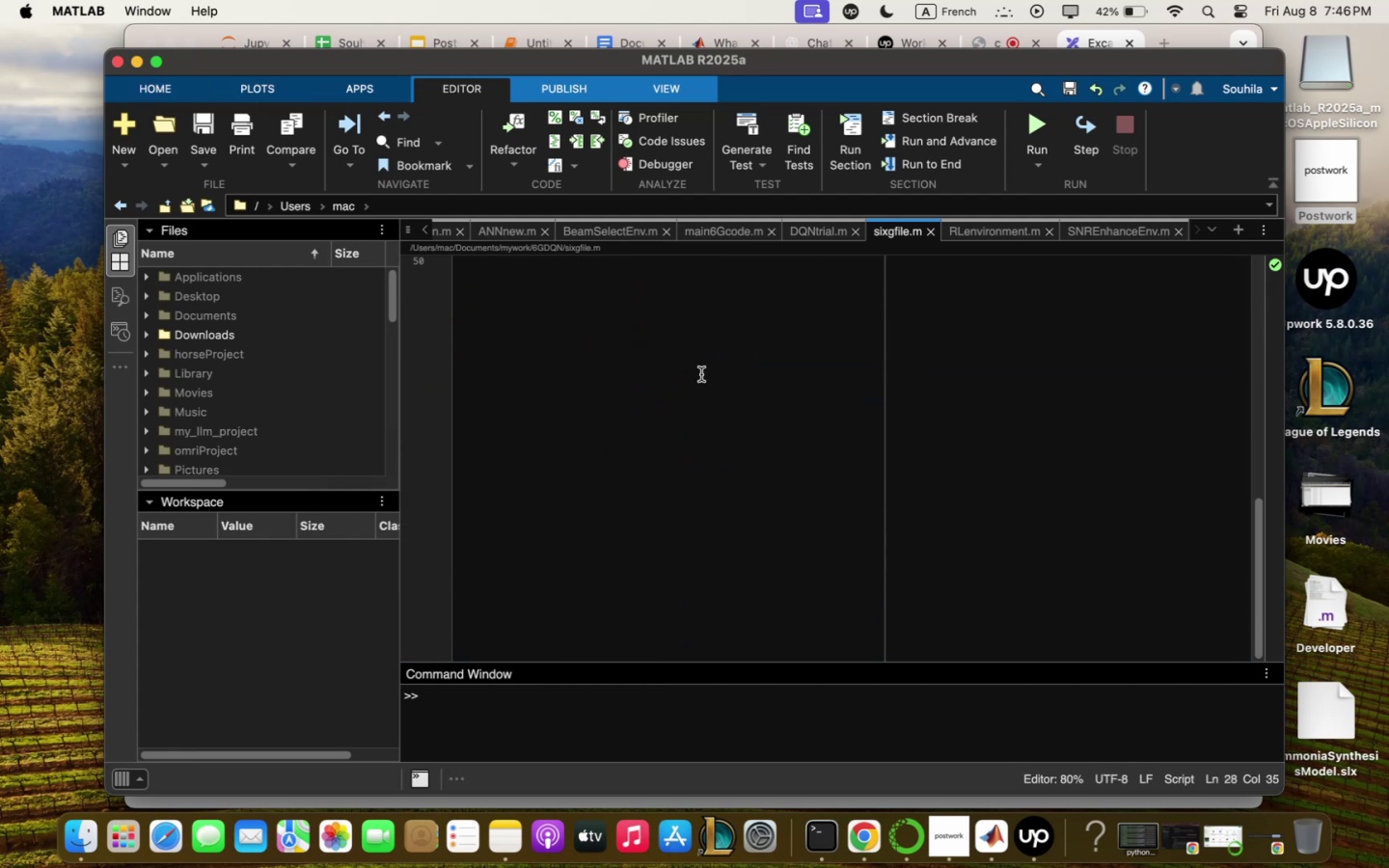 
scroll: coordinate [701, 545], scroll_direction: up, amount: 49.0
 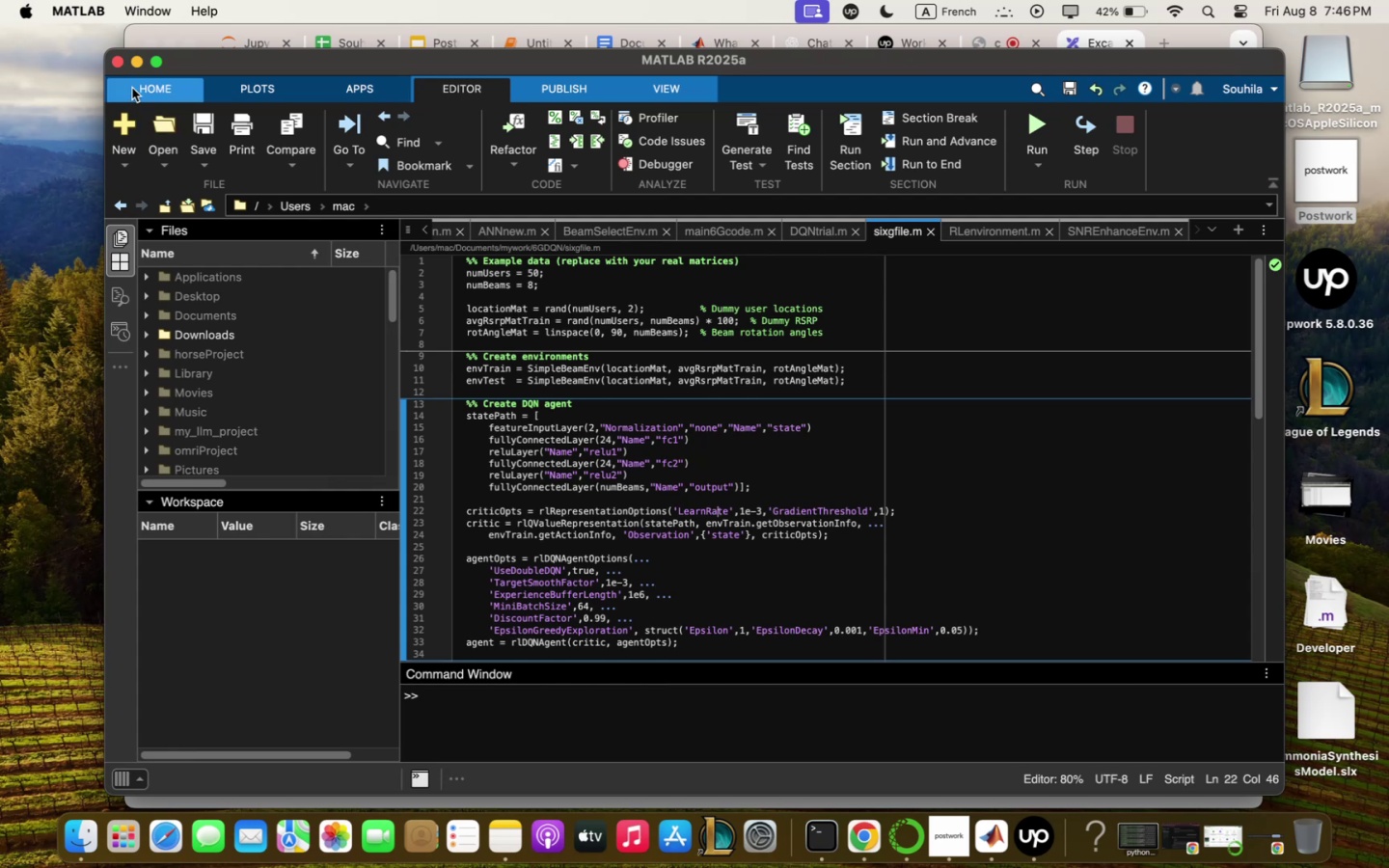 
left_click([137, 63])
 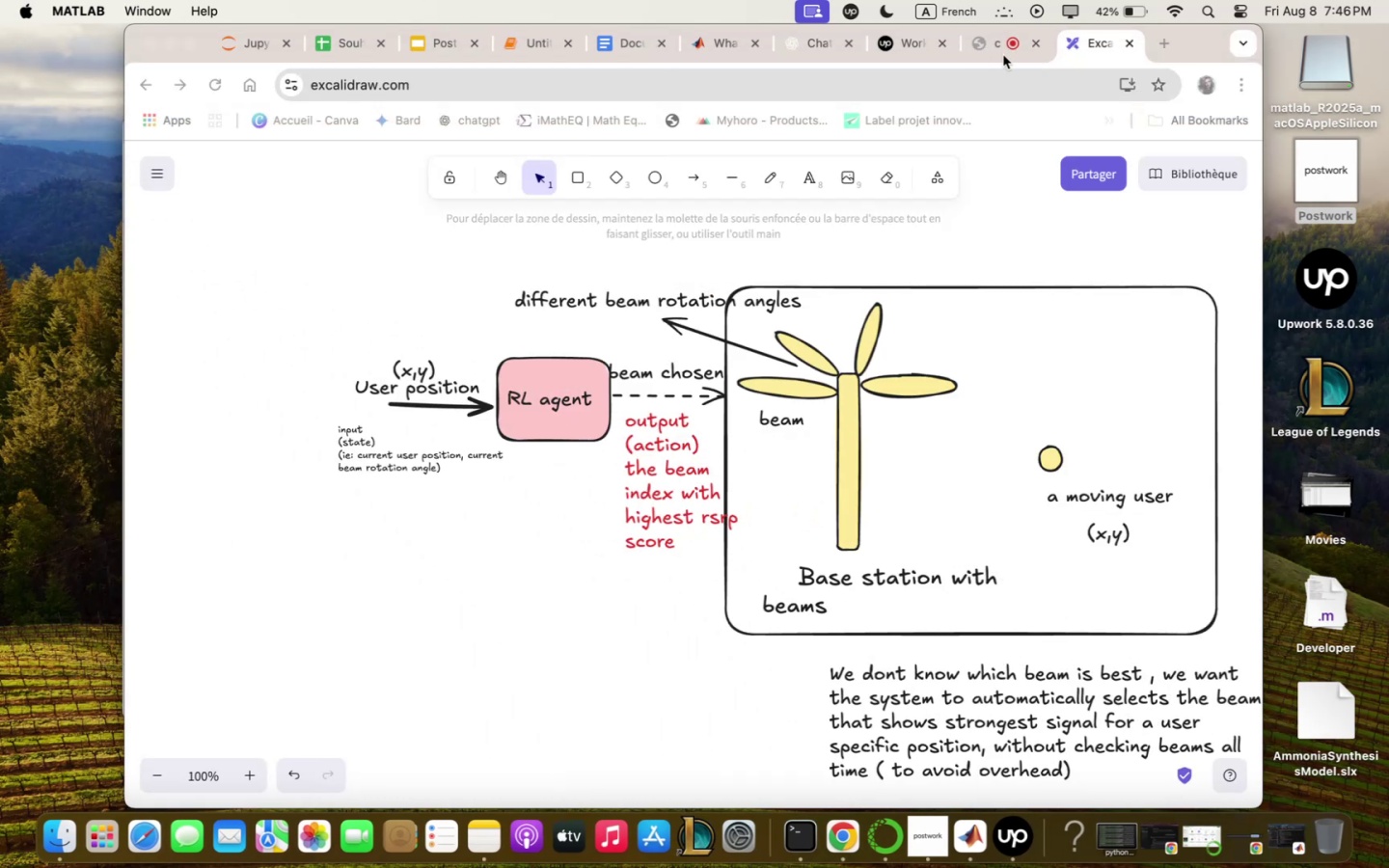 
left_click([1004, 53])
 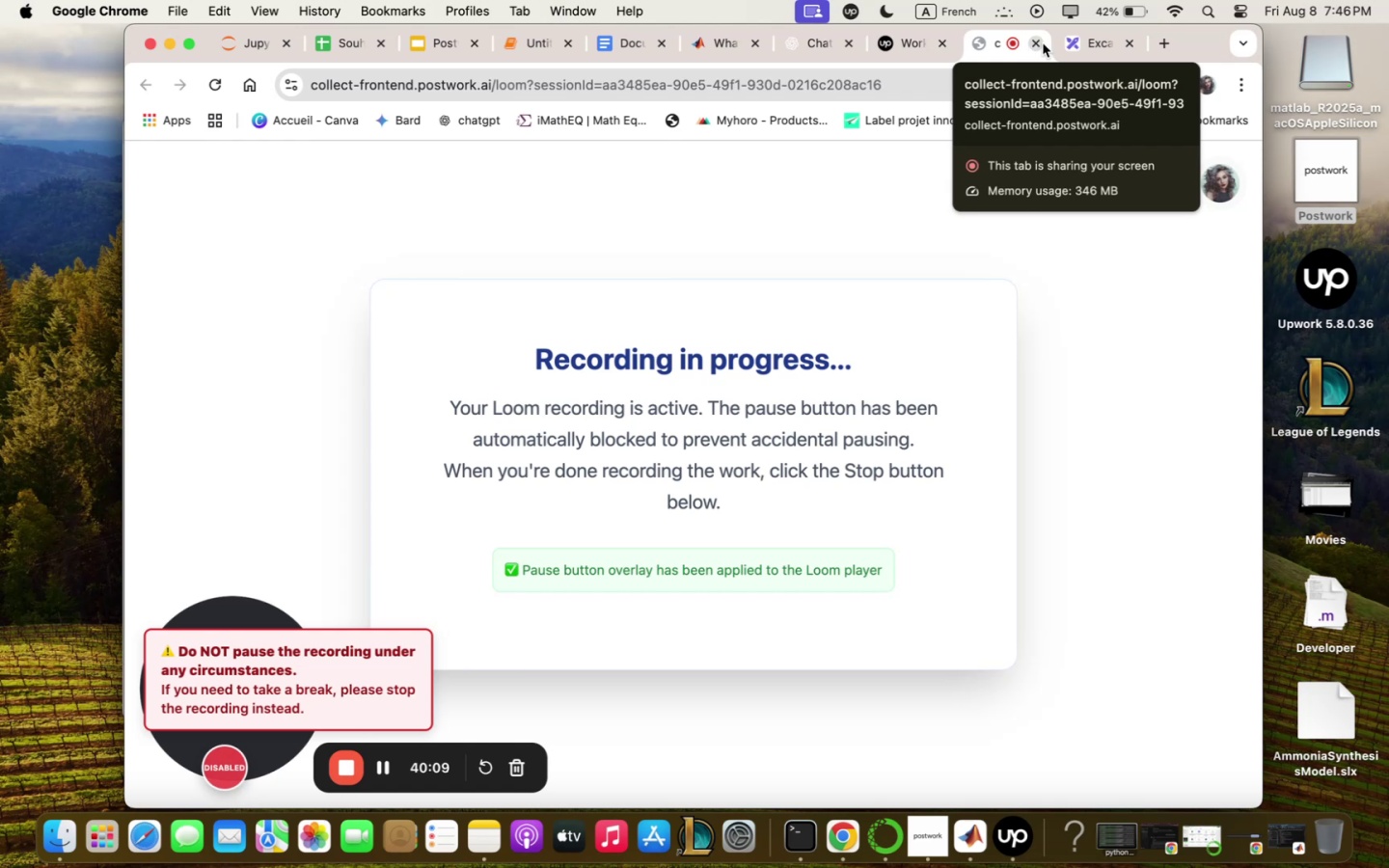 
left_click([1072, 38])
 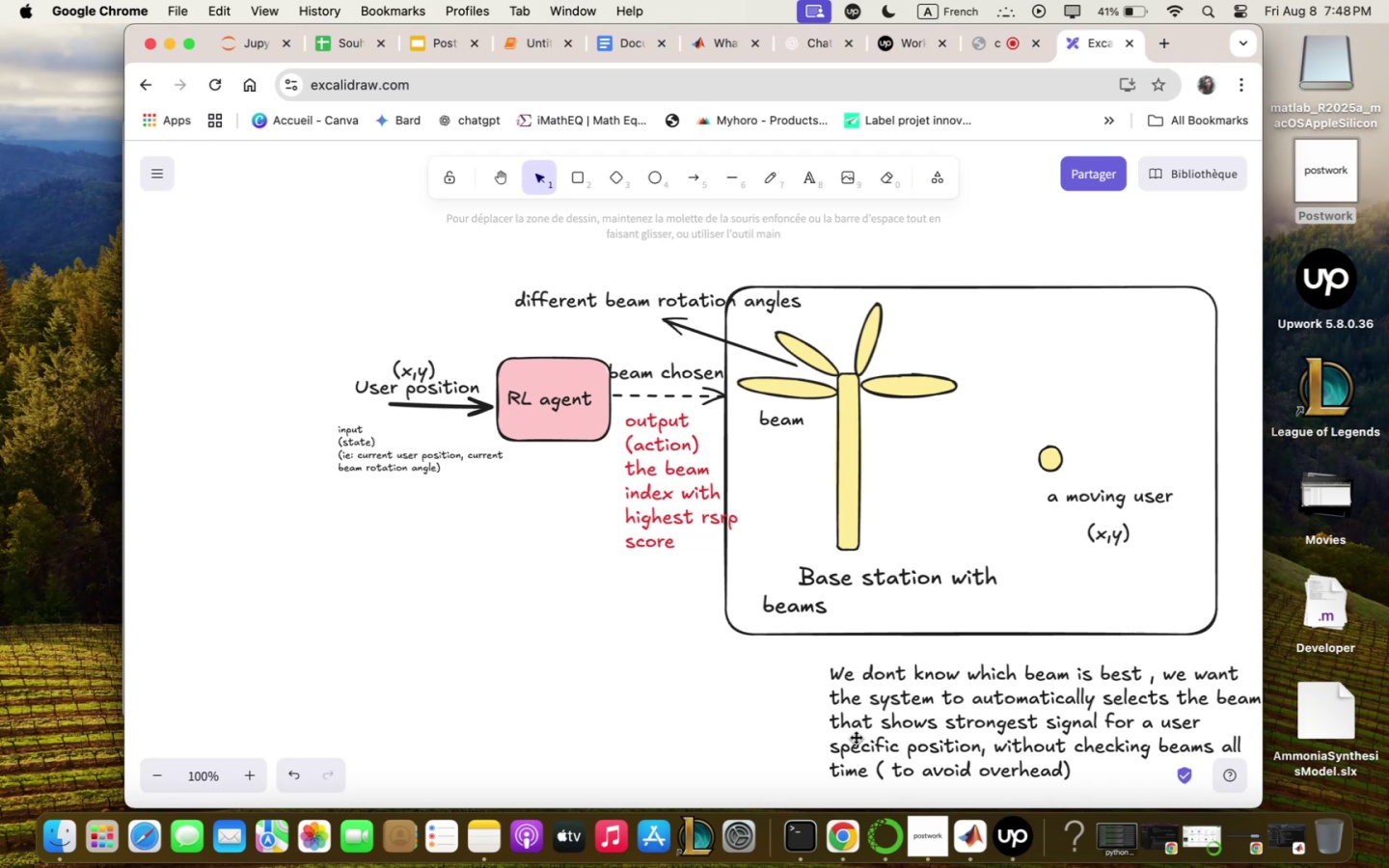 
wait(75.14)
 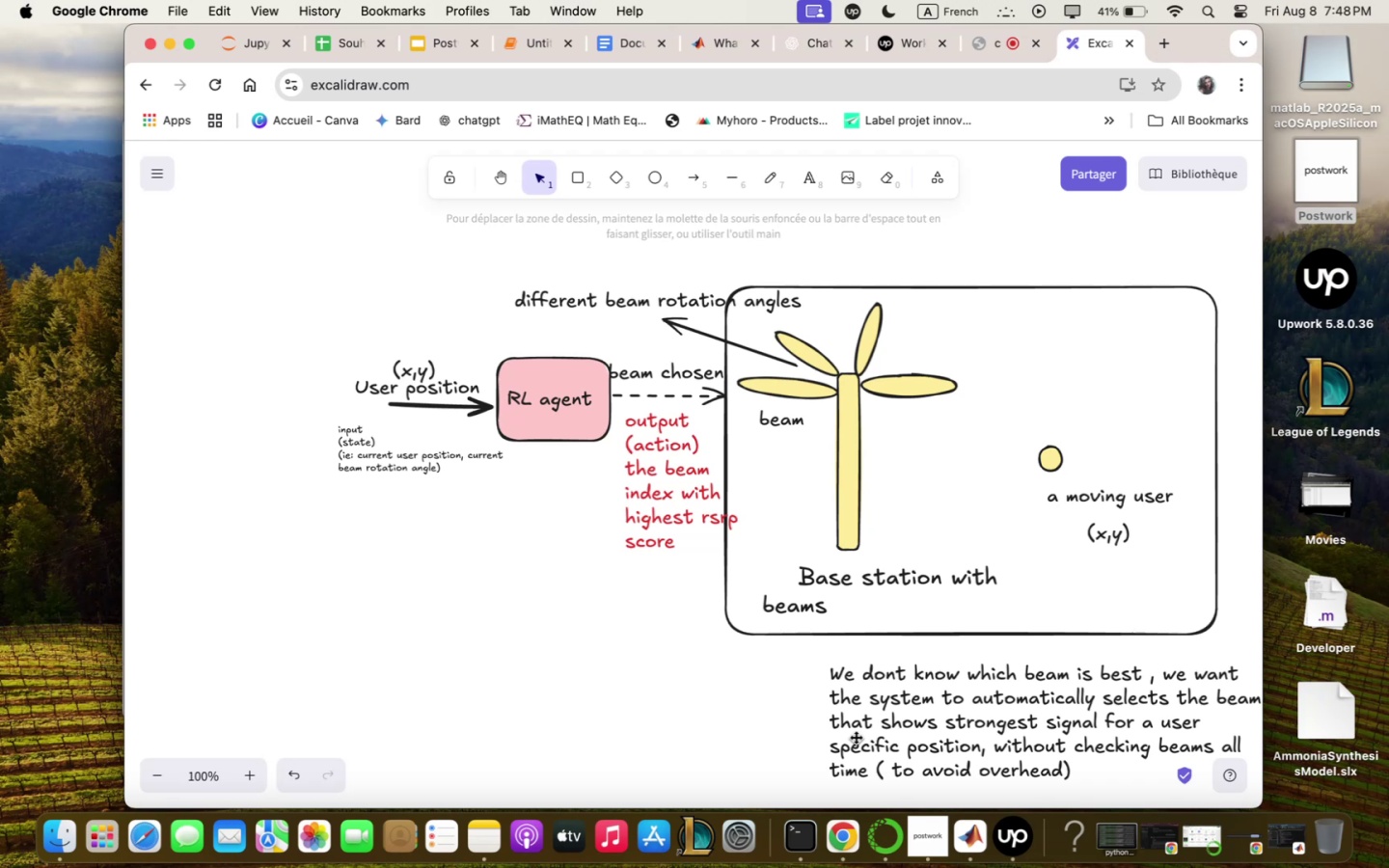 
scroll: coordinate [739, 528], scroll_direction: down, amount: 2.0
 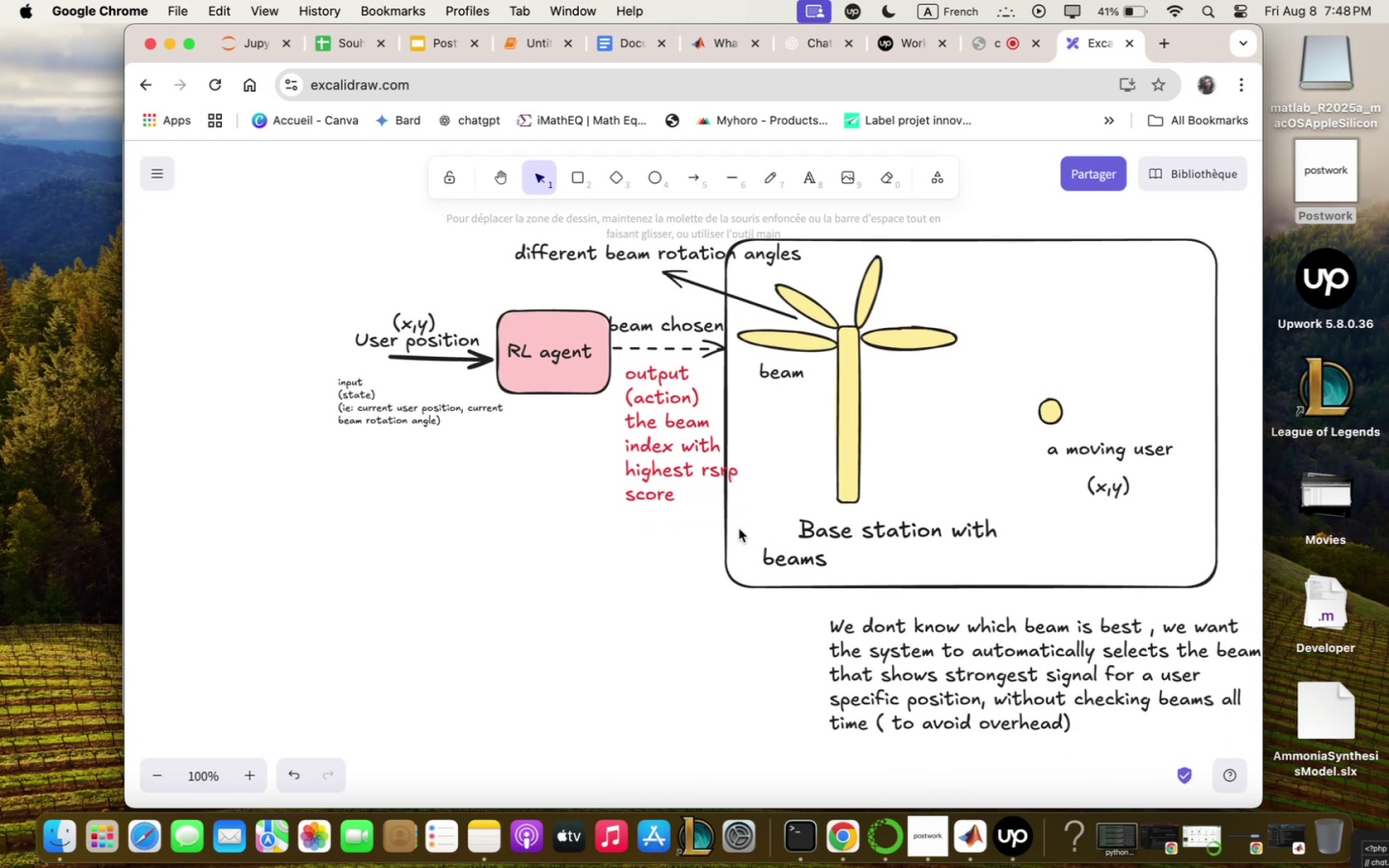 
scroll: coordinate [739, 533], scroll_direction: up, amount: 2.0
 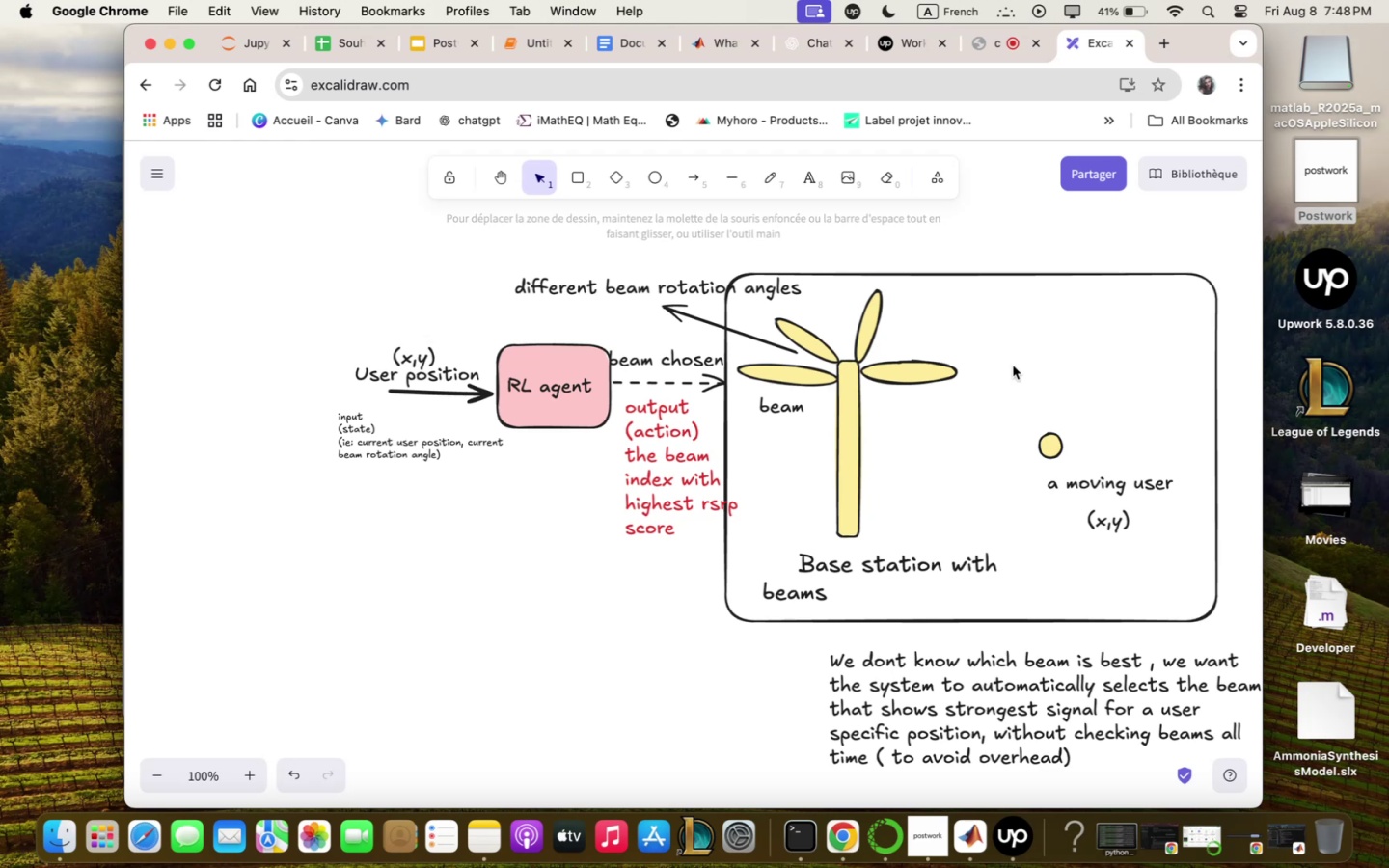 
wait(31.23)
 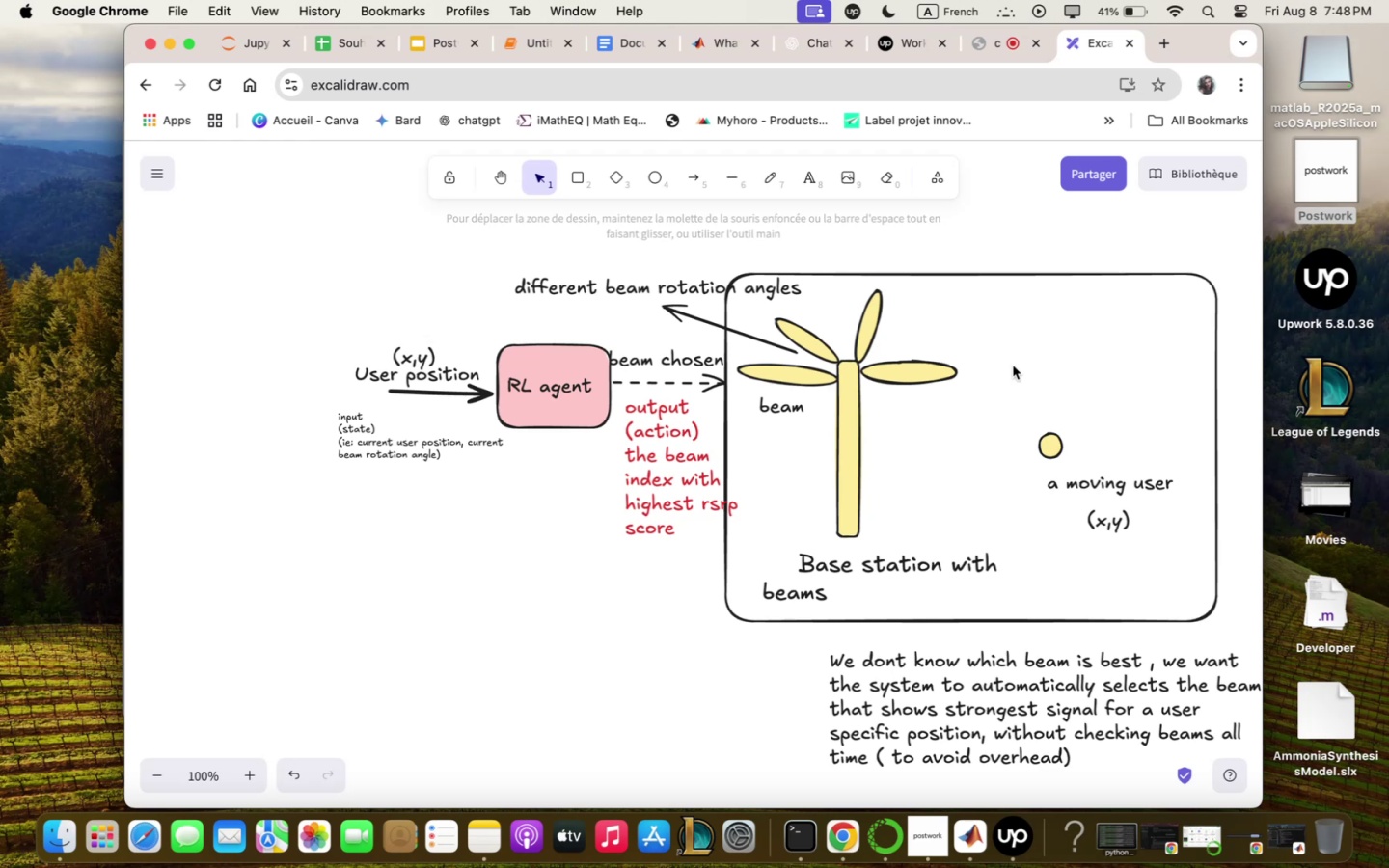 
left_click([591, 167])
 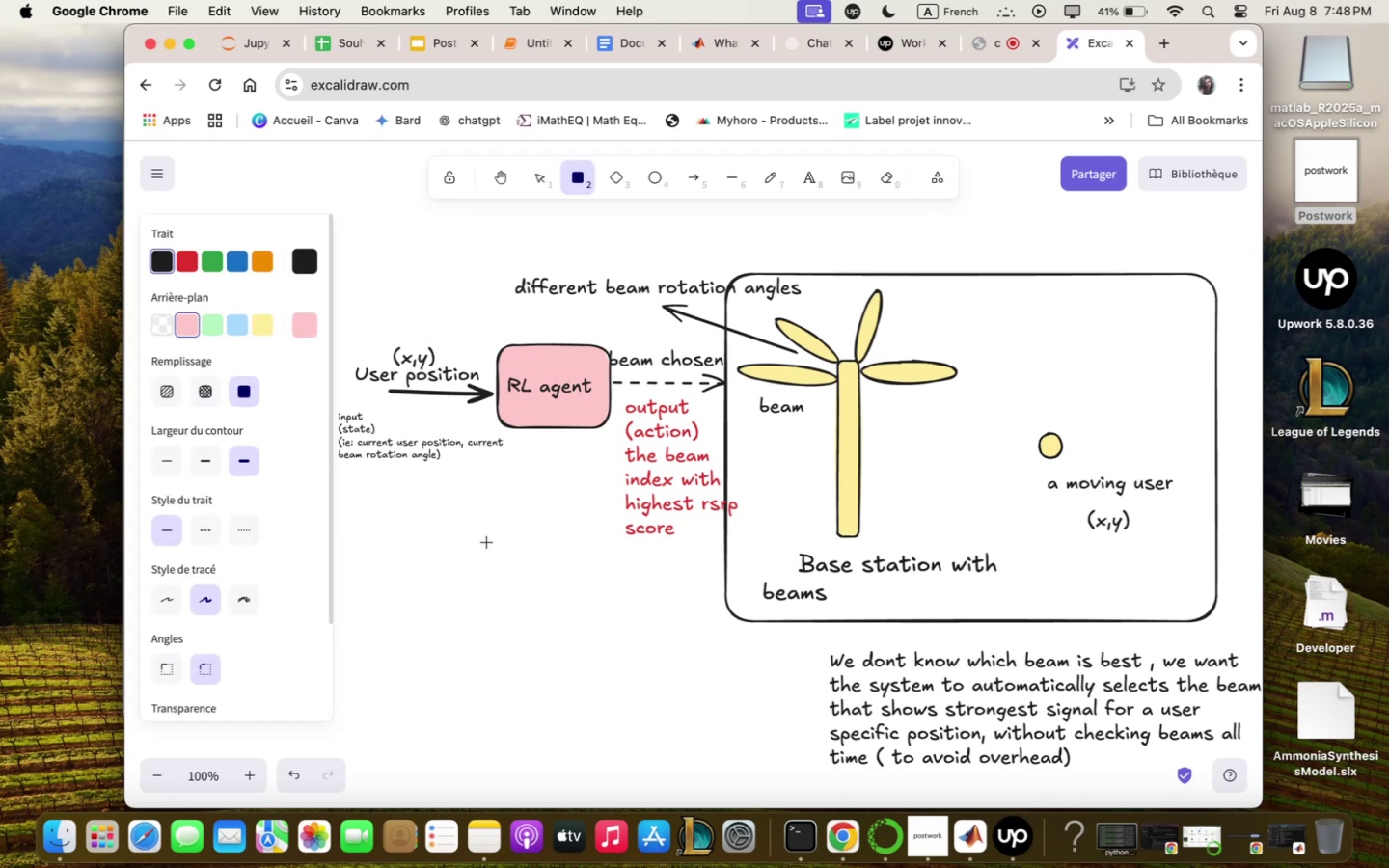 
left_click_drag(start_coordinate=[364, 511], to_coordinate=[763, 779])
 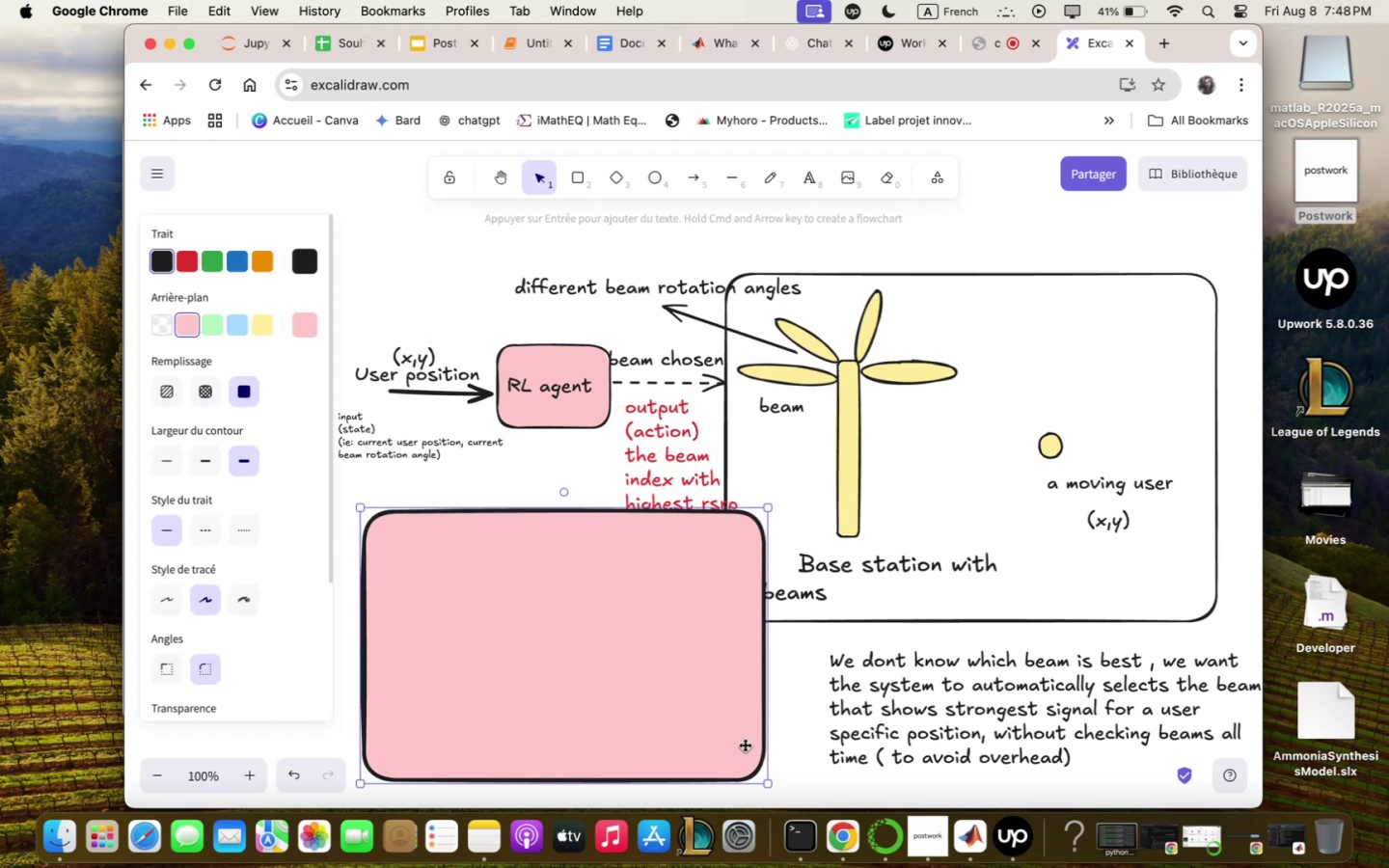 
left_click_drag(start_coordinate=[635, 667], to_coordinate=[488, 645])
 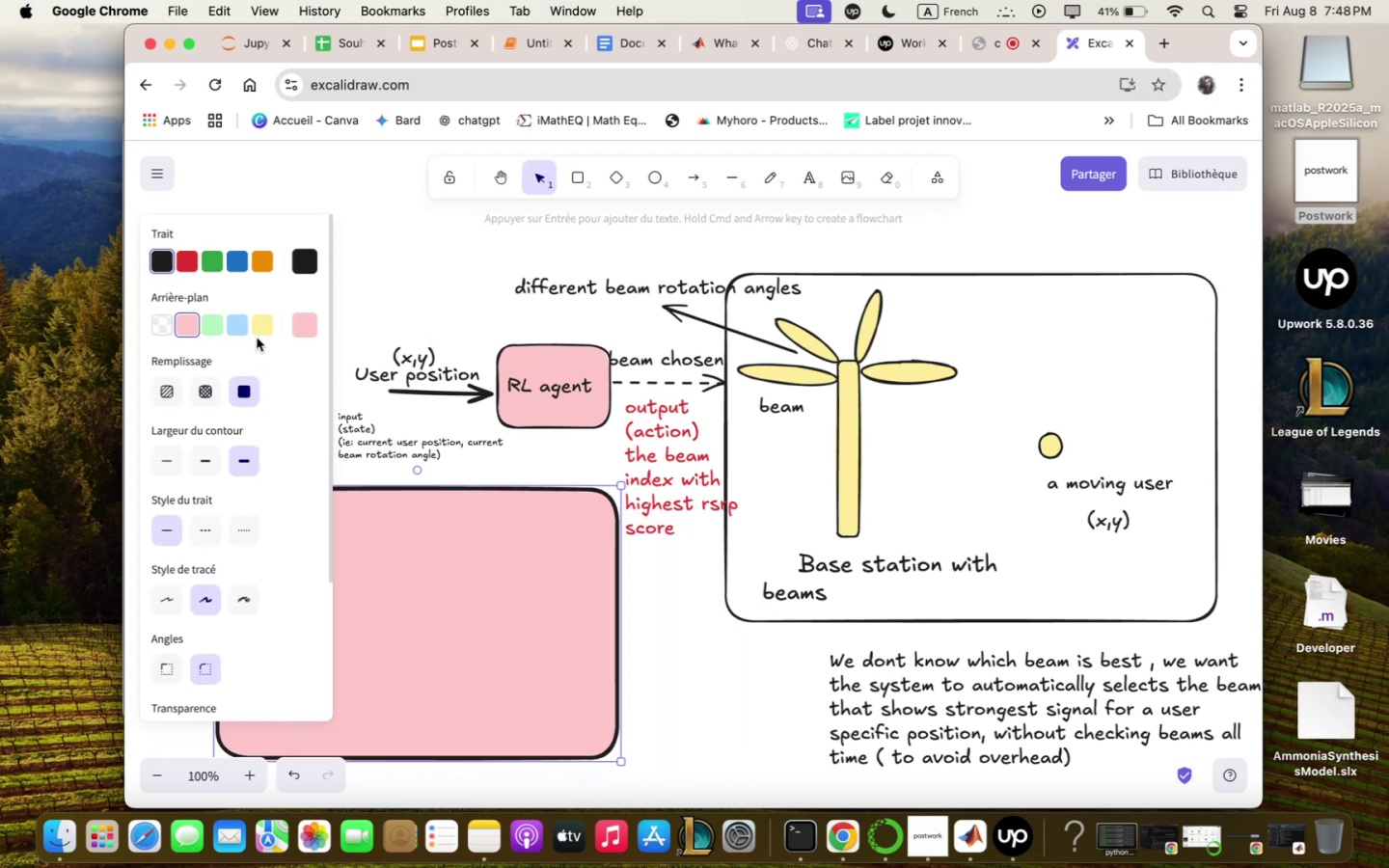 
left_click([245, 328])
 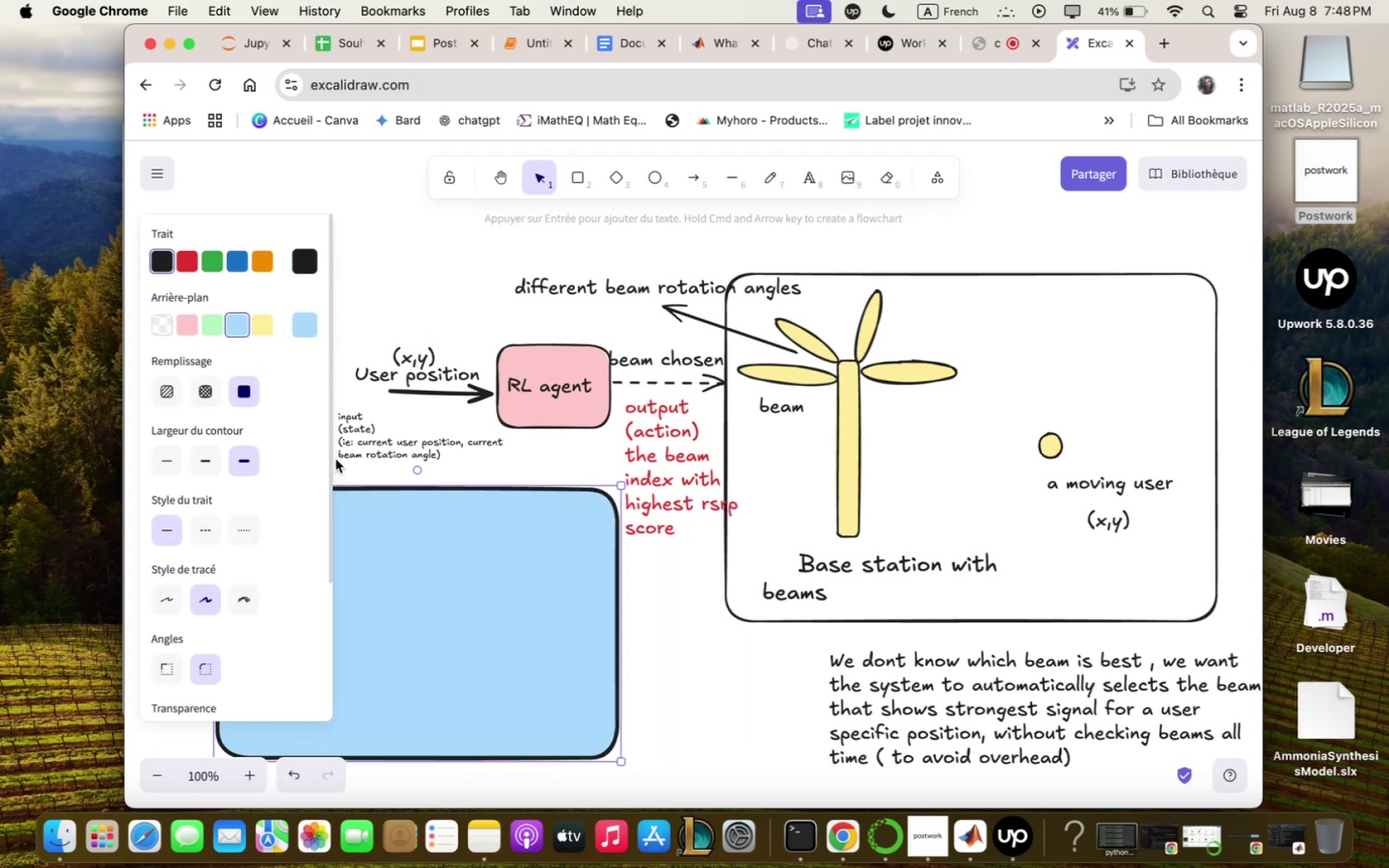 
left_click([427, 610])
 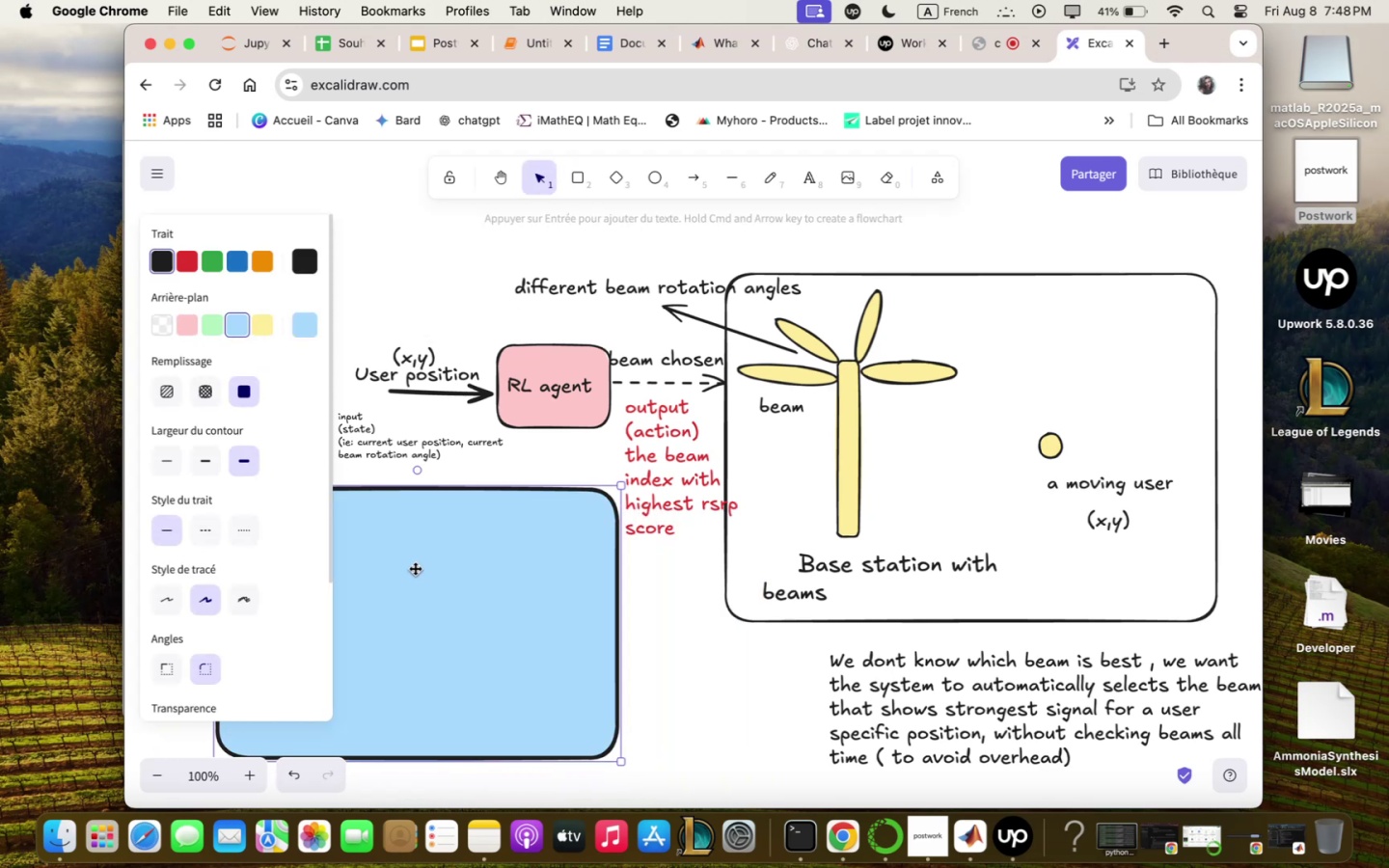 
double_click([415, 568])
 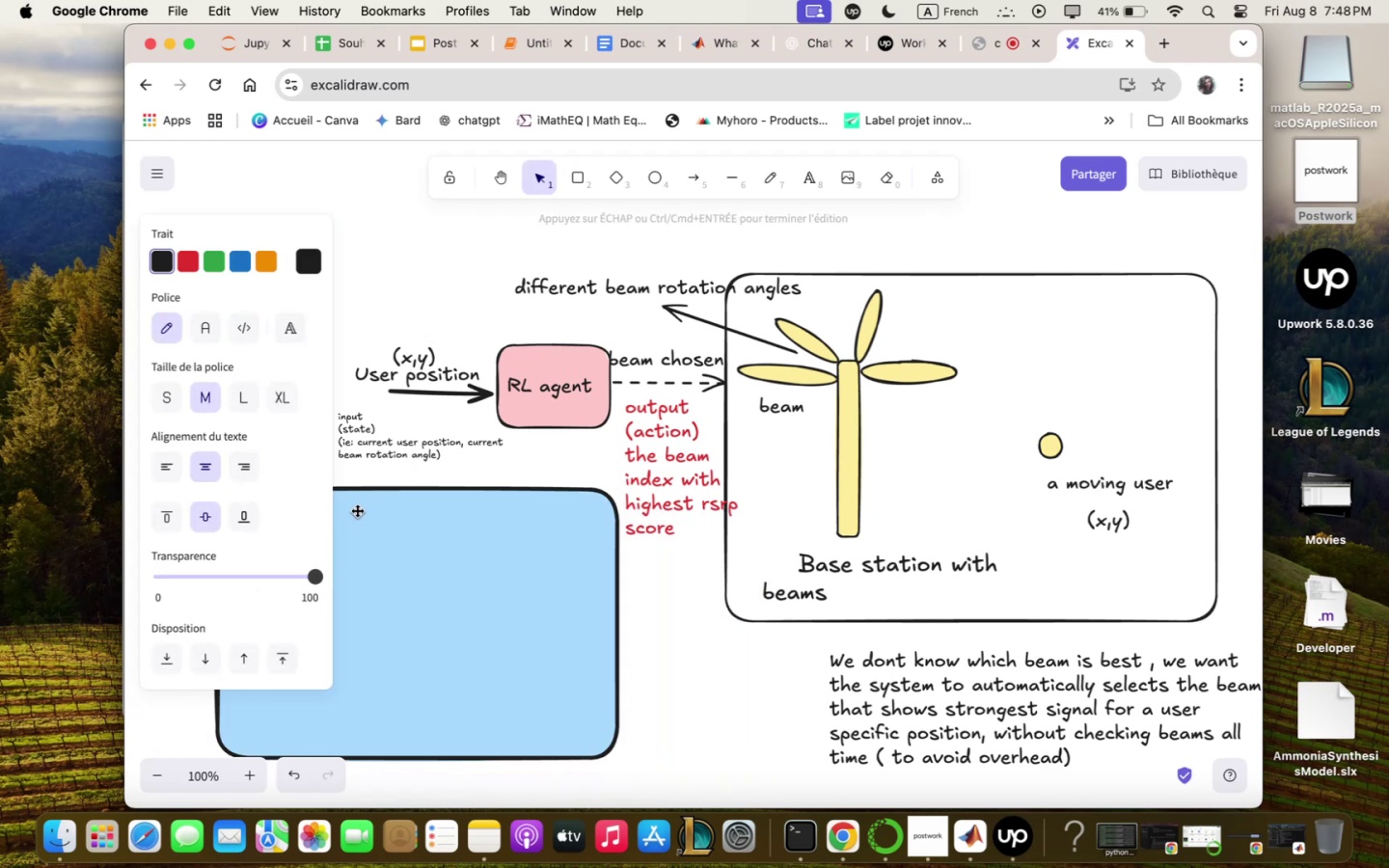 
double_click([357, 510])
 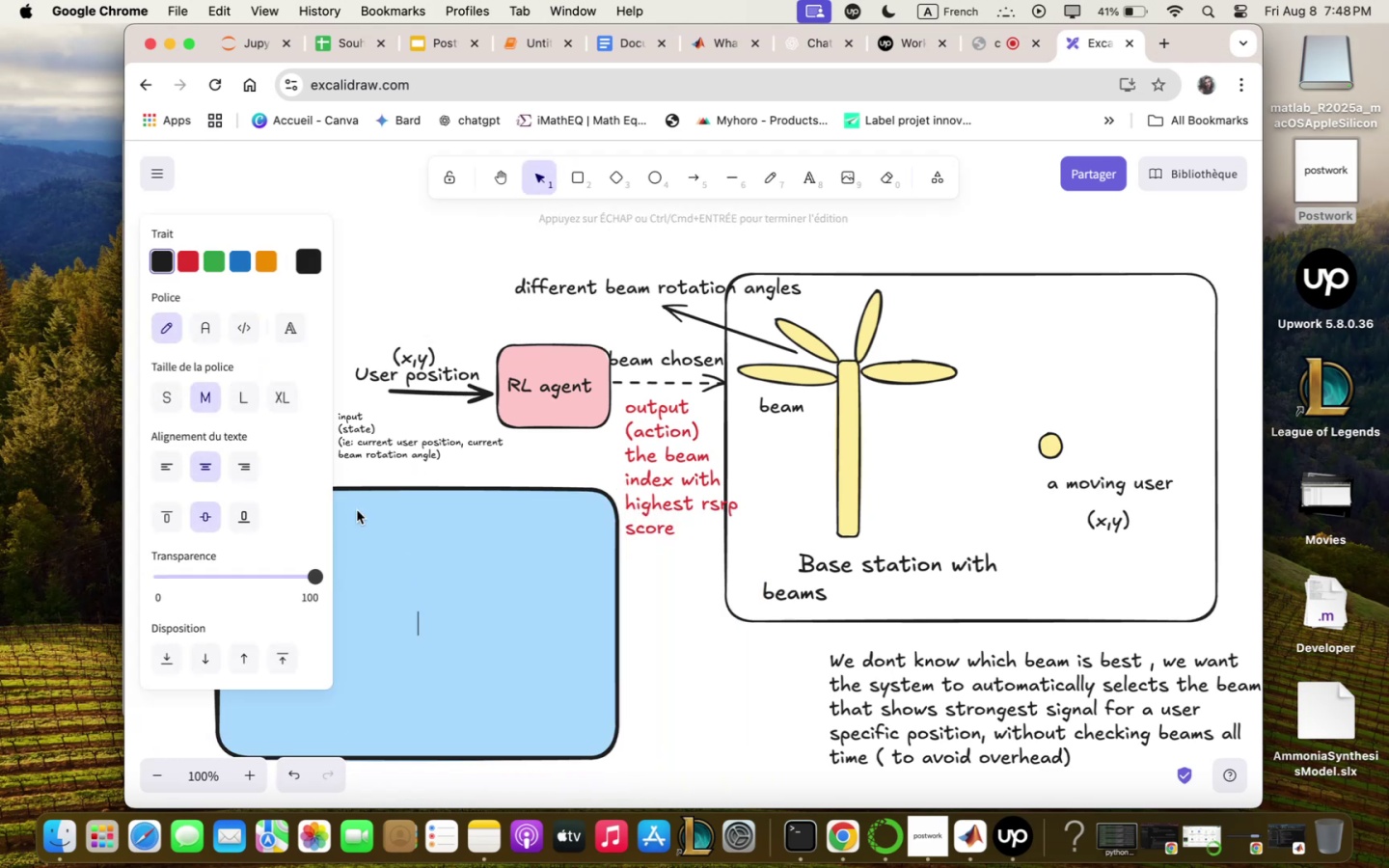 
triple_click([357, 510])
 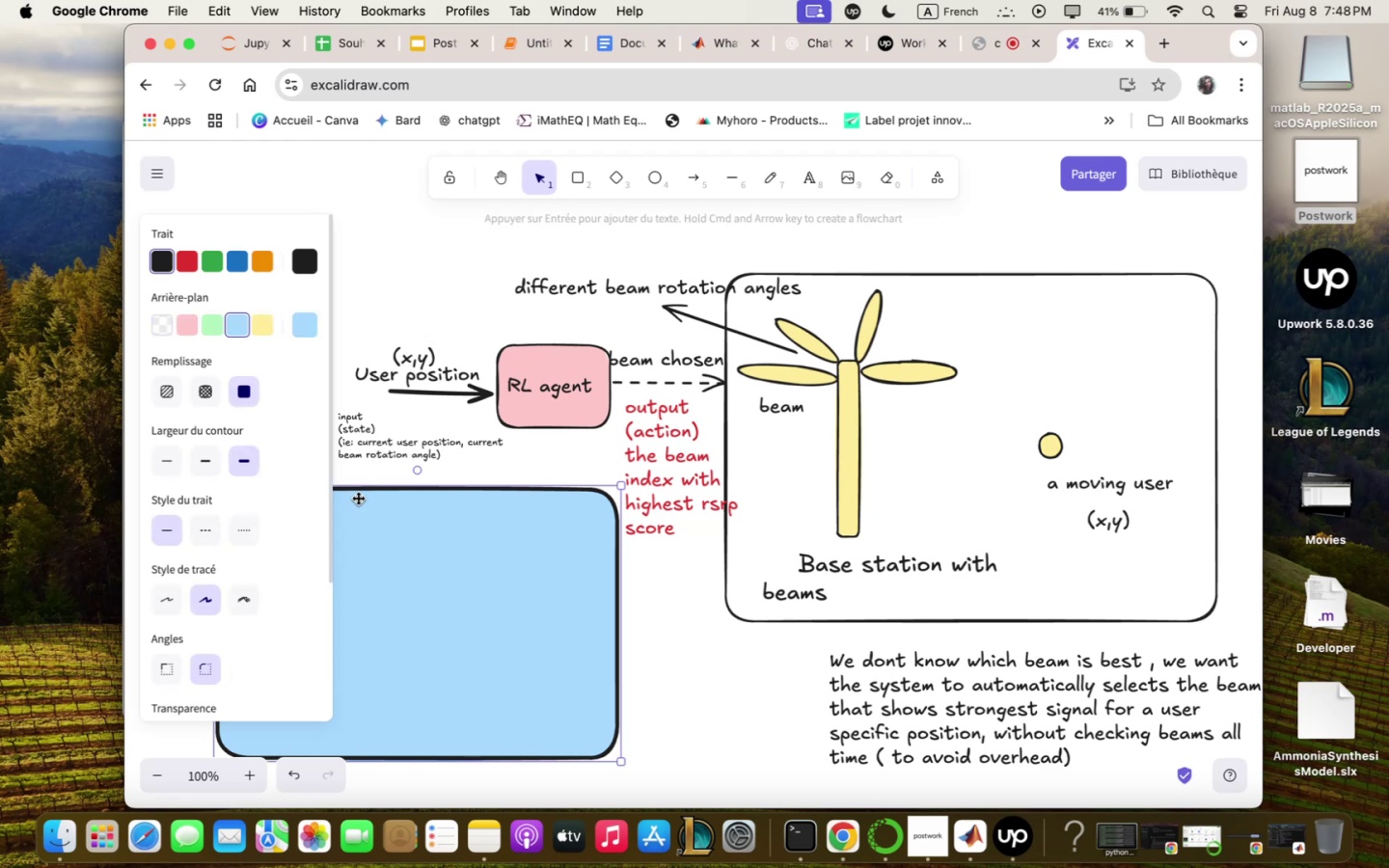 
double_click([358, 498])
 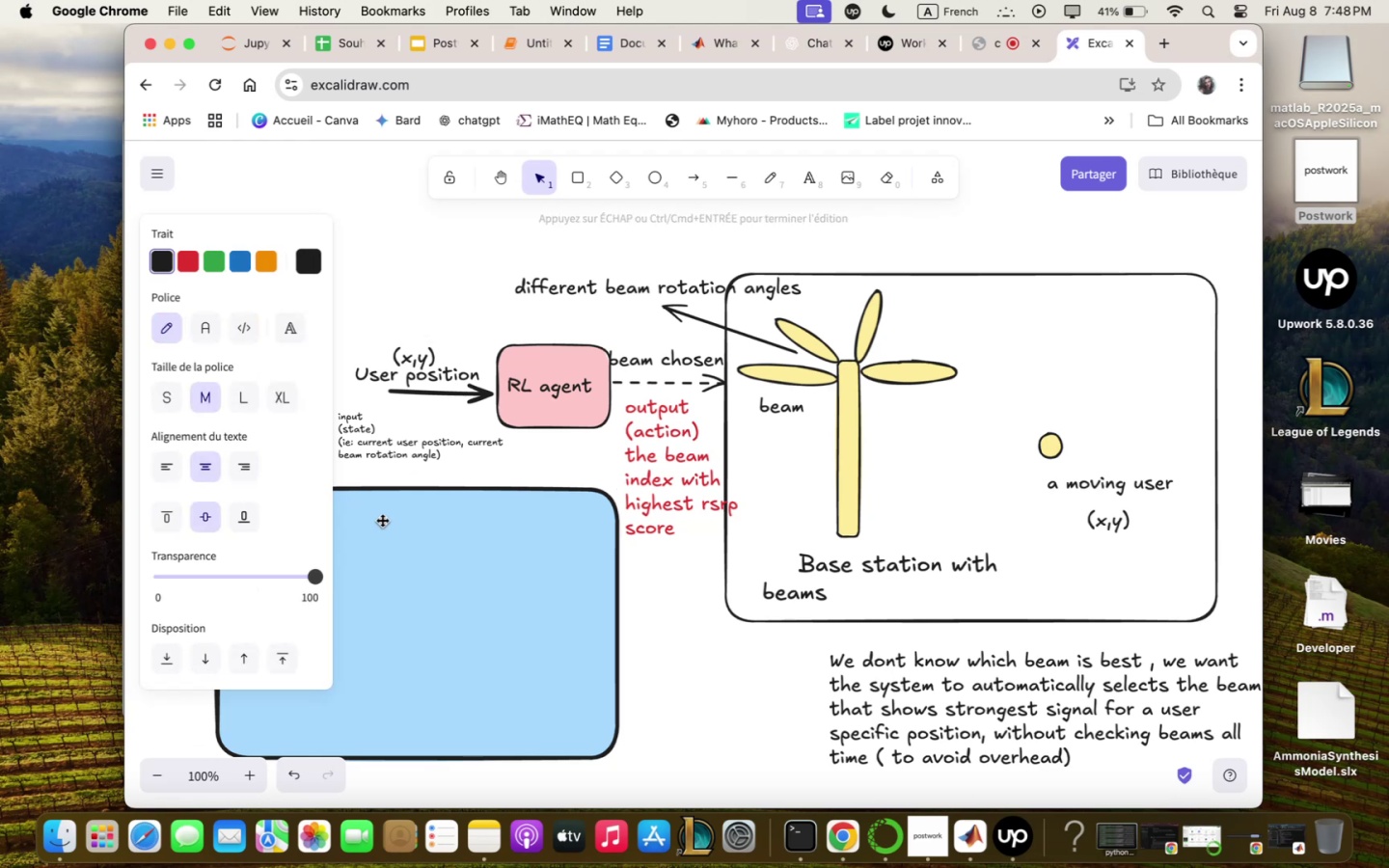 
double_click([377, 517])
 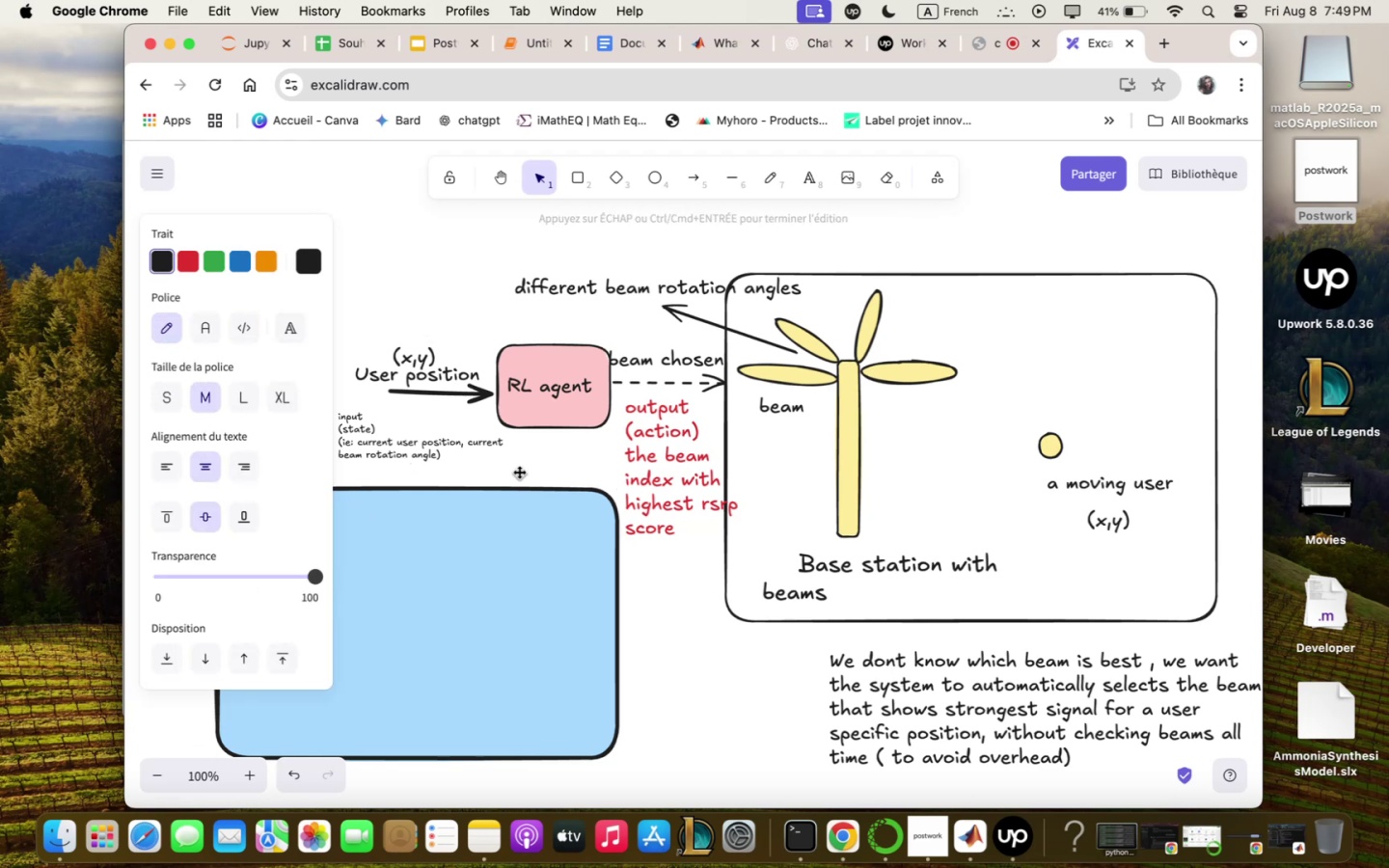 
left_click([739, 720])
 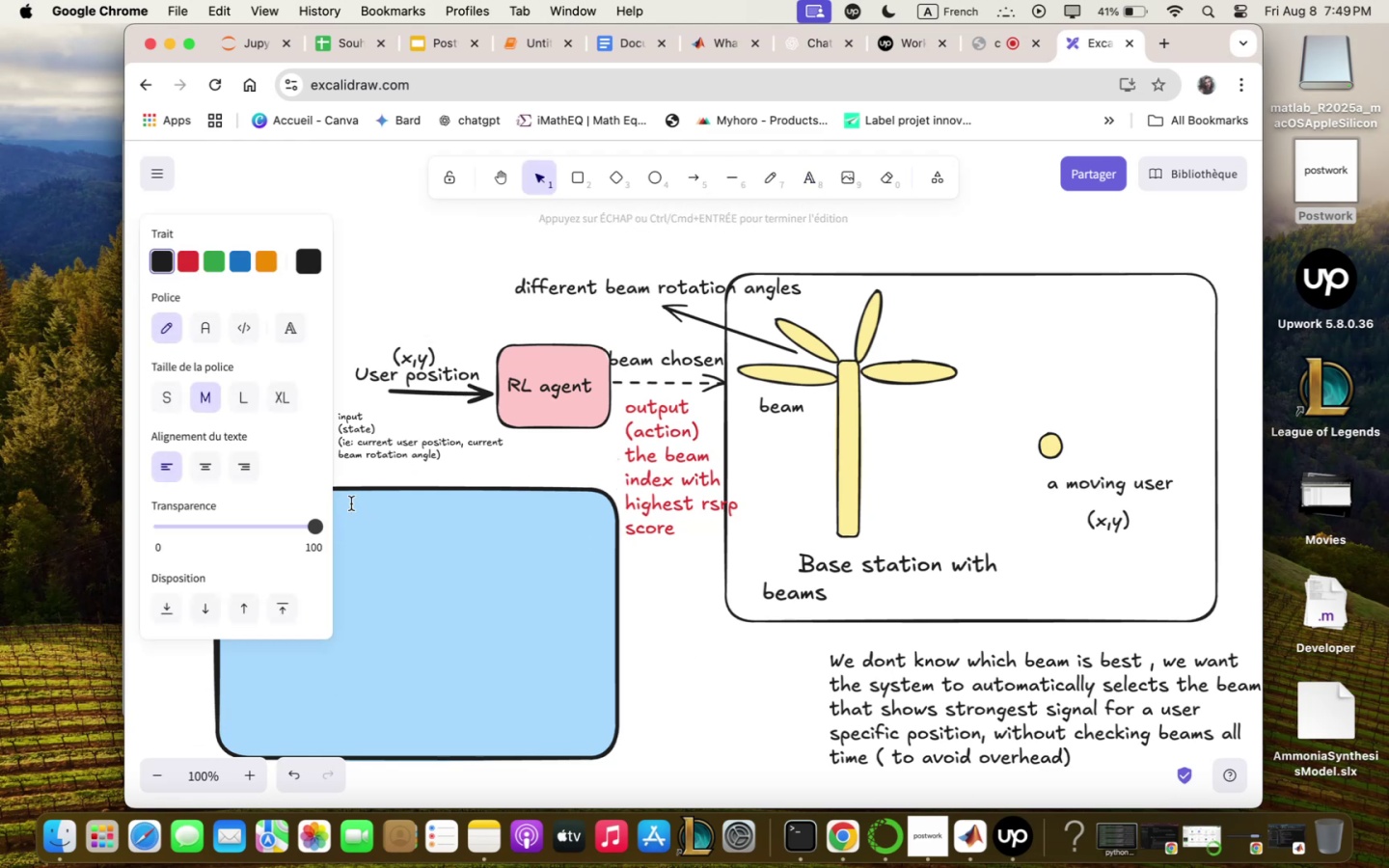 
type(The trqining oro)
key(Backspace)
key(Backspace)
key(Backspace)
type(process )
 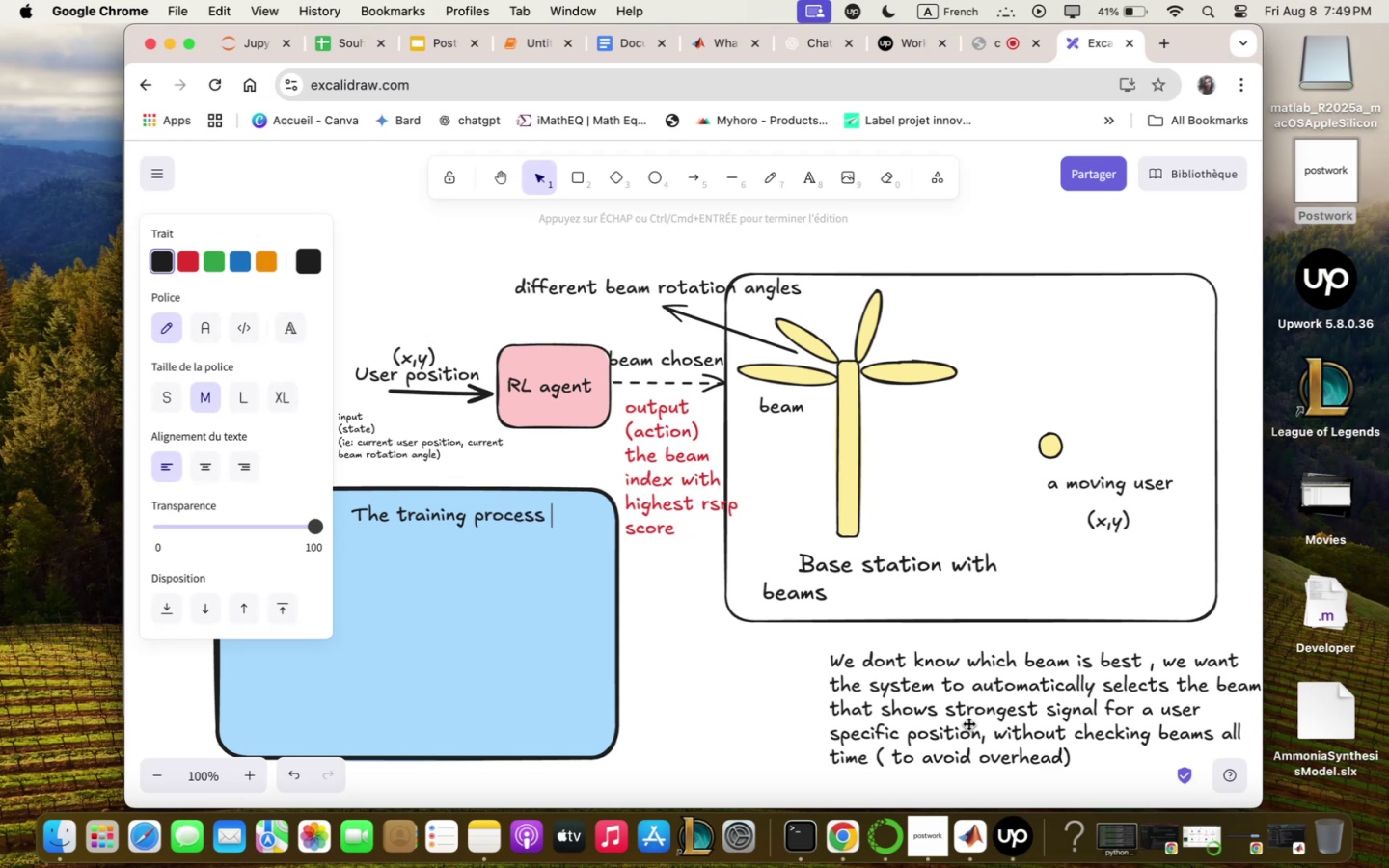 
left_click([766, 687])
 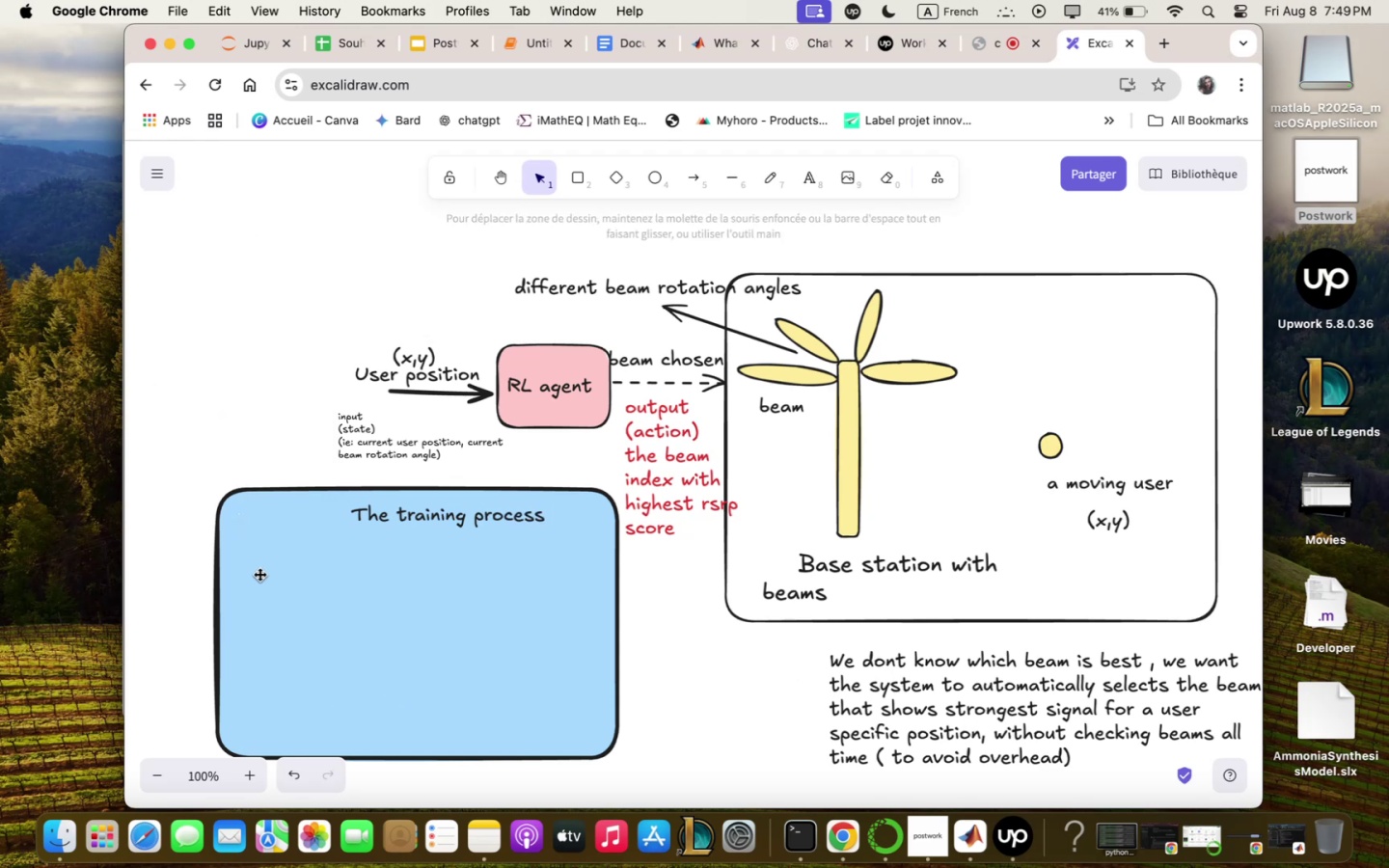 
double_click([247, 561])
 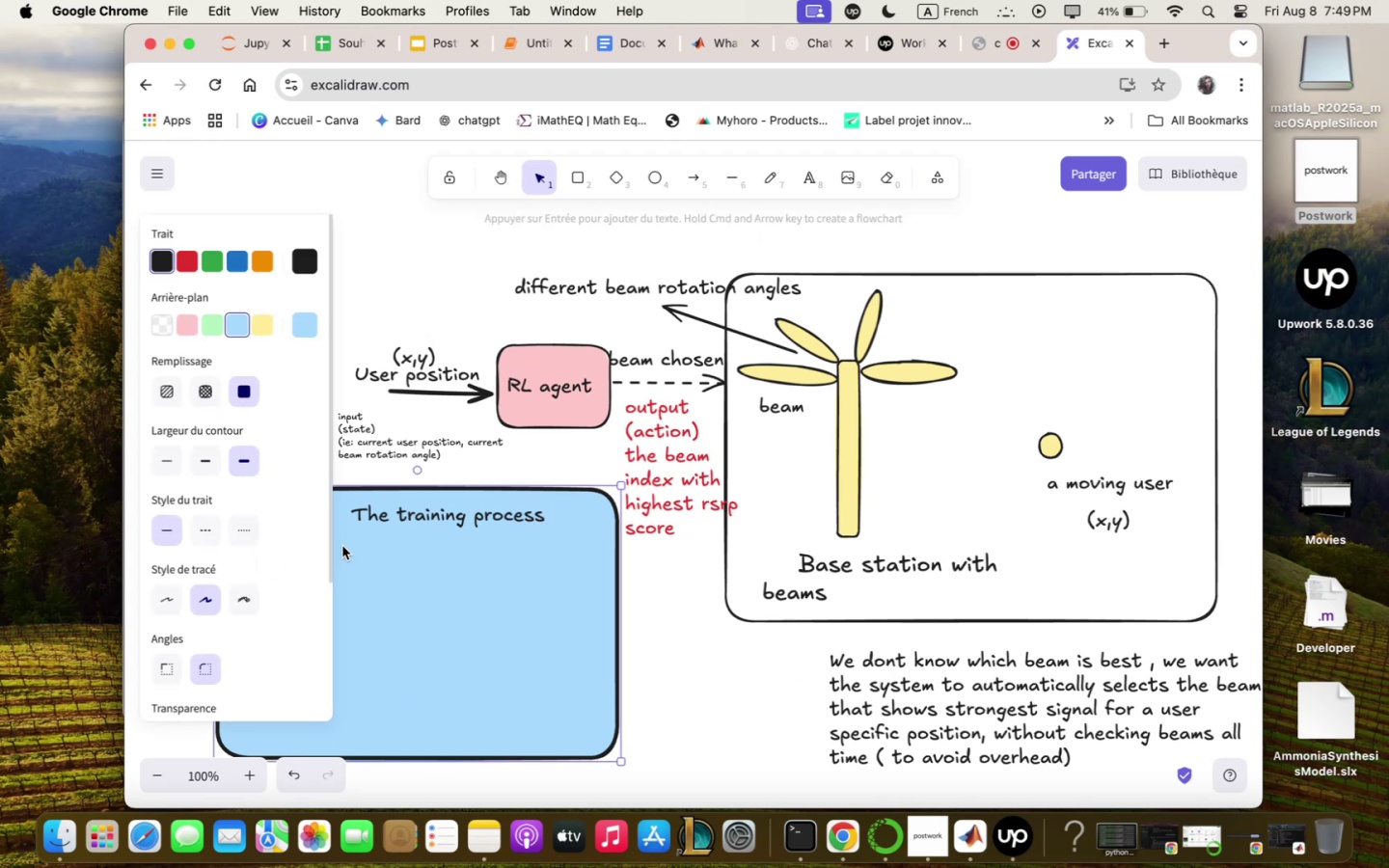 
left_click([370, 544])
 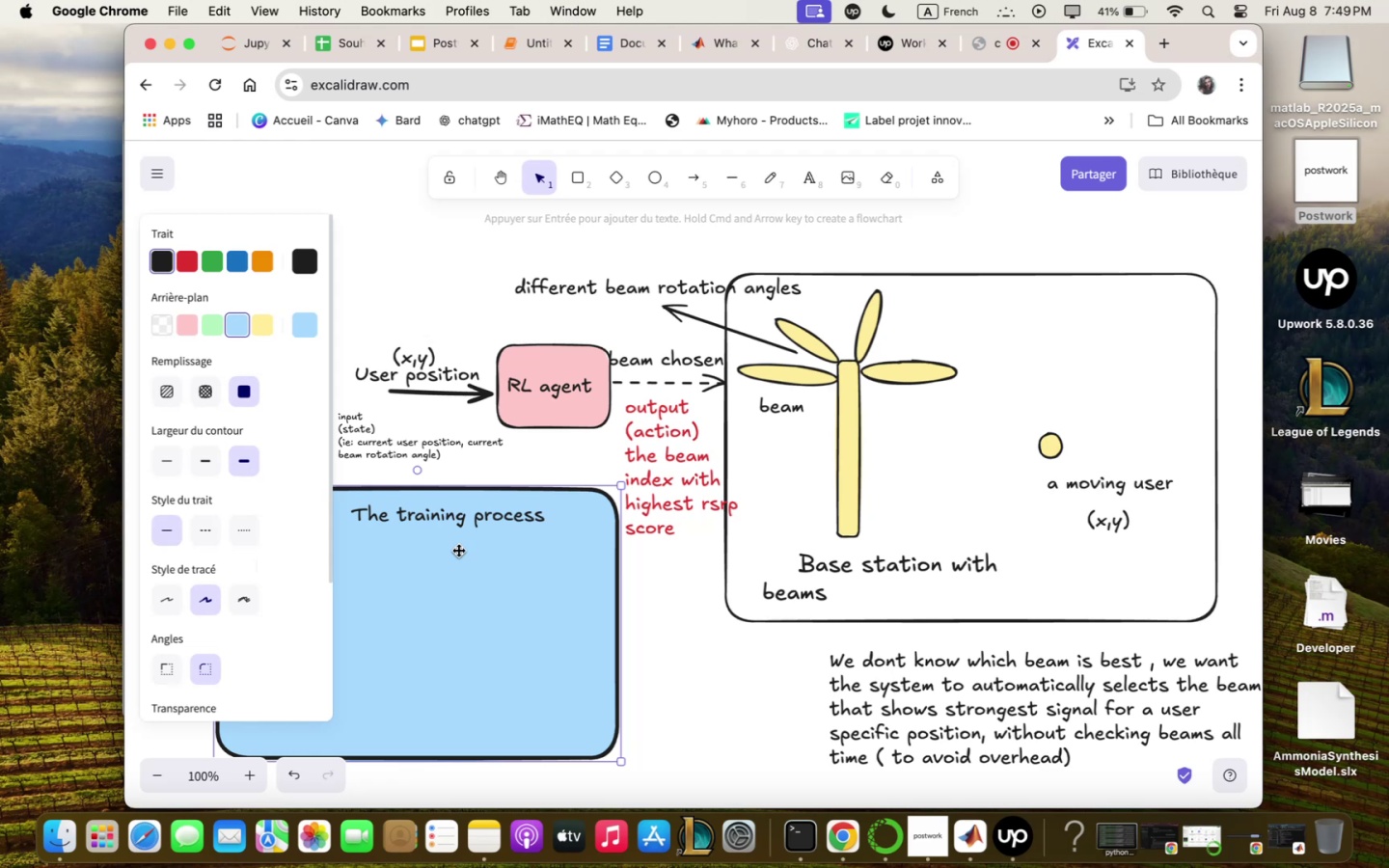 
left_click([547, 547])
 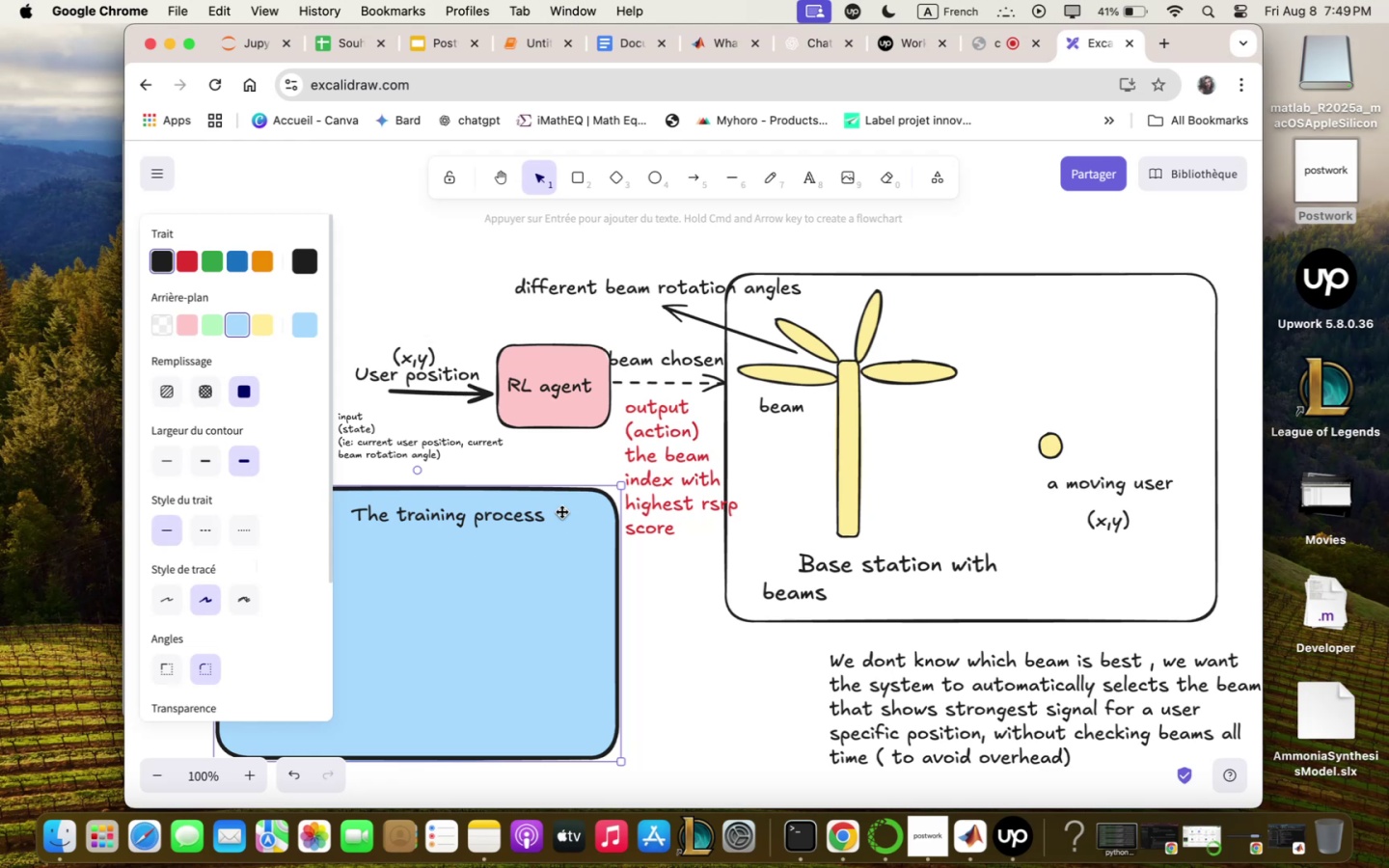 
left_click([566, 500])
 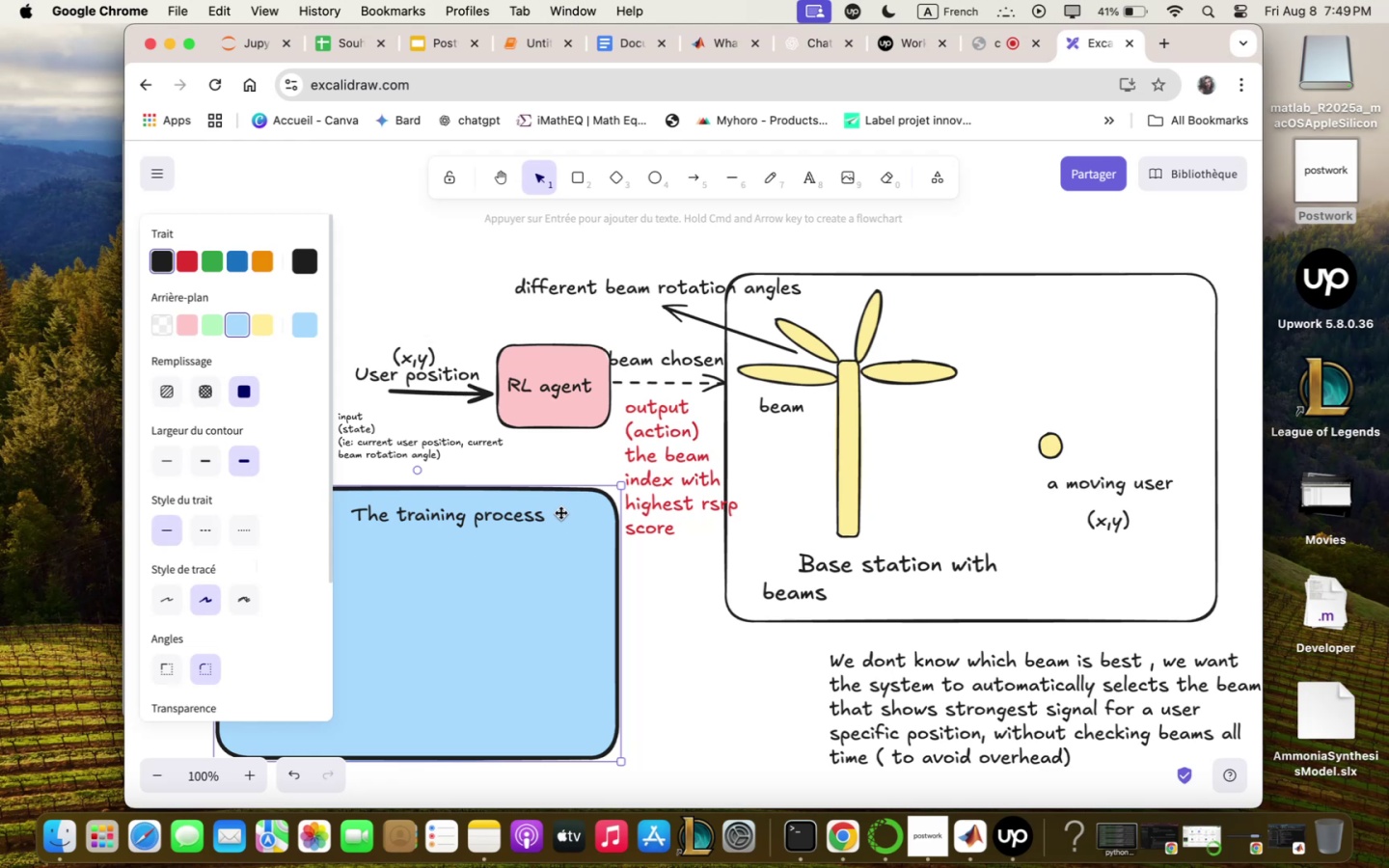 
double_click([560, 512])
 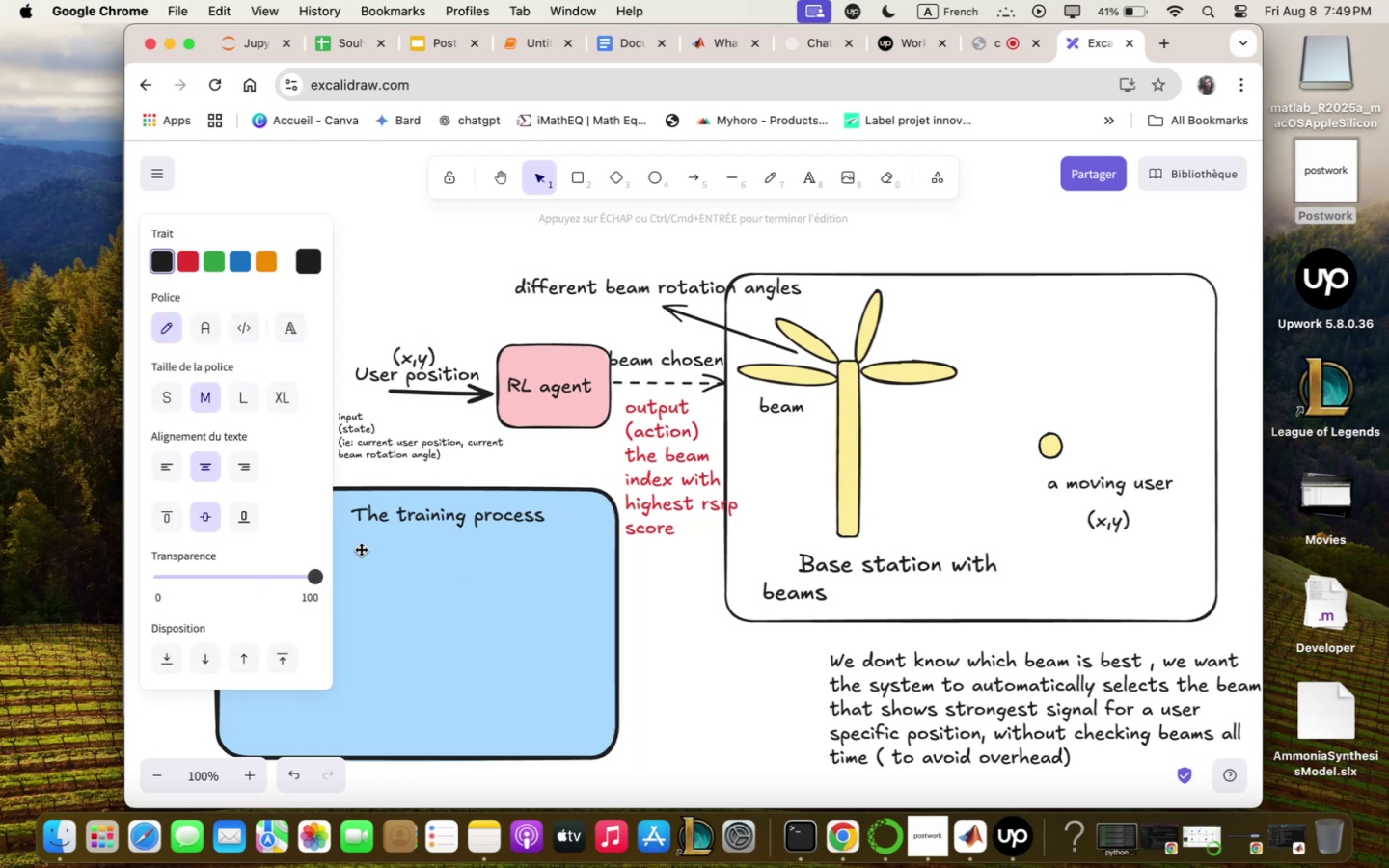 
double_click([362, 546])
 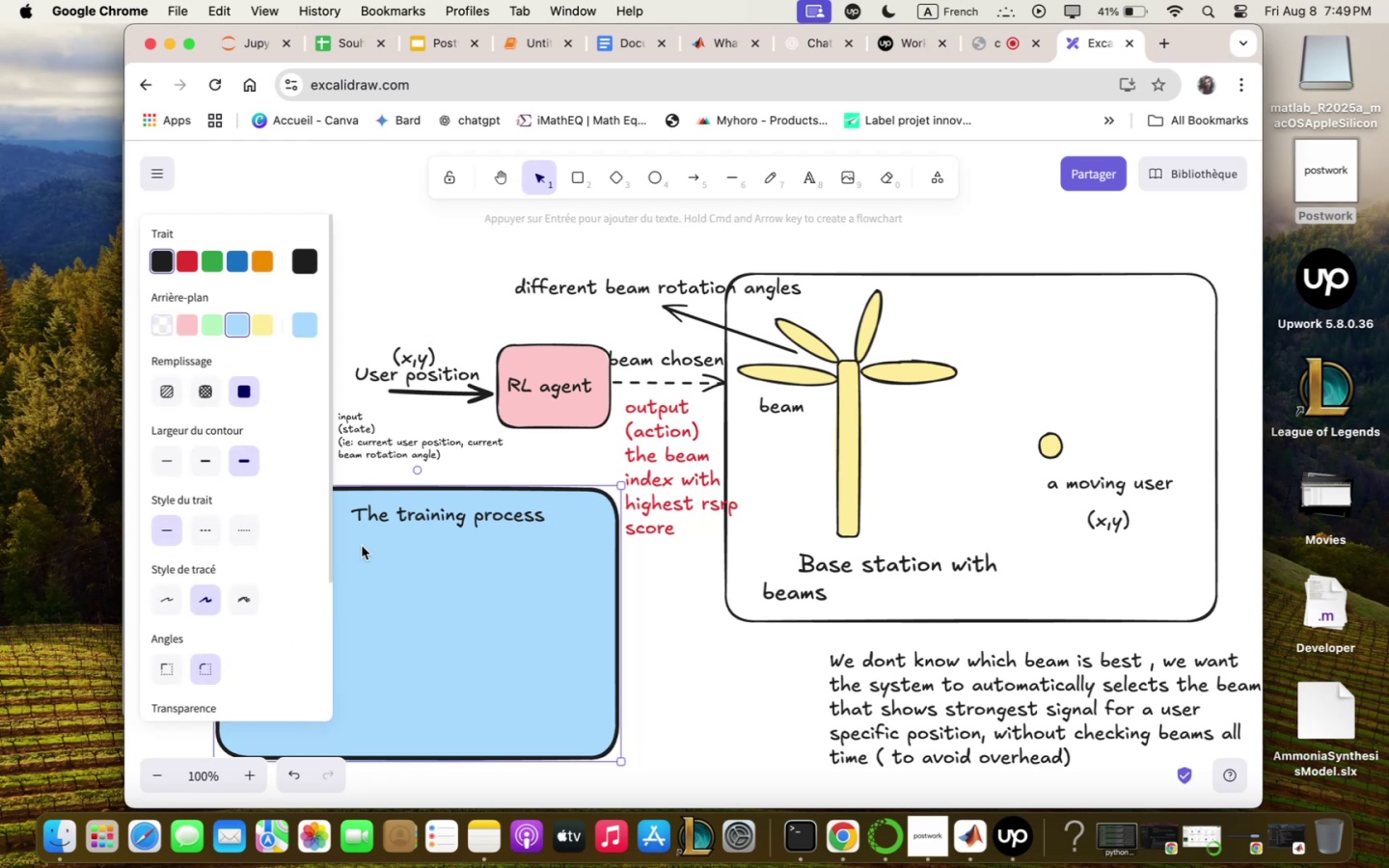 
left_click([362, 546])
 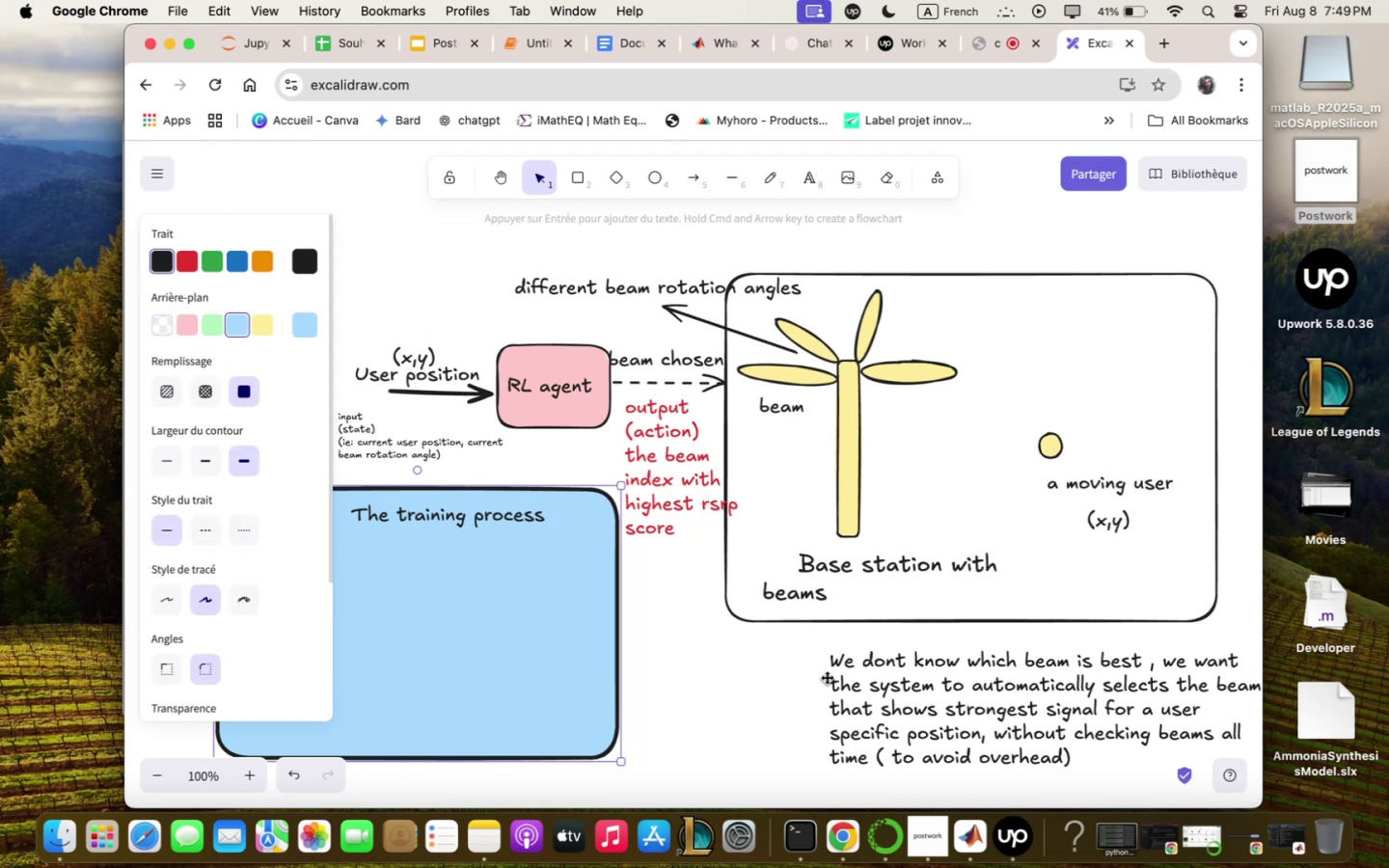 
left_click([686, 648])
 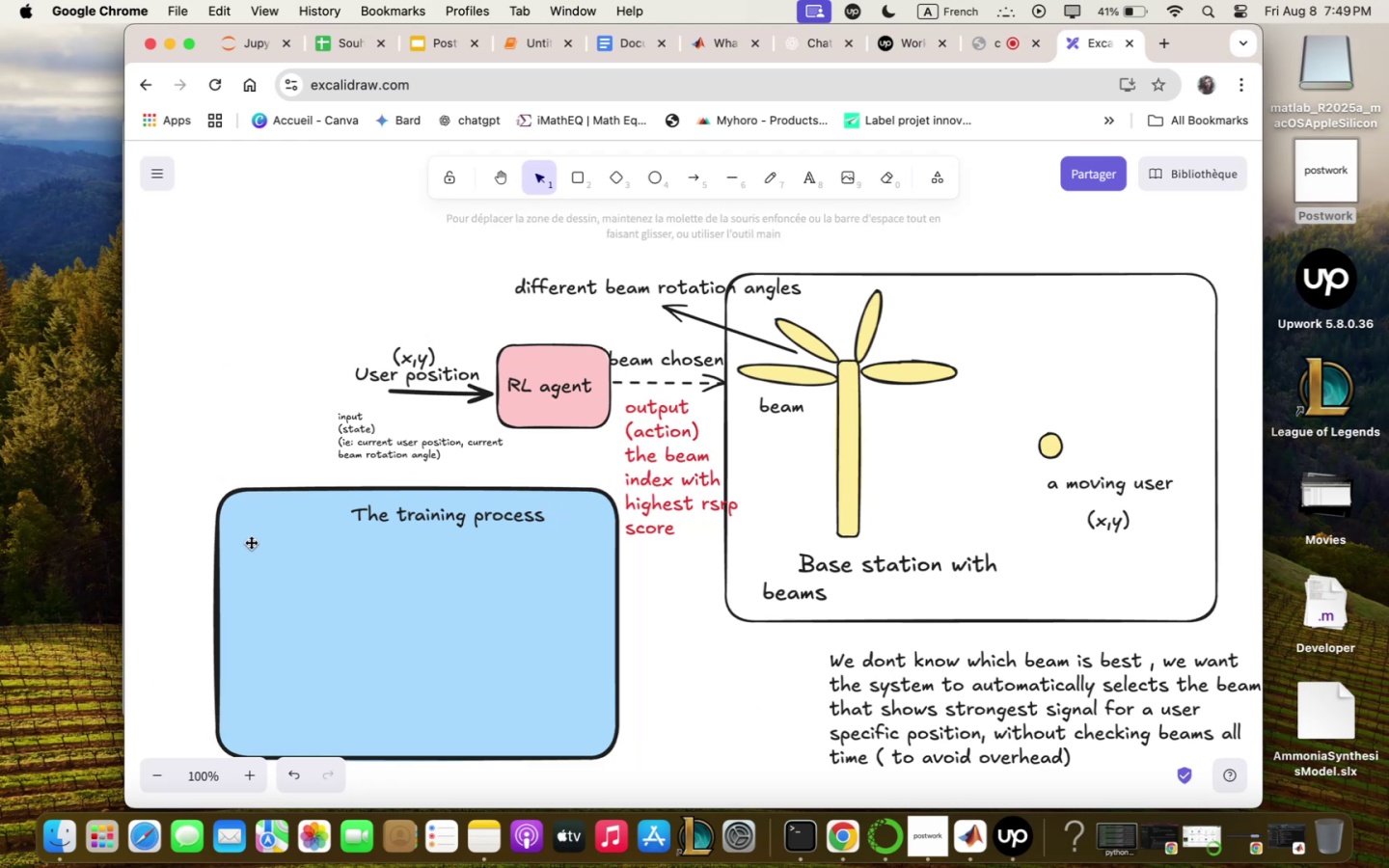 
double_click([251, 542])
 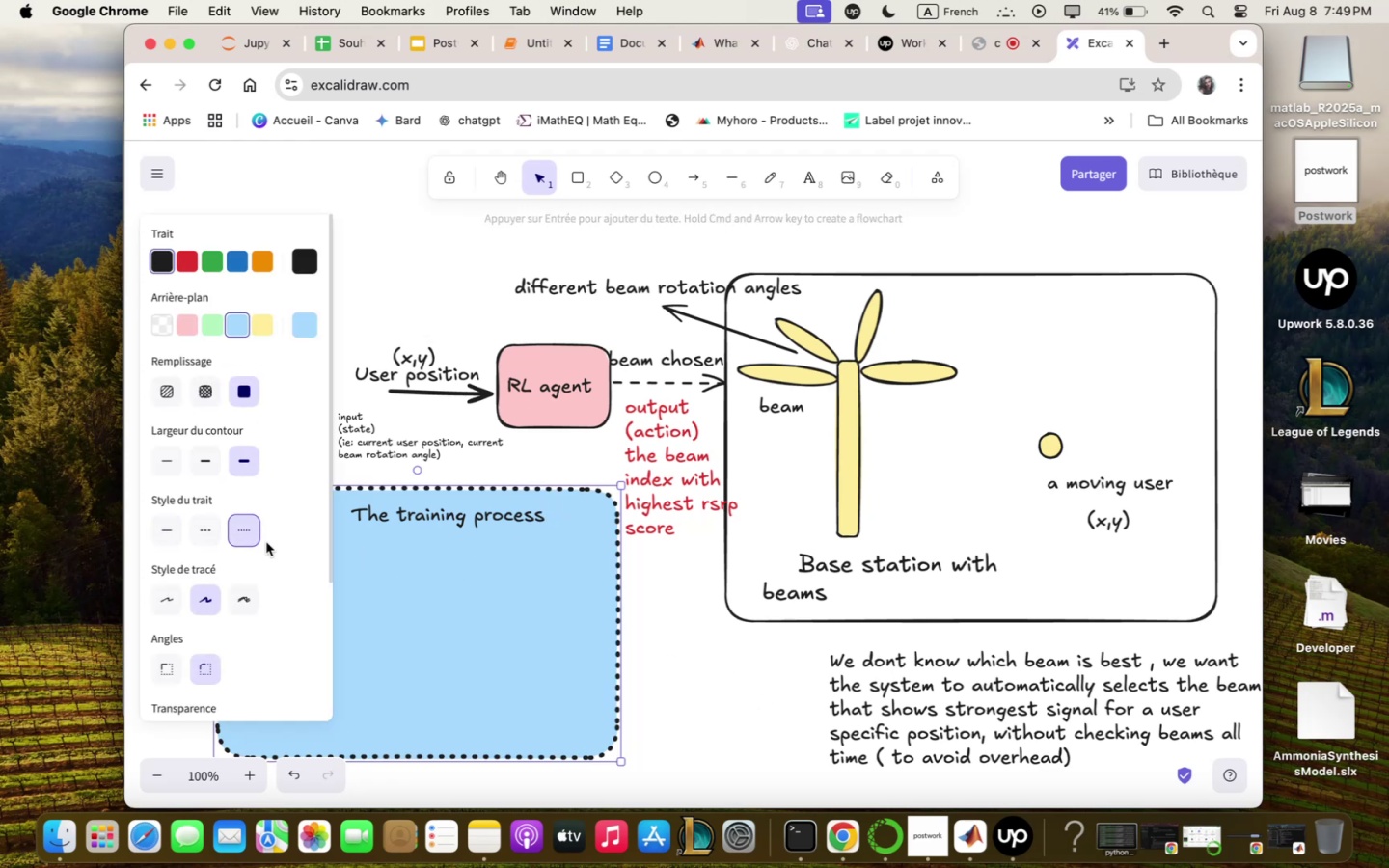 
left_click([664, 656])
 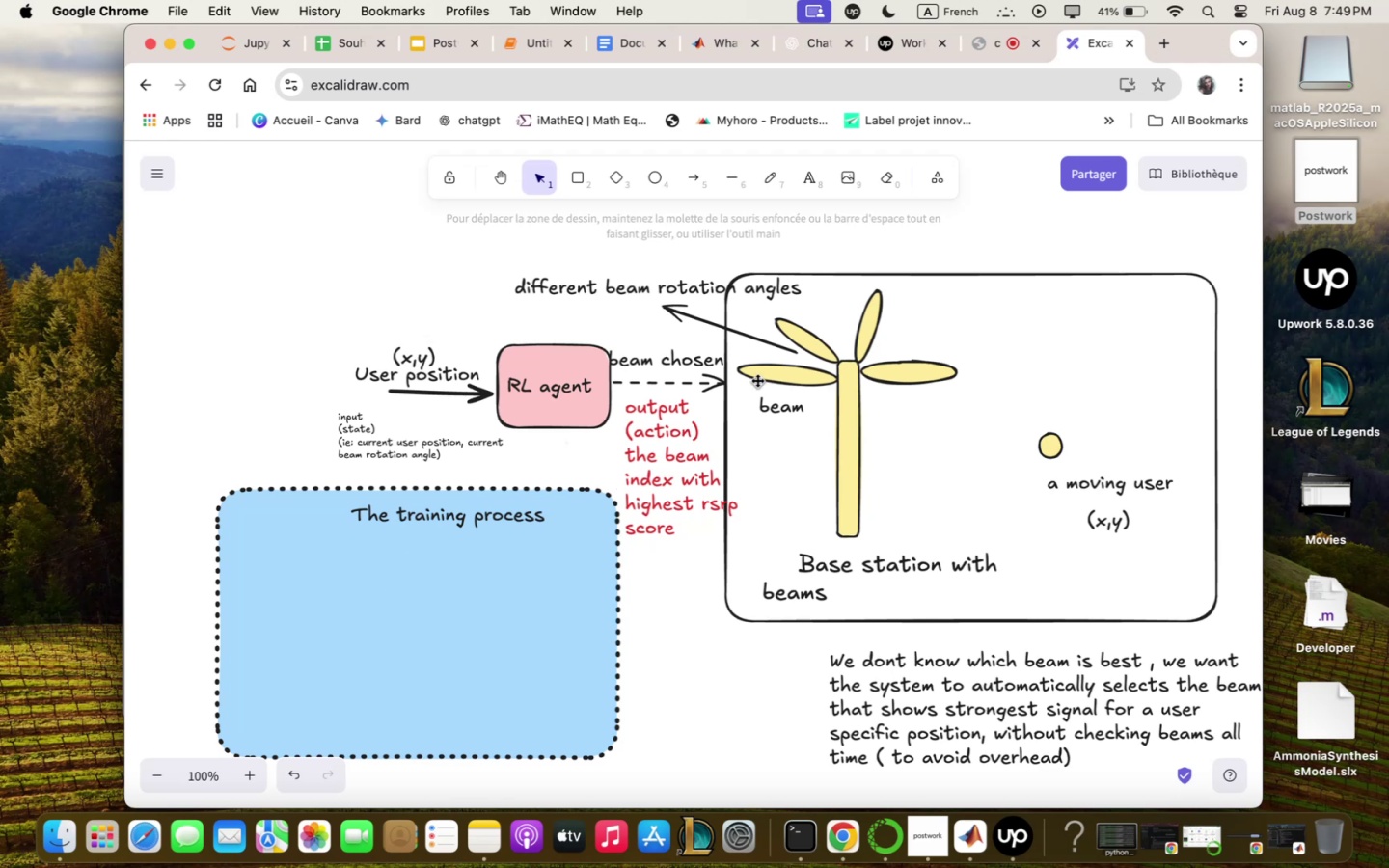 
left_click([815, 170])
 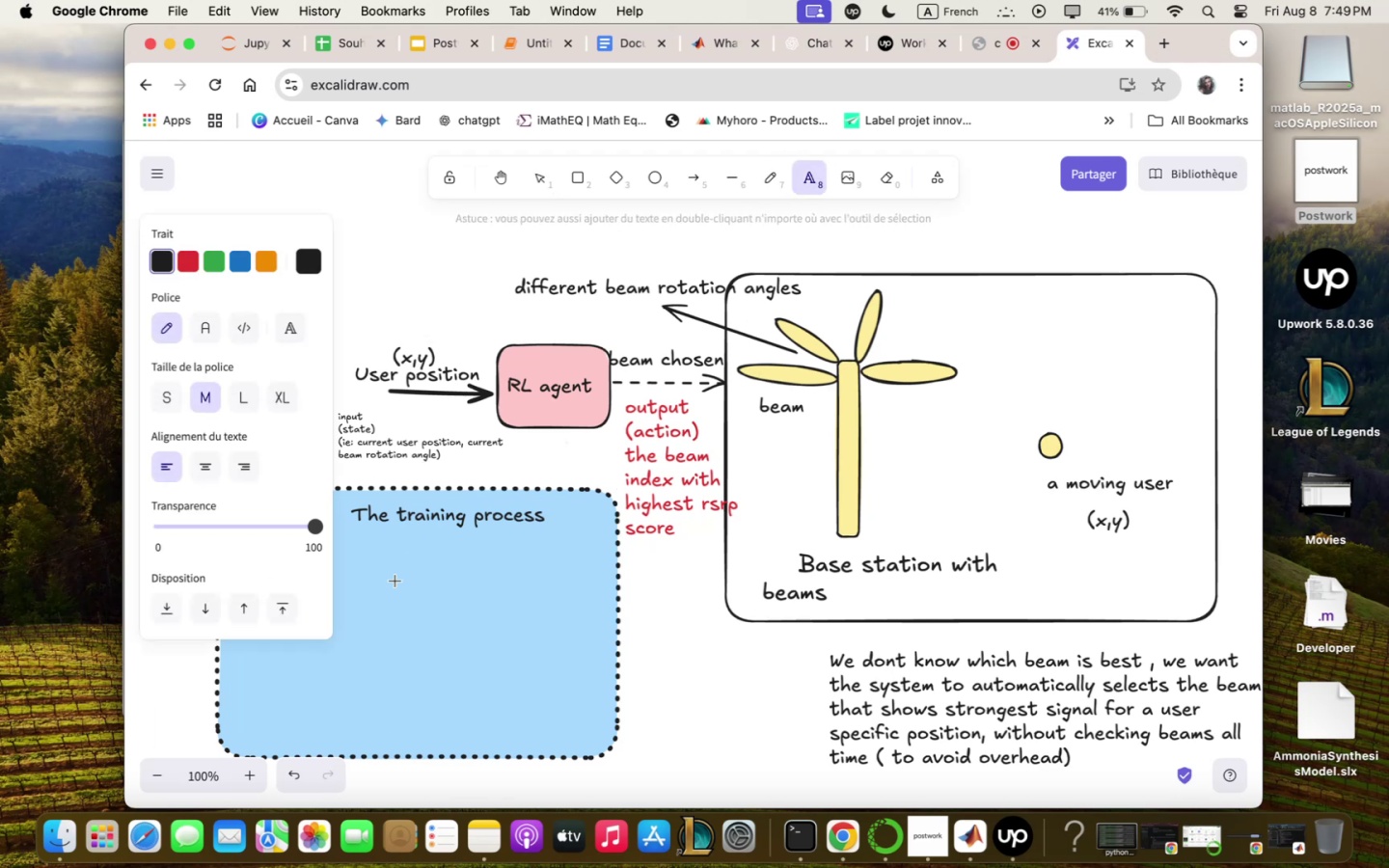 
left_click([368, 556])
 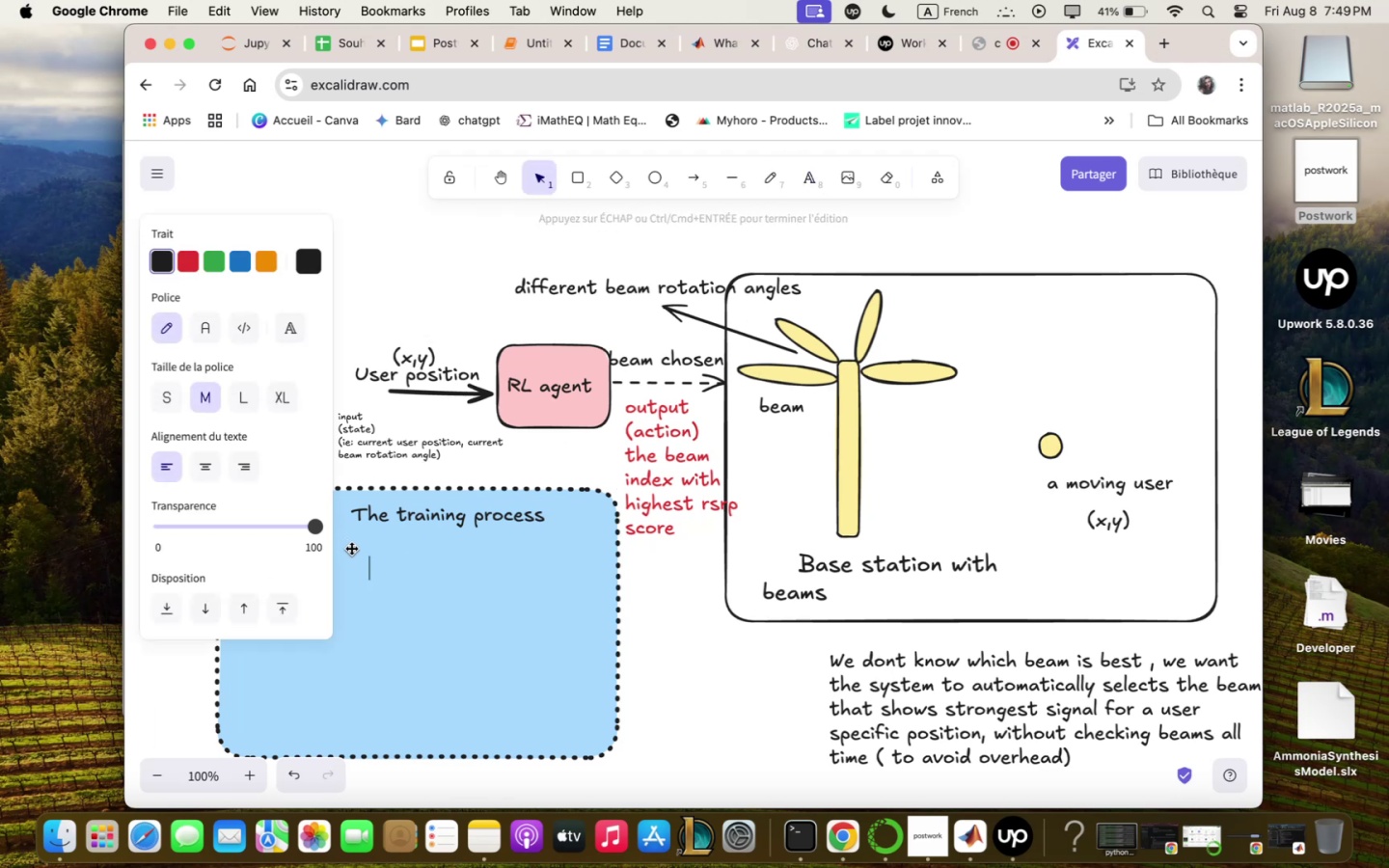 
double_click([359, 549])
 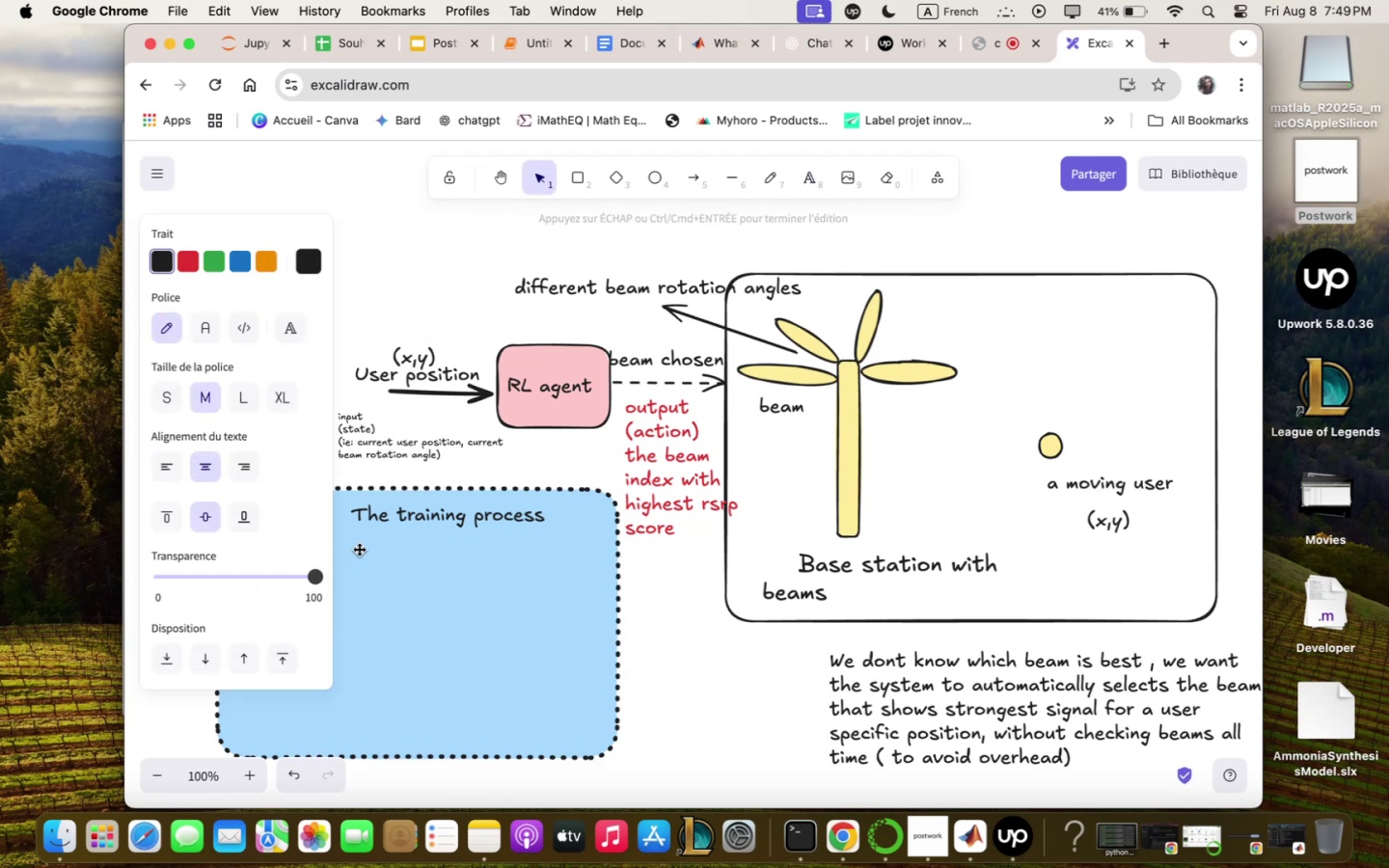 
left_click([359, 550])
 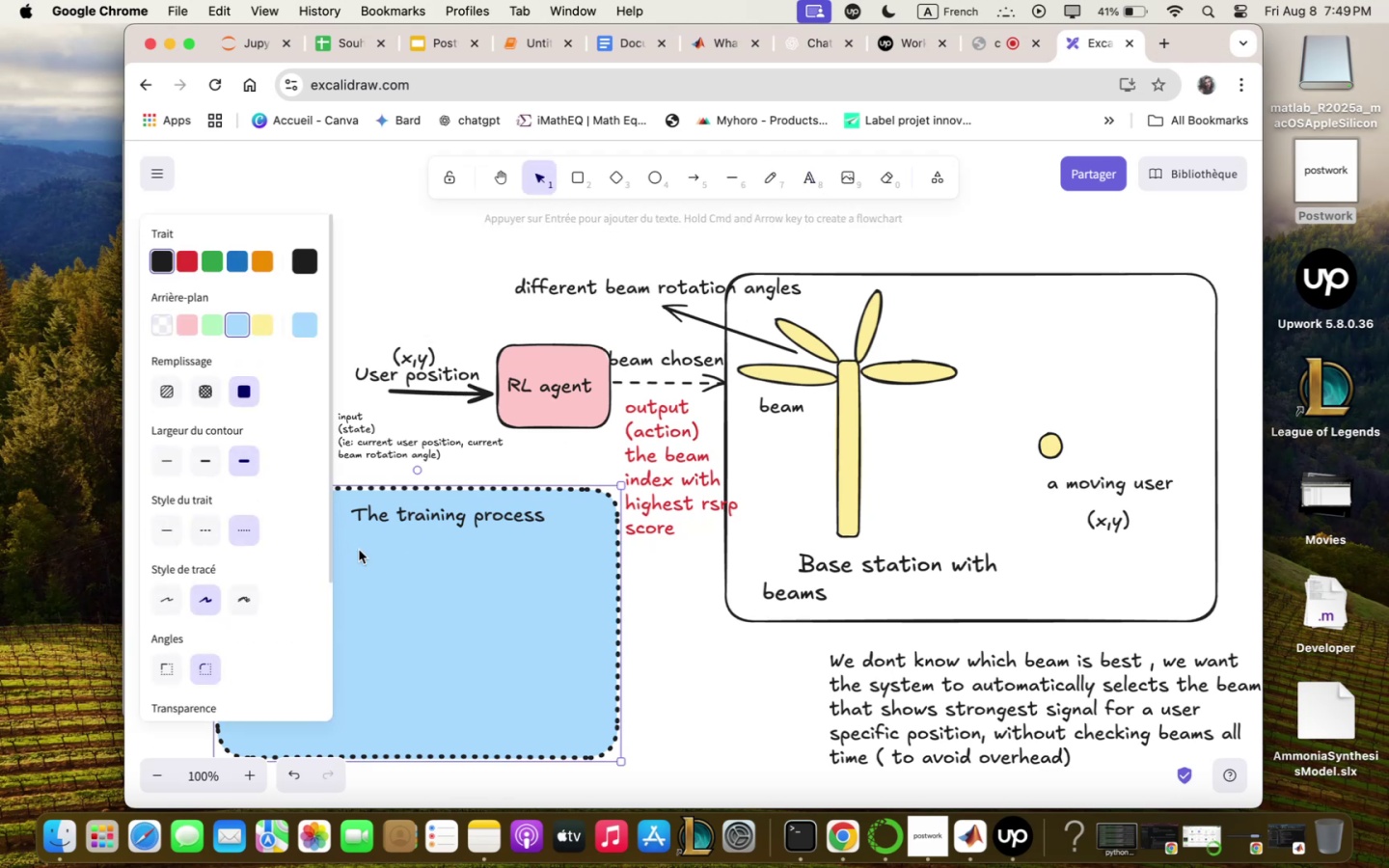 
double_click([359, 550])
 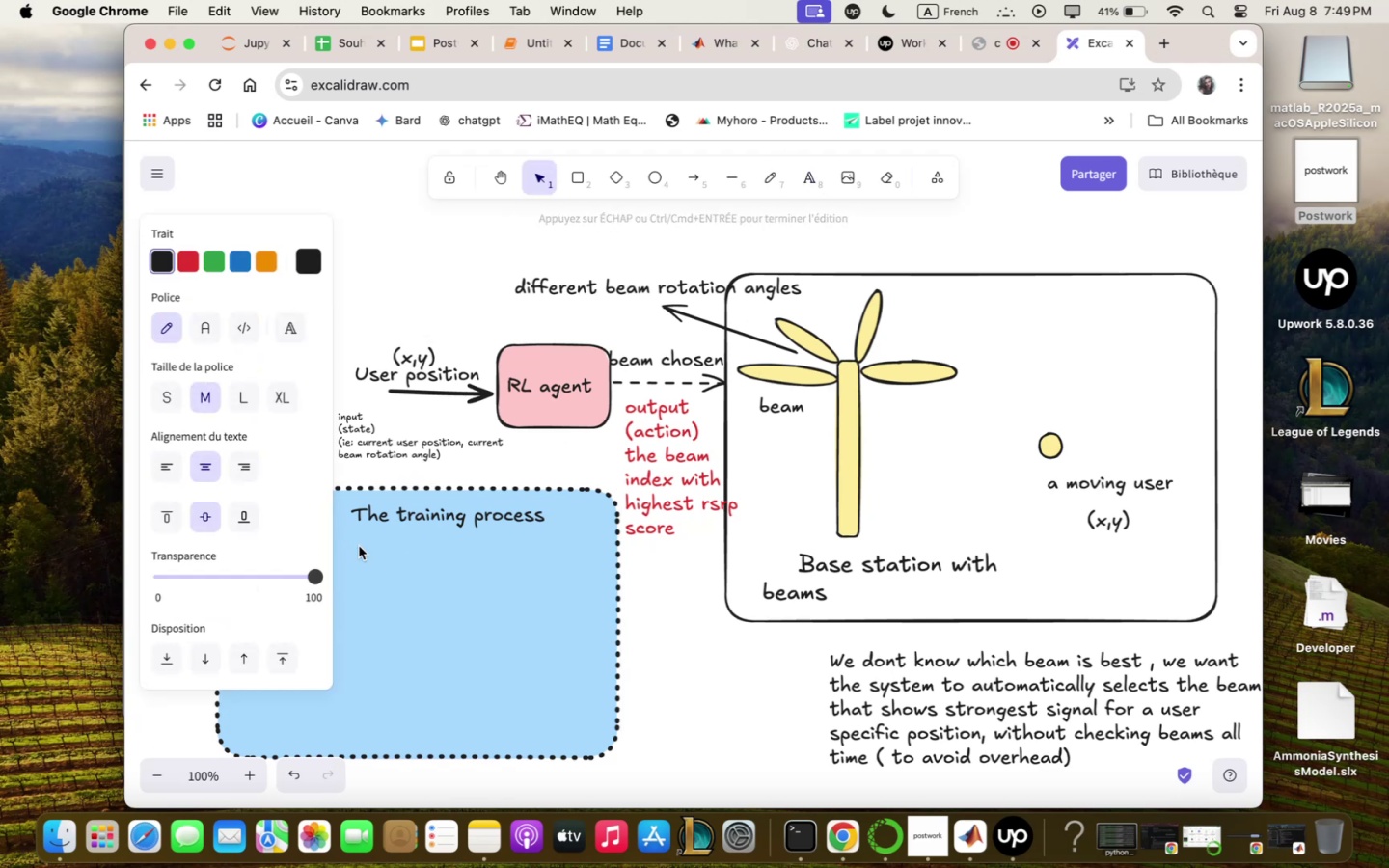 
left_click([818, 181])
 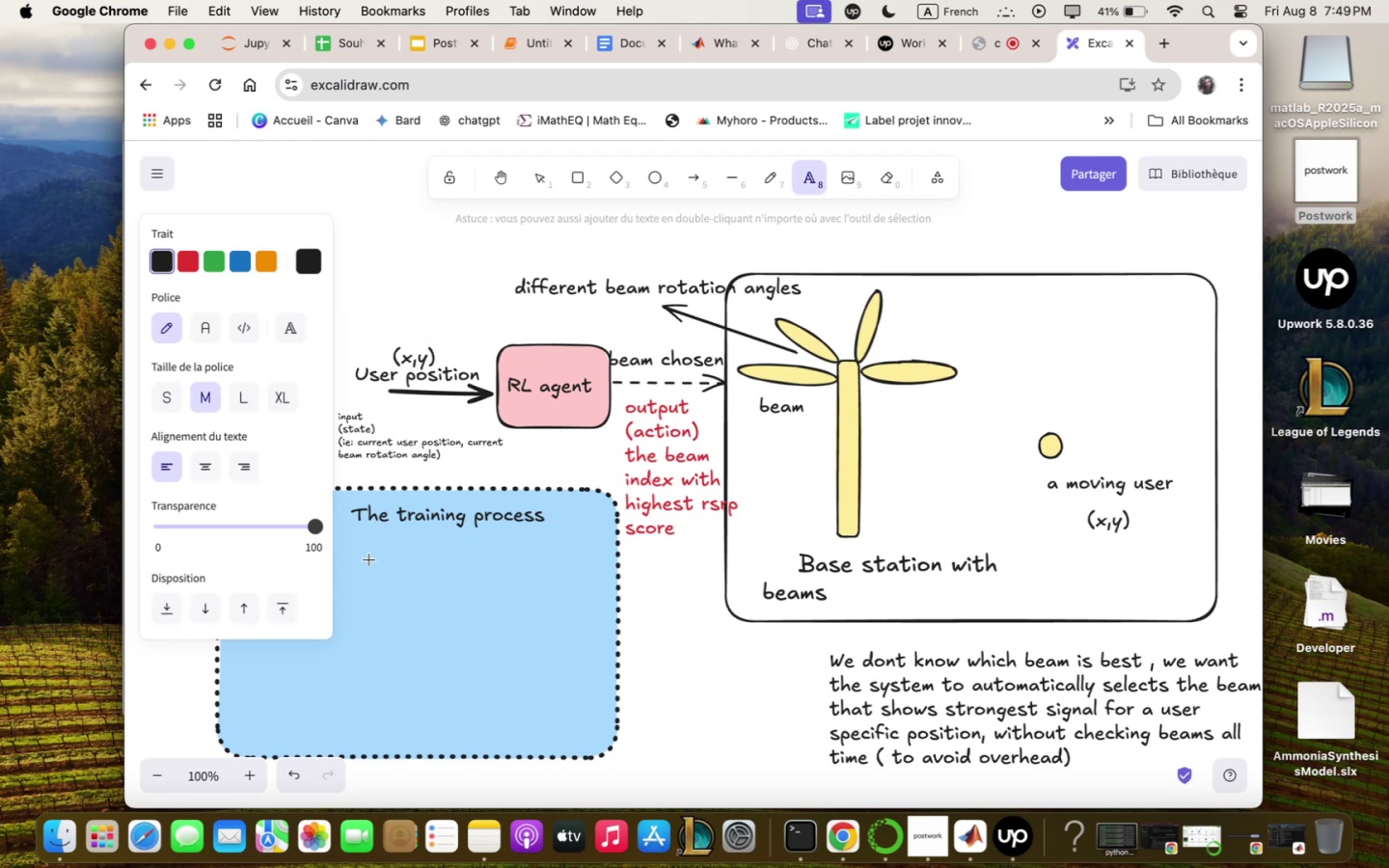 
double_click([360, 556])
 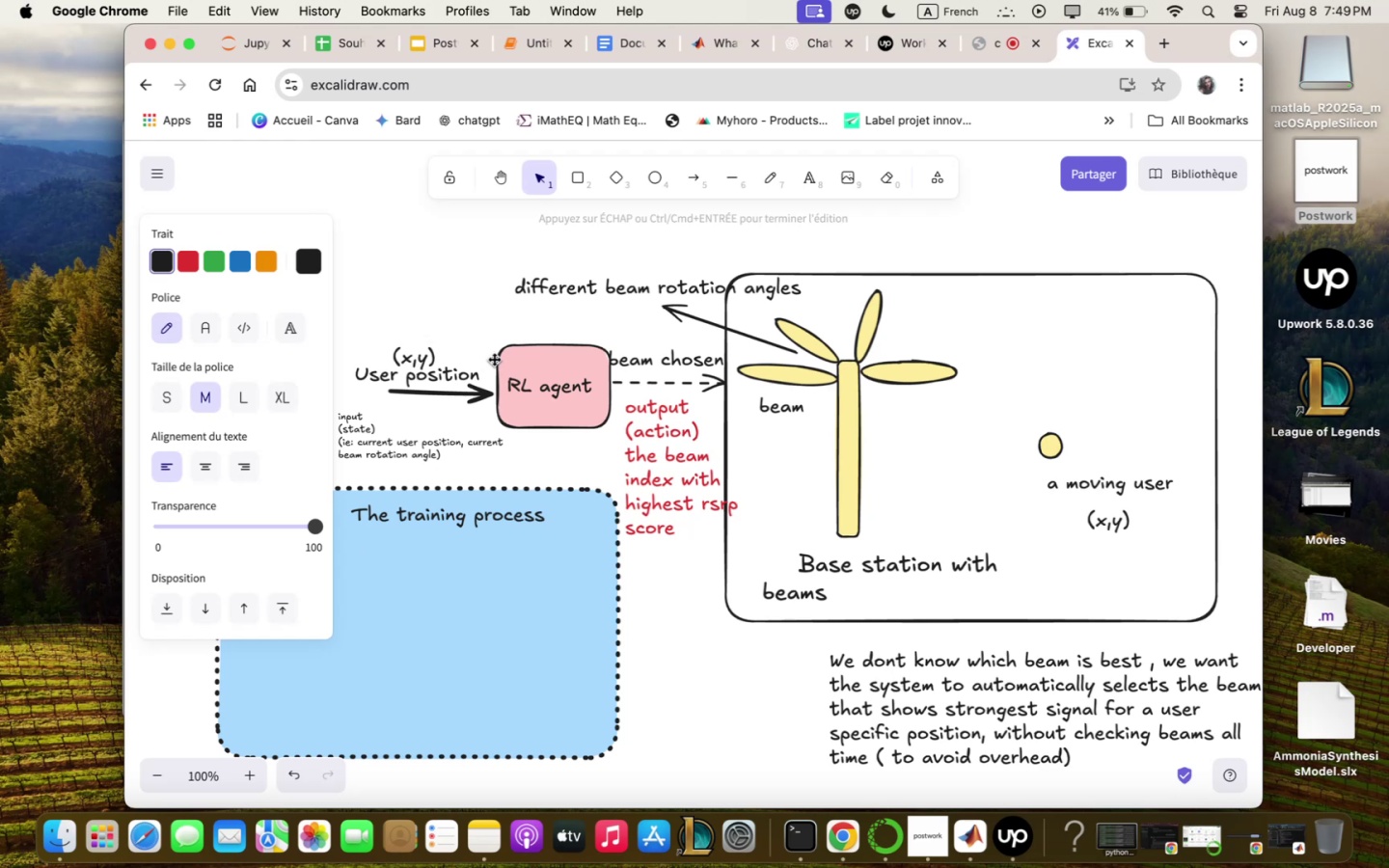 
wait(17.65)
 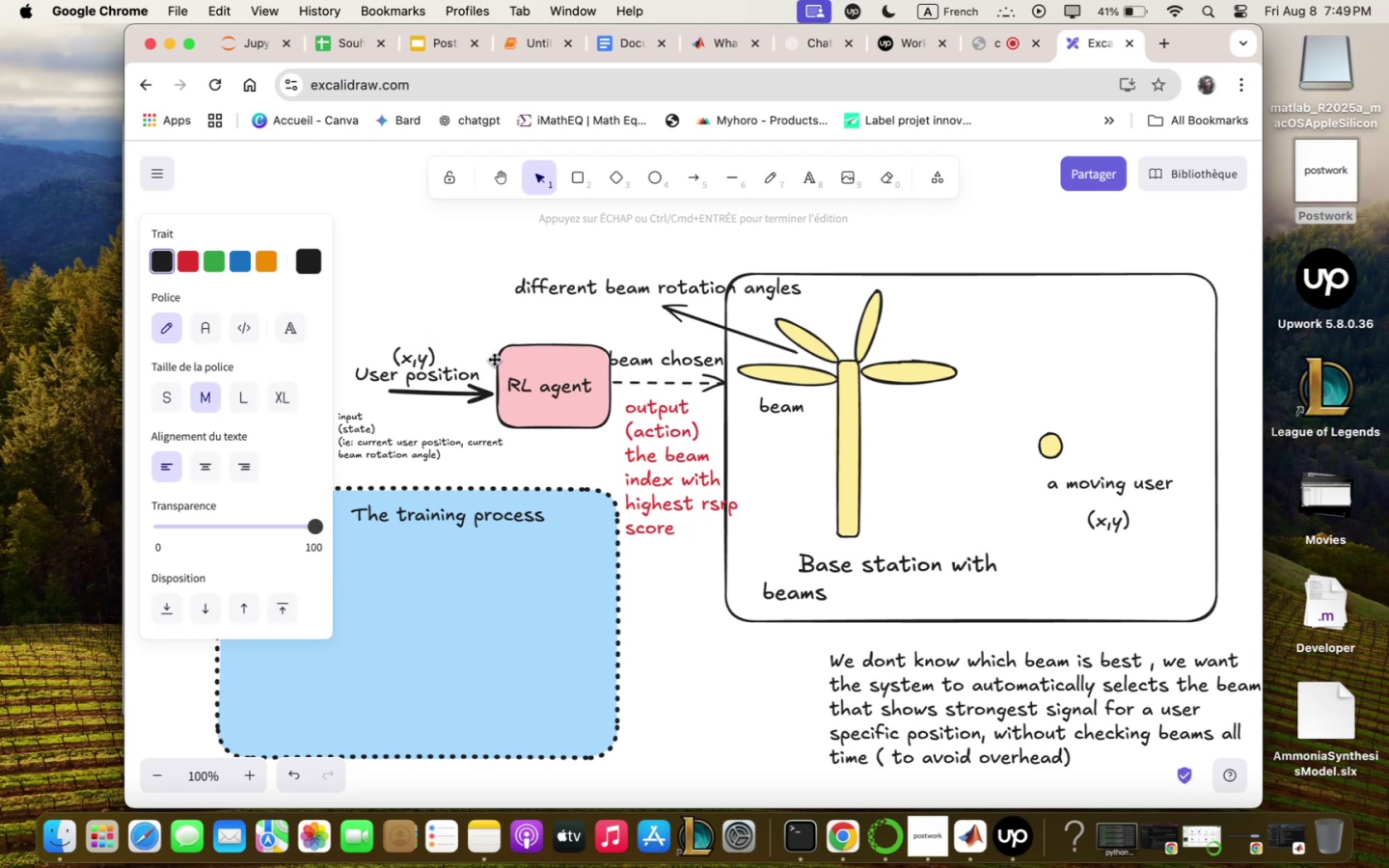 
left_click([247, 551])
 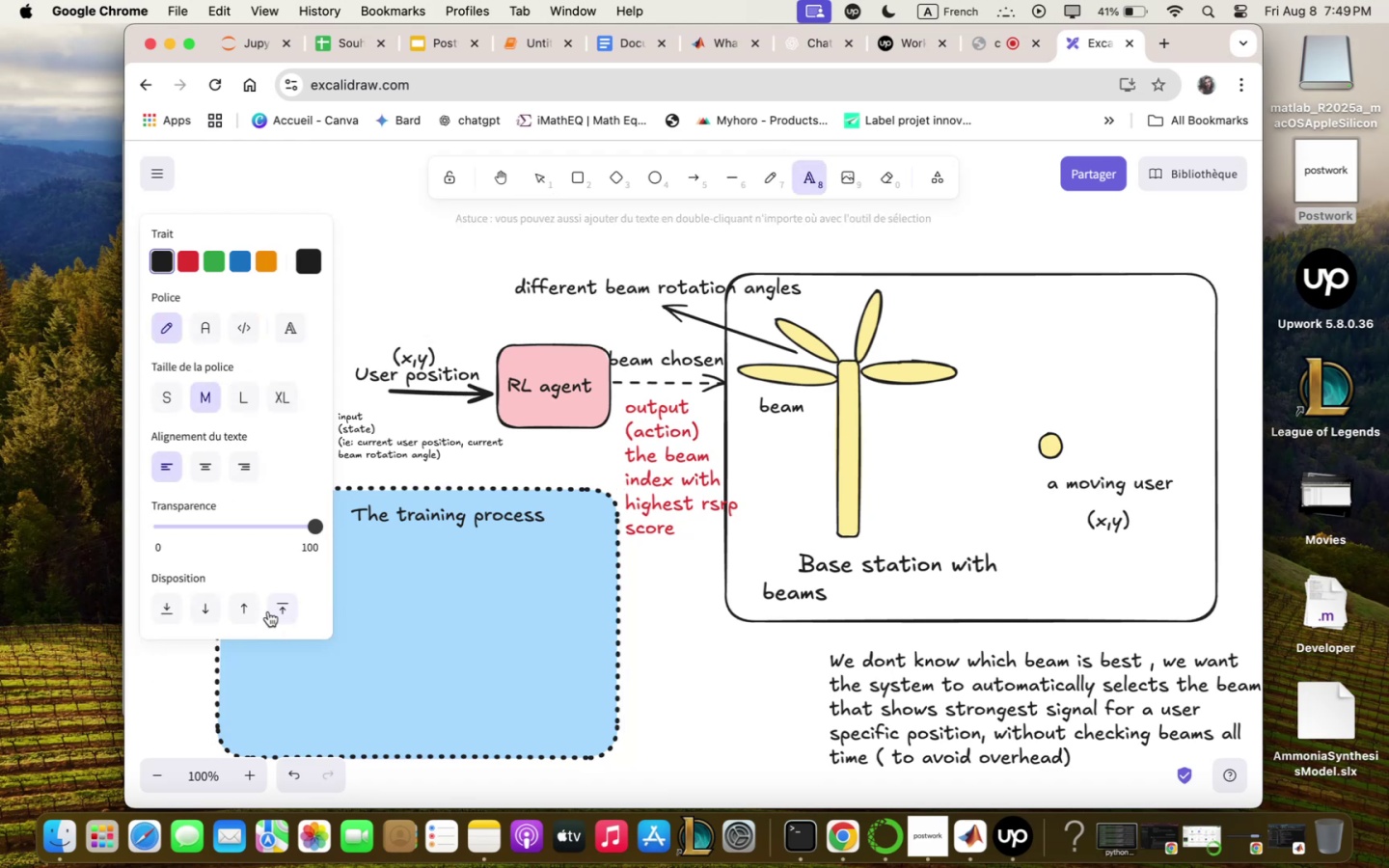 
double_click([359, 539])
 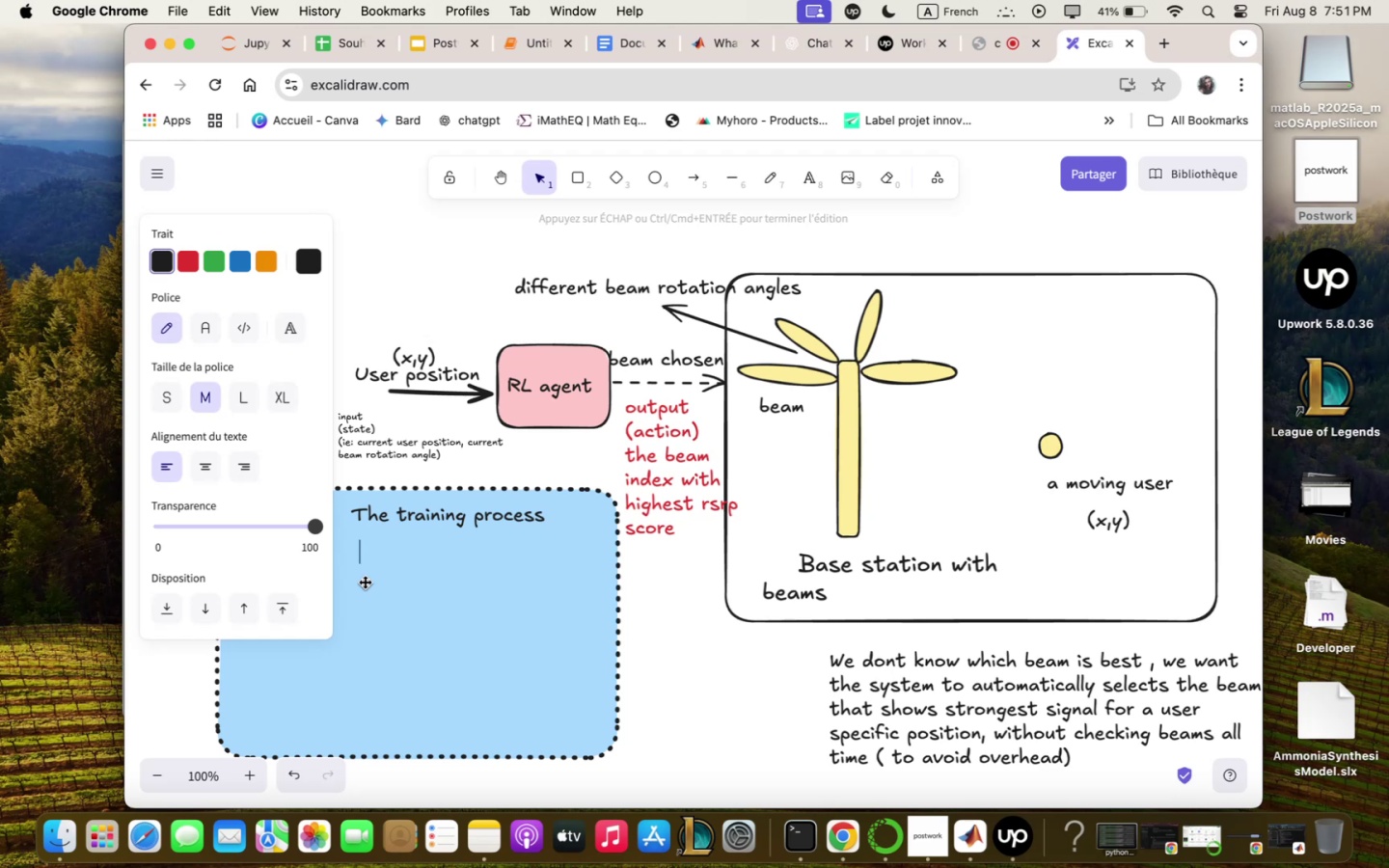 
wait(120.93)
 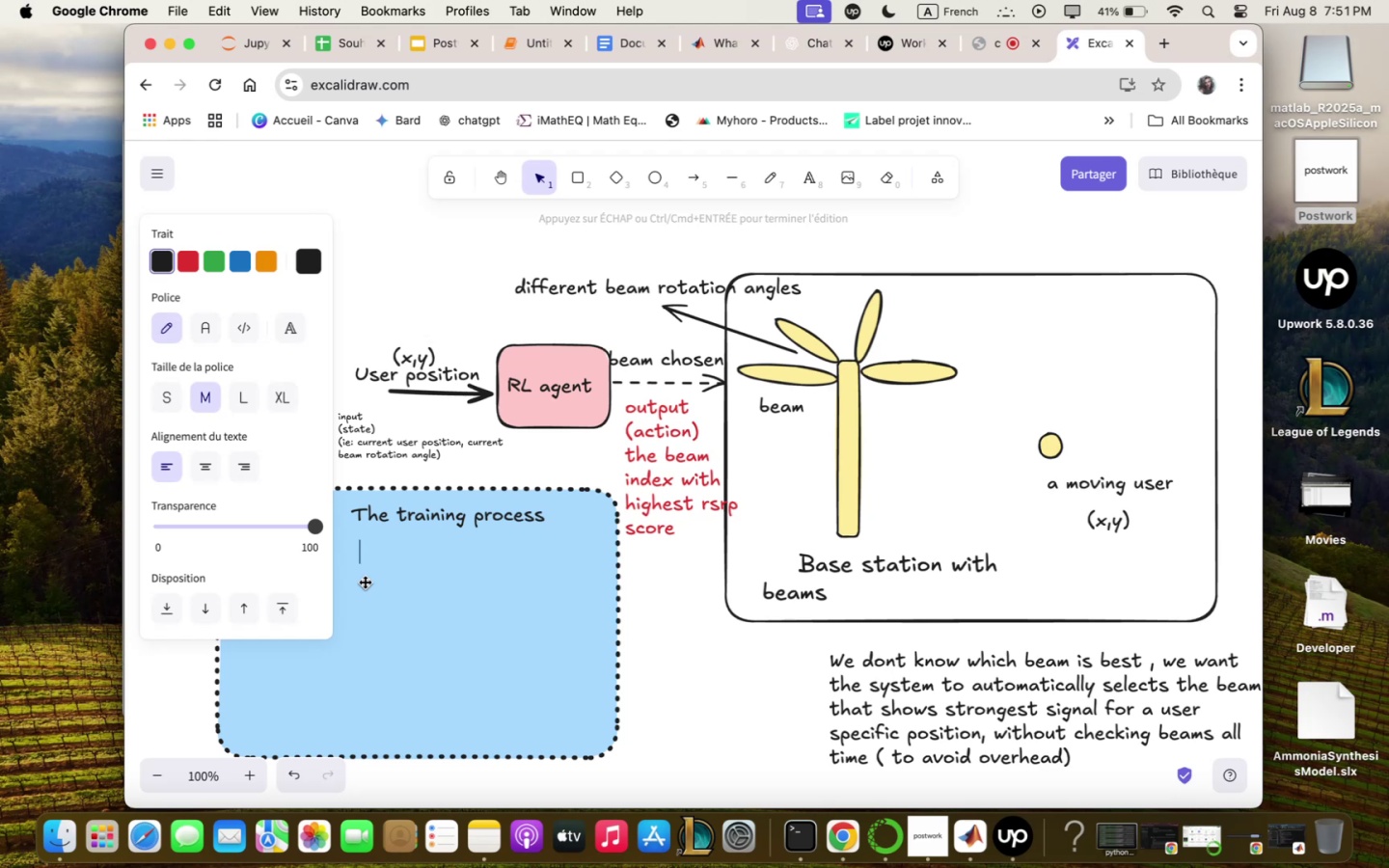 
left_click([928, 471])
 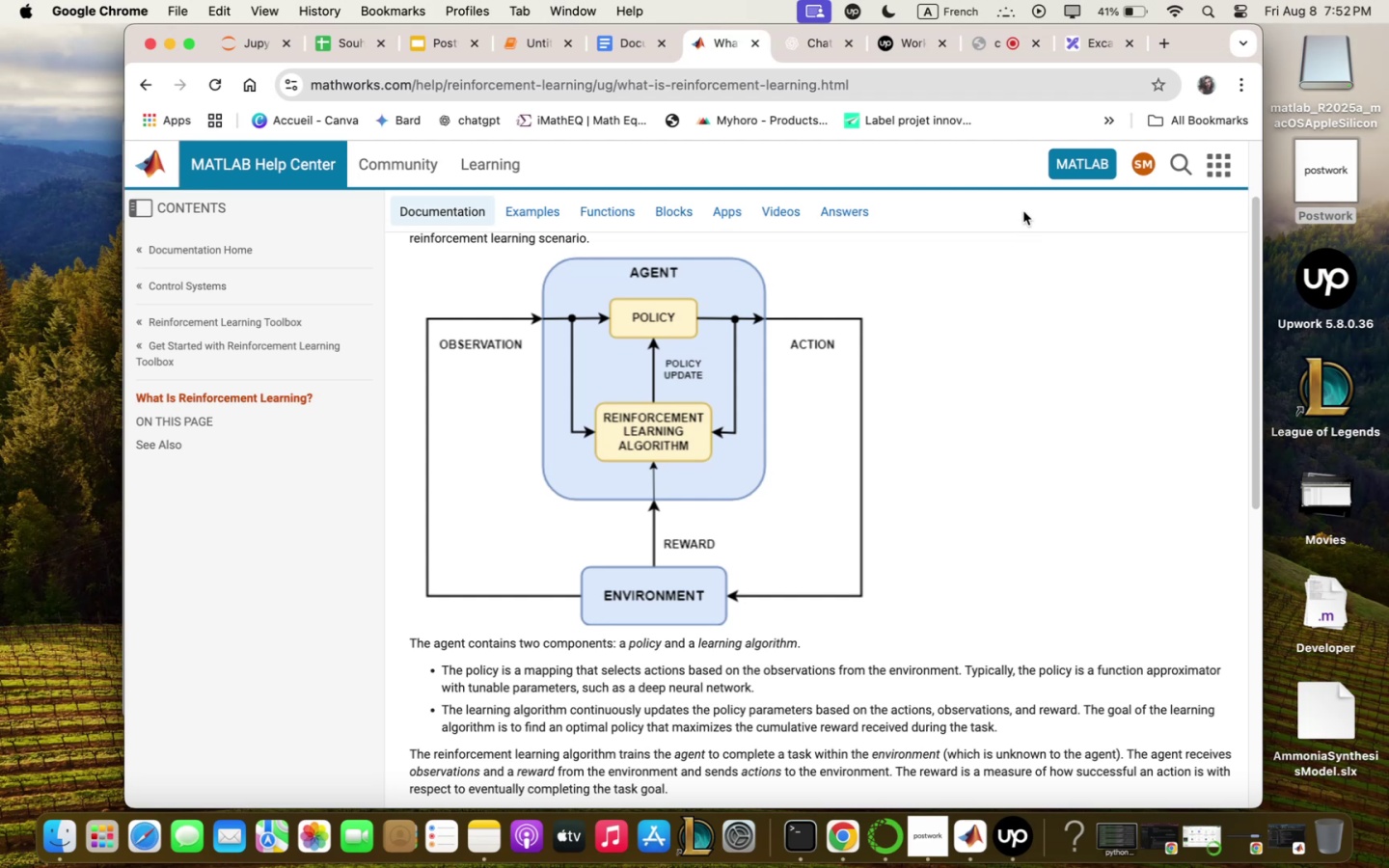 
wait(12.75)
 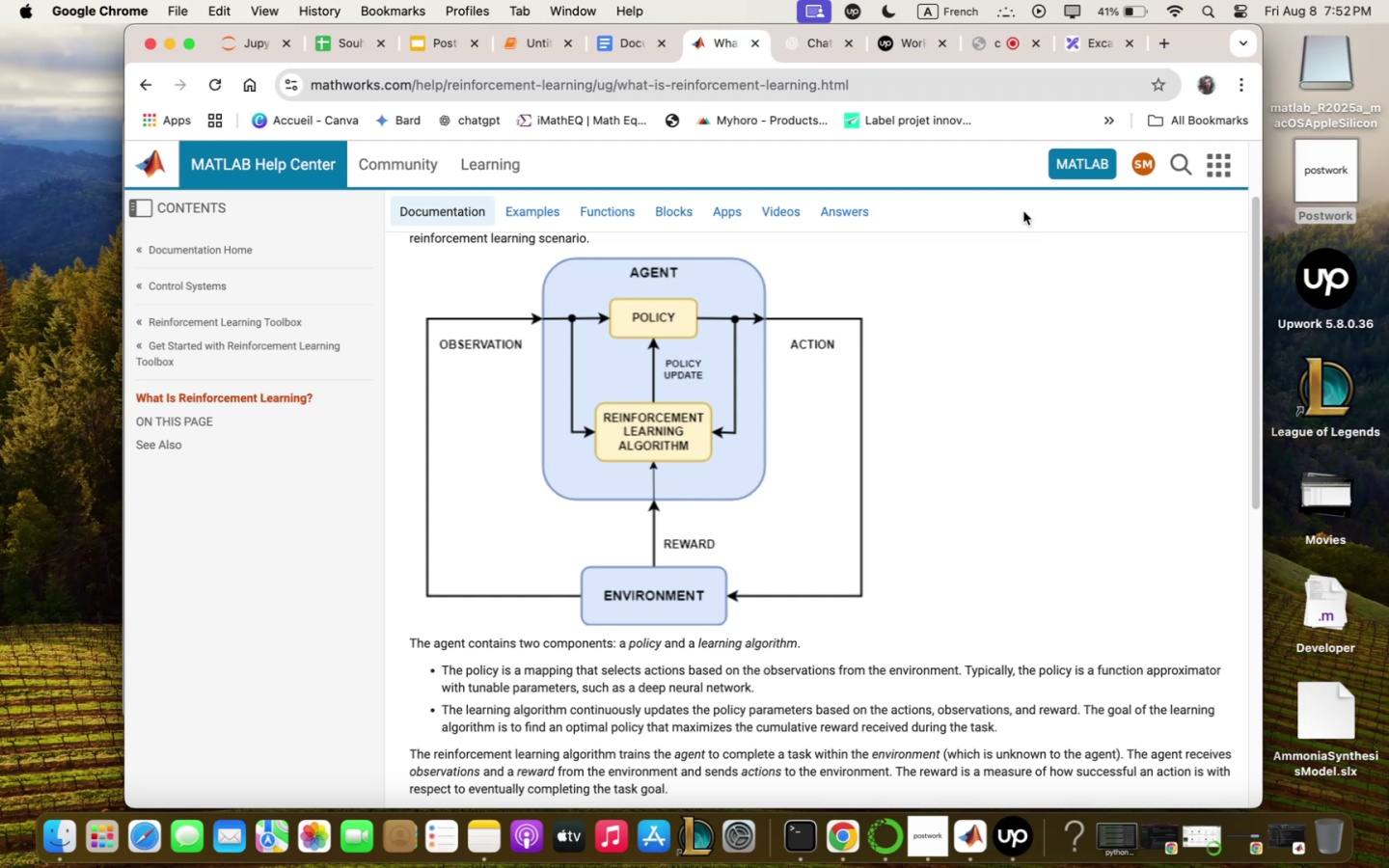 
left_click([1072, 47])
 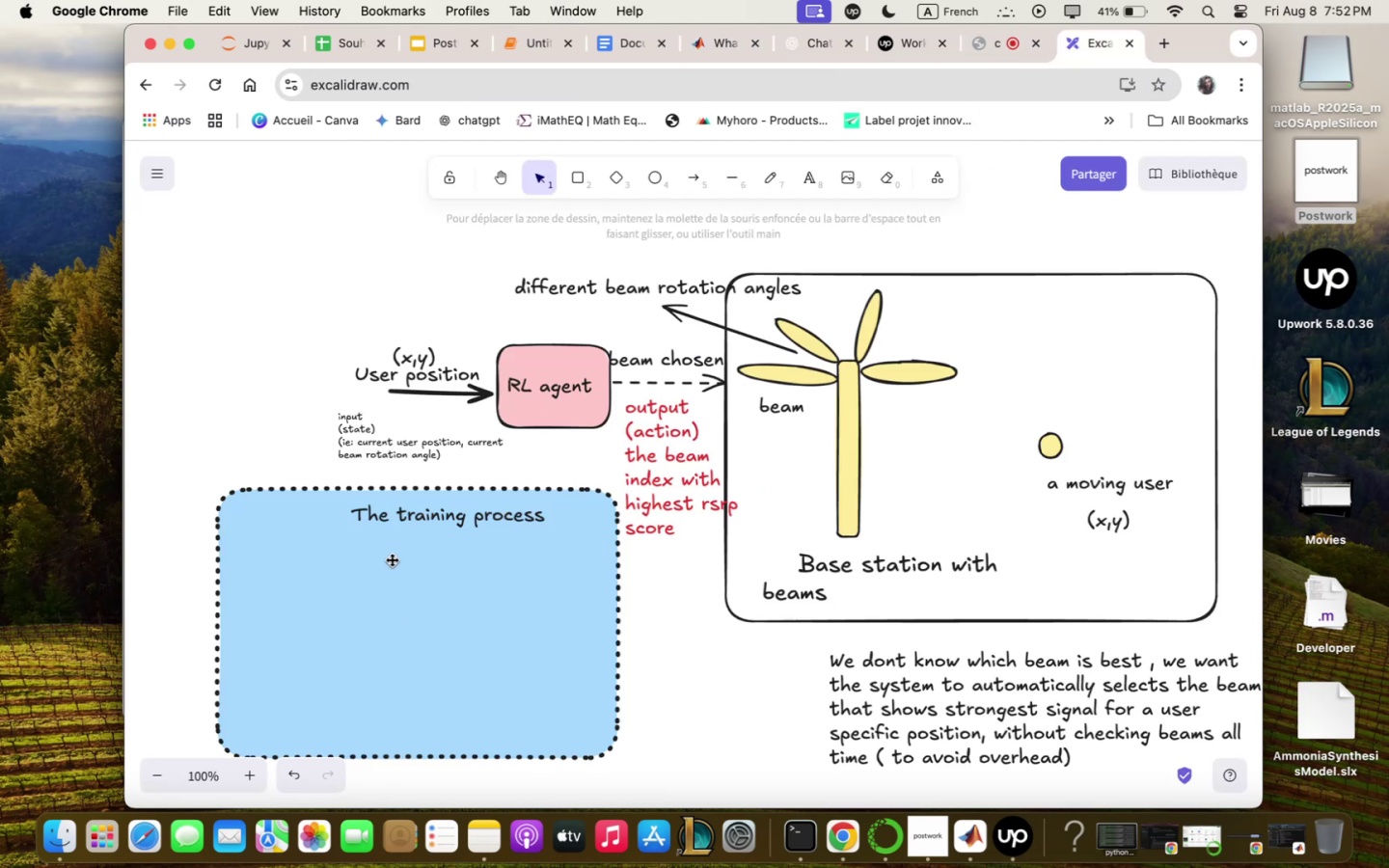 
left_click([390, 553])
 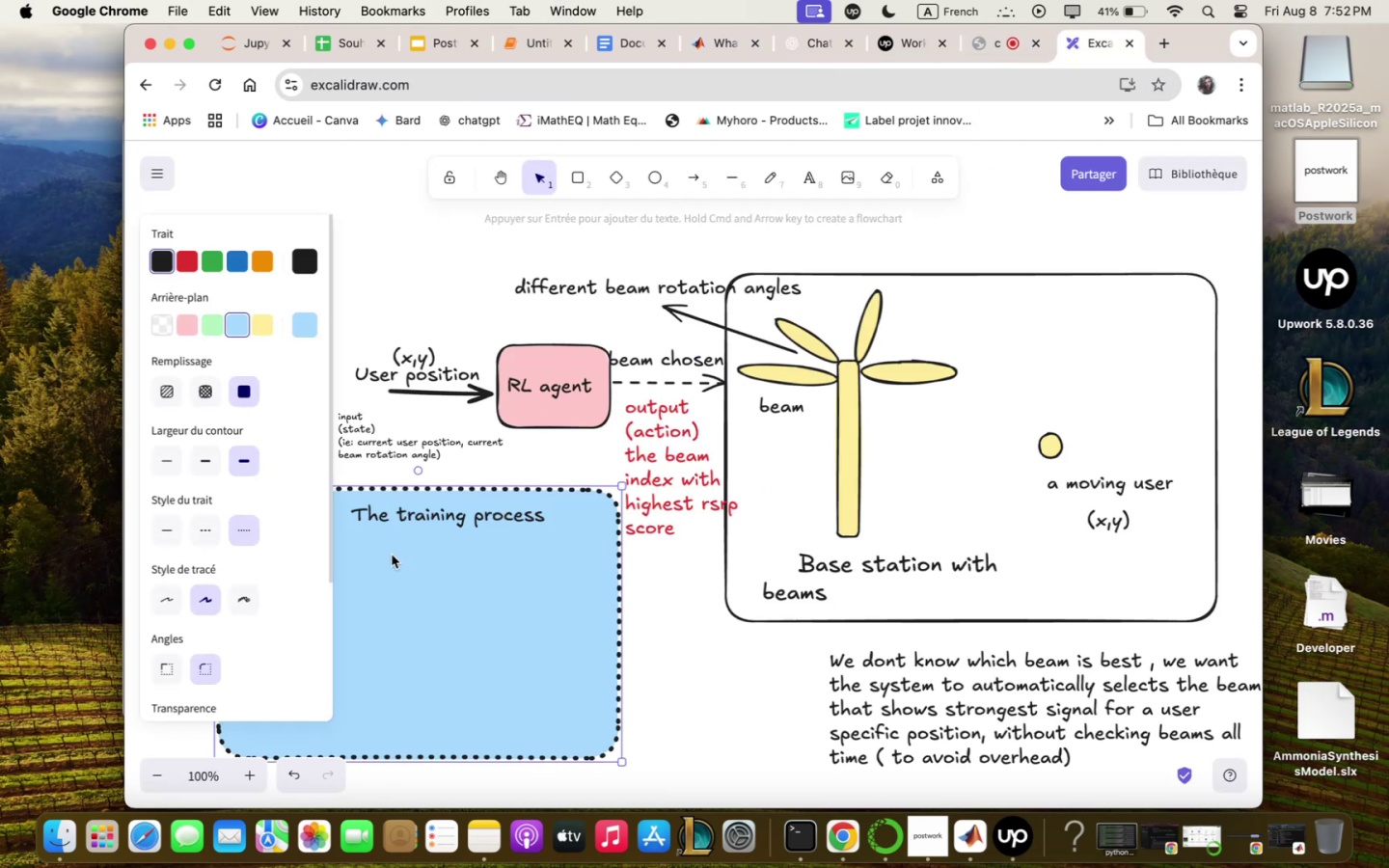 
double_click([396, 556])
 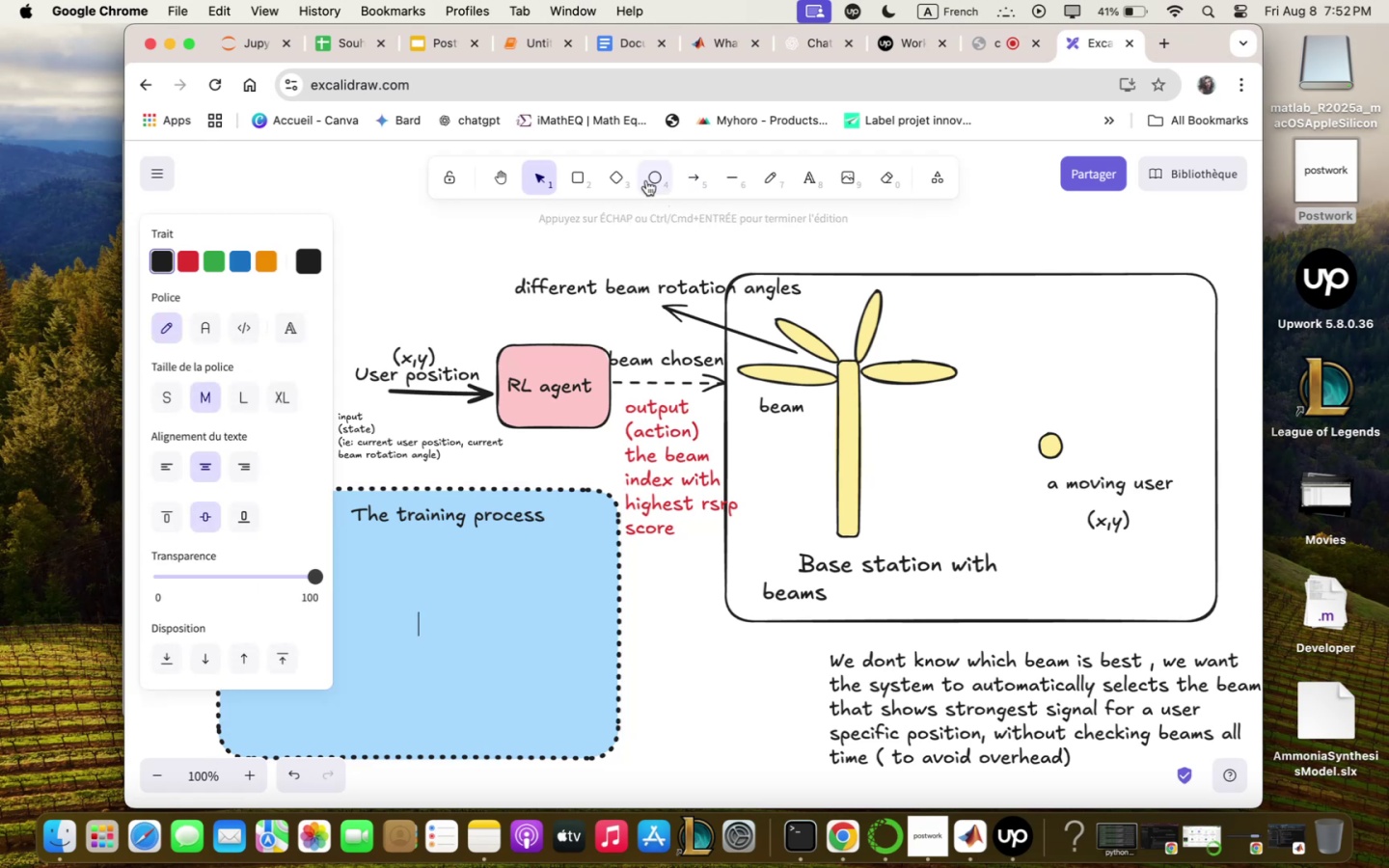 
left_click([583, 182])
 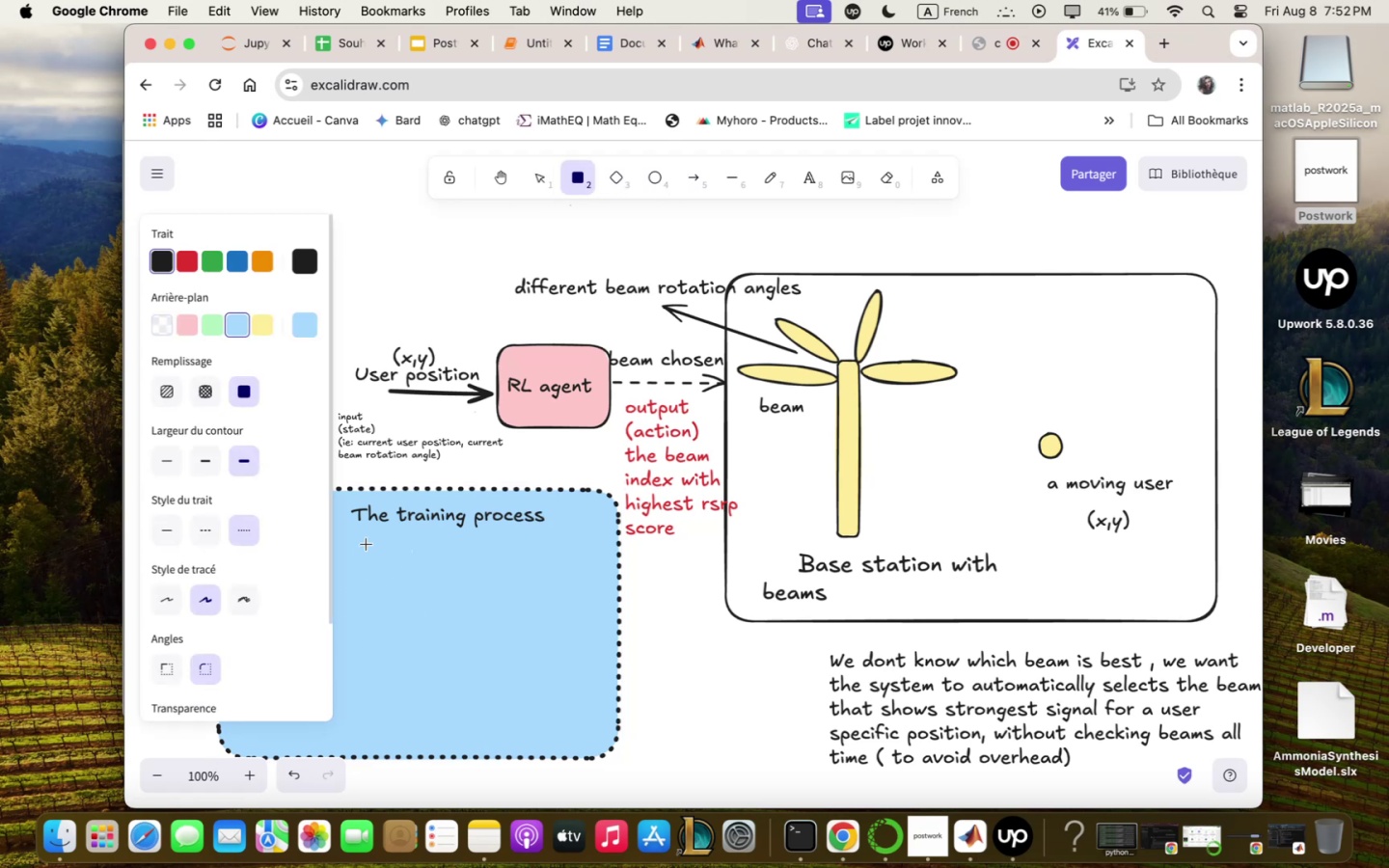 
left_click_drag(start_coordinate=[369, 543], to_coordinate=[481, 593])
 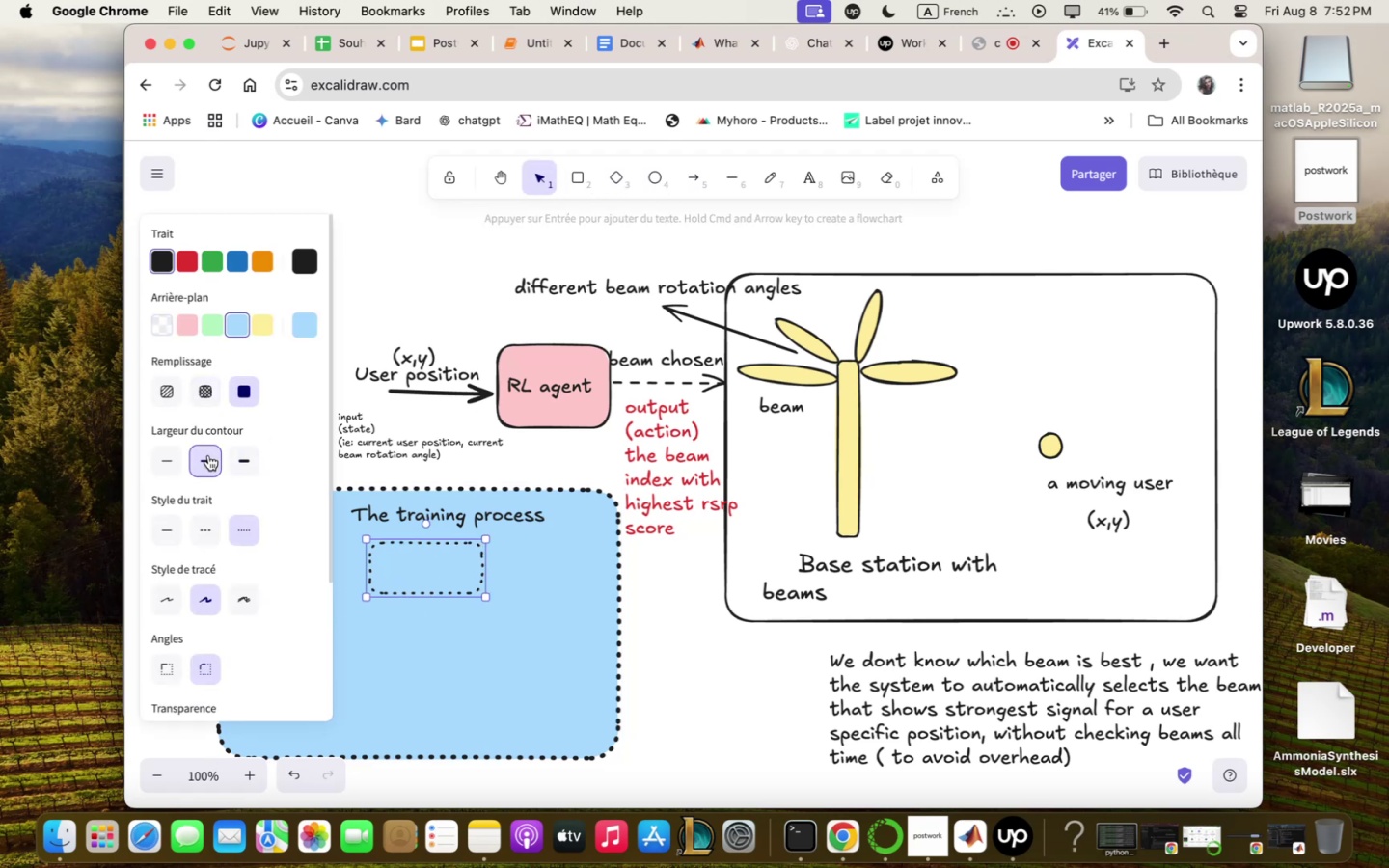 
left_click([254, 464])
 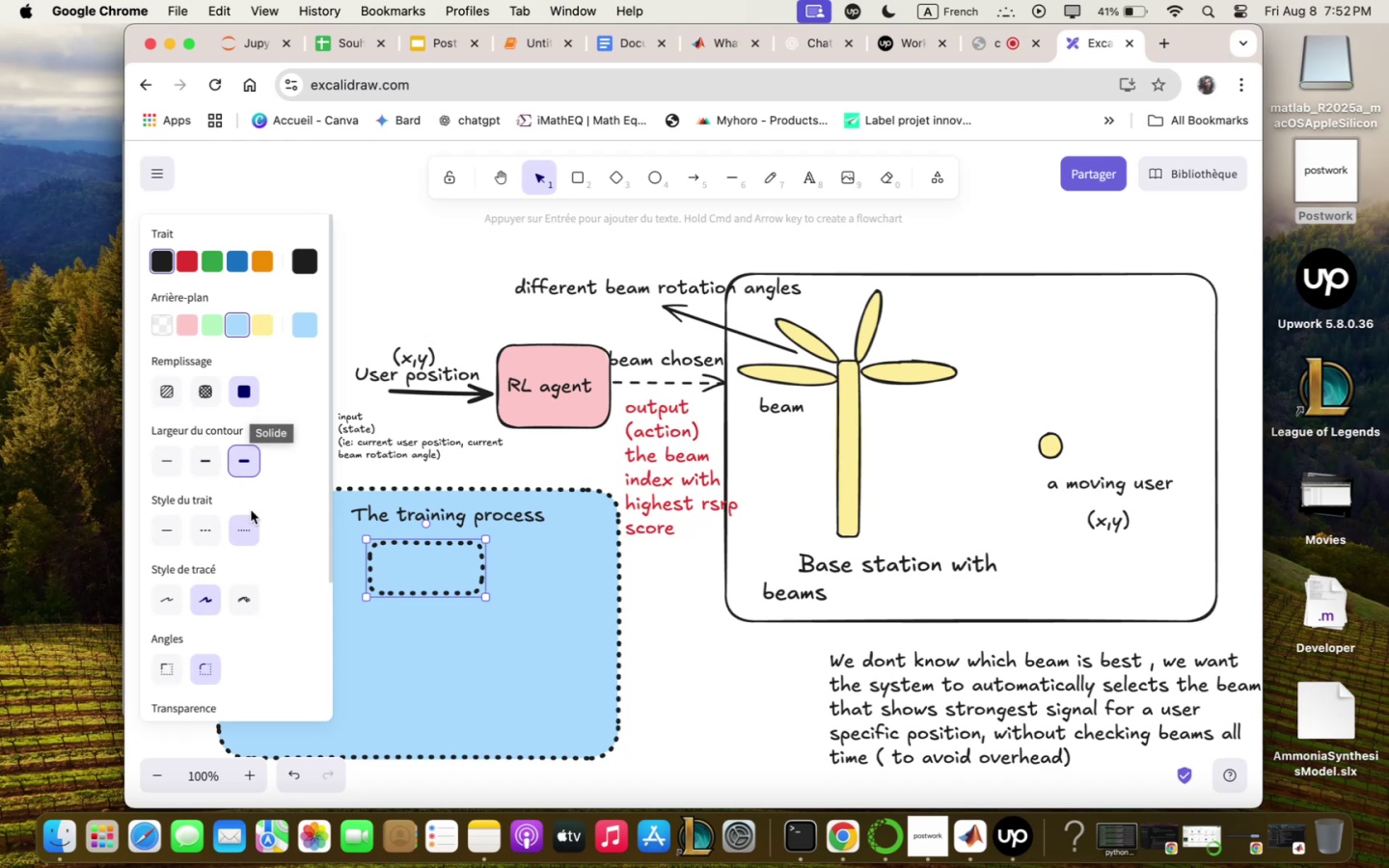 
left_click([169, 461])
 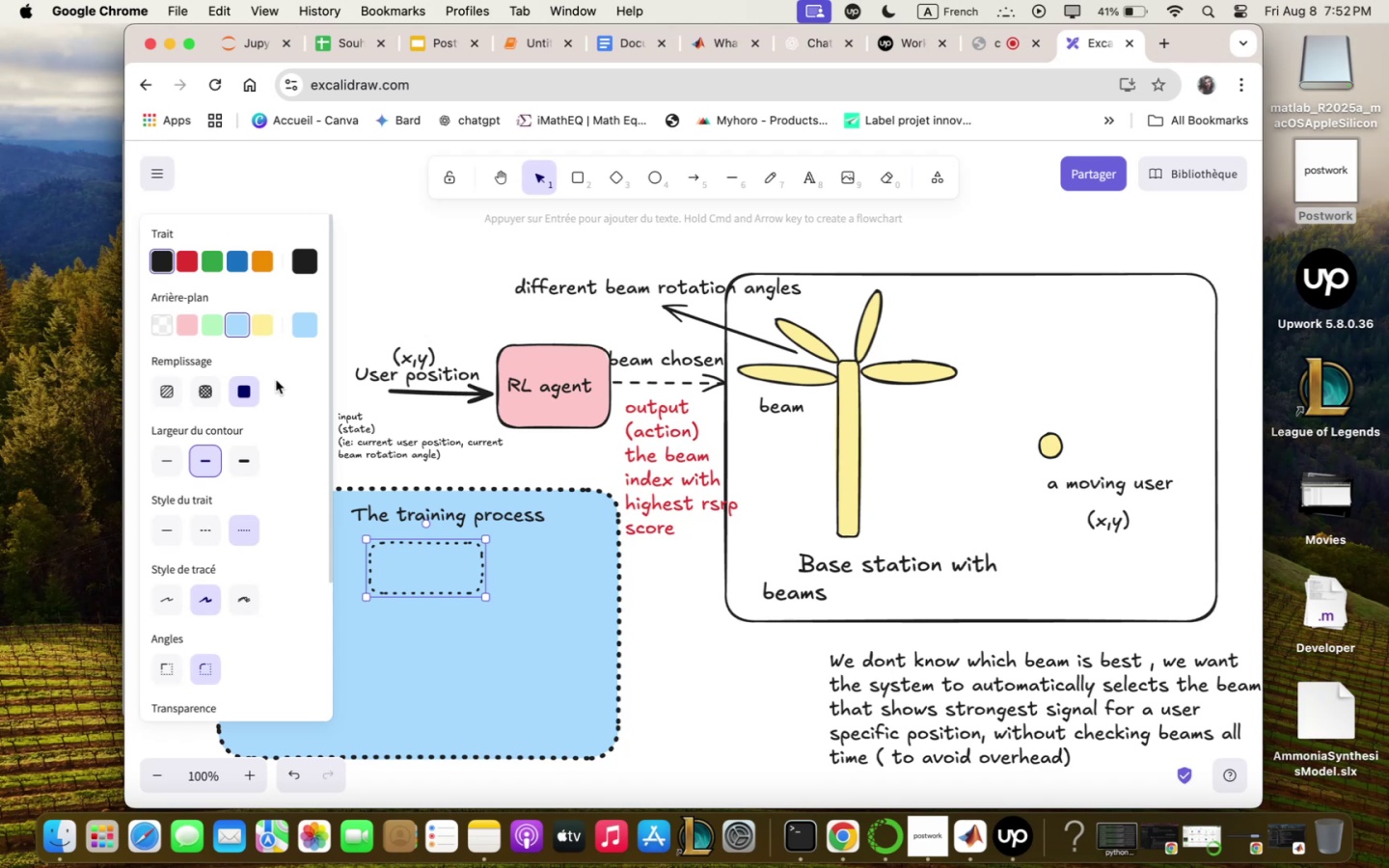 
wait(13.4)
 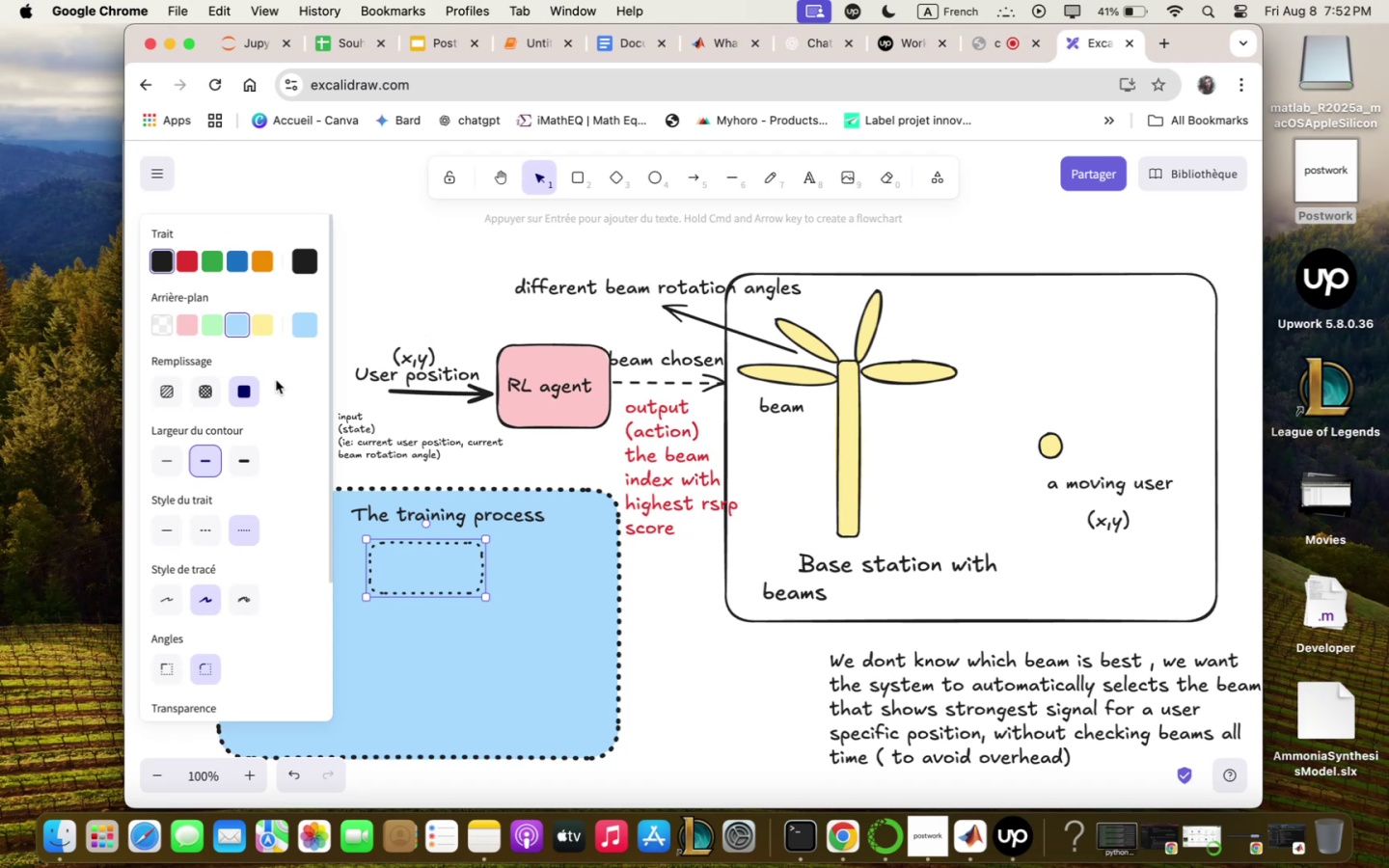 
left_click([583, 167])
 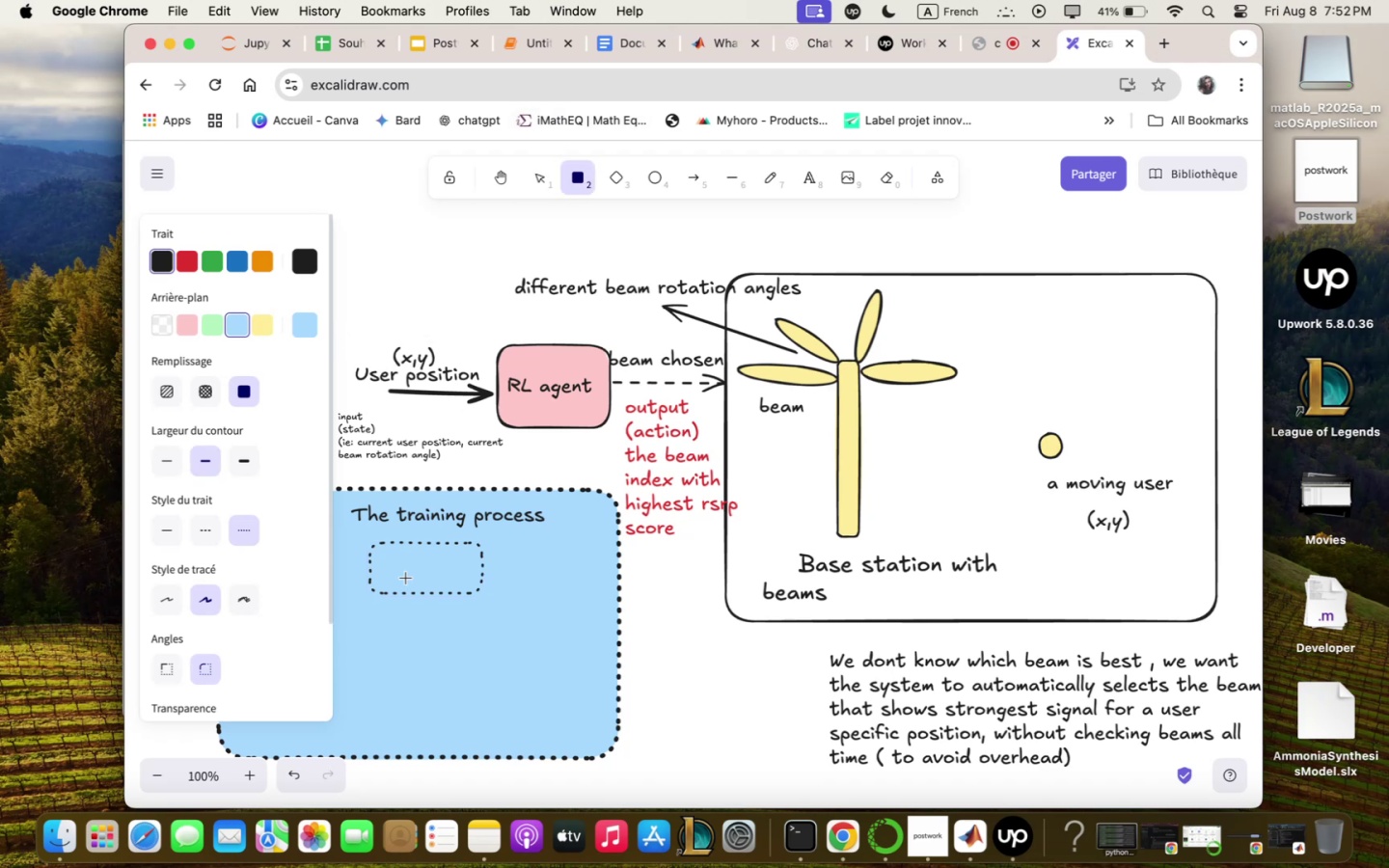 
double_click([405, 578])
 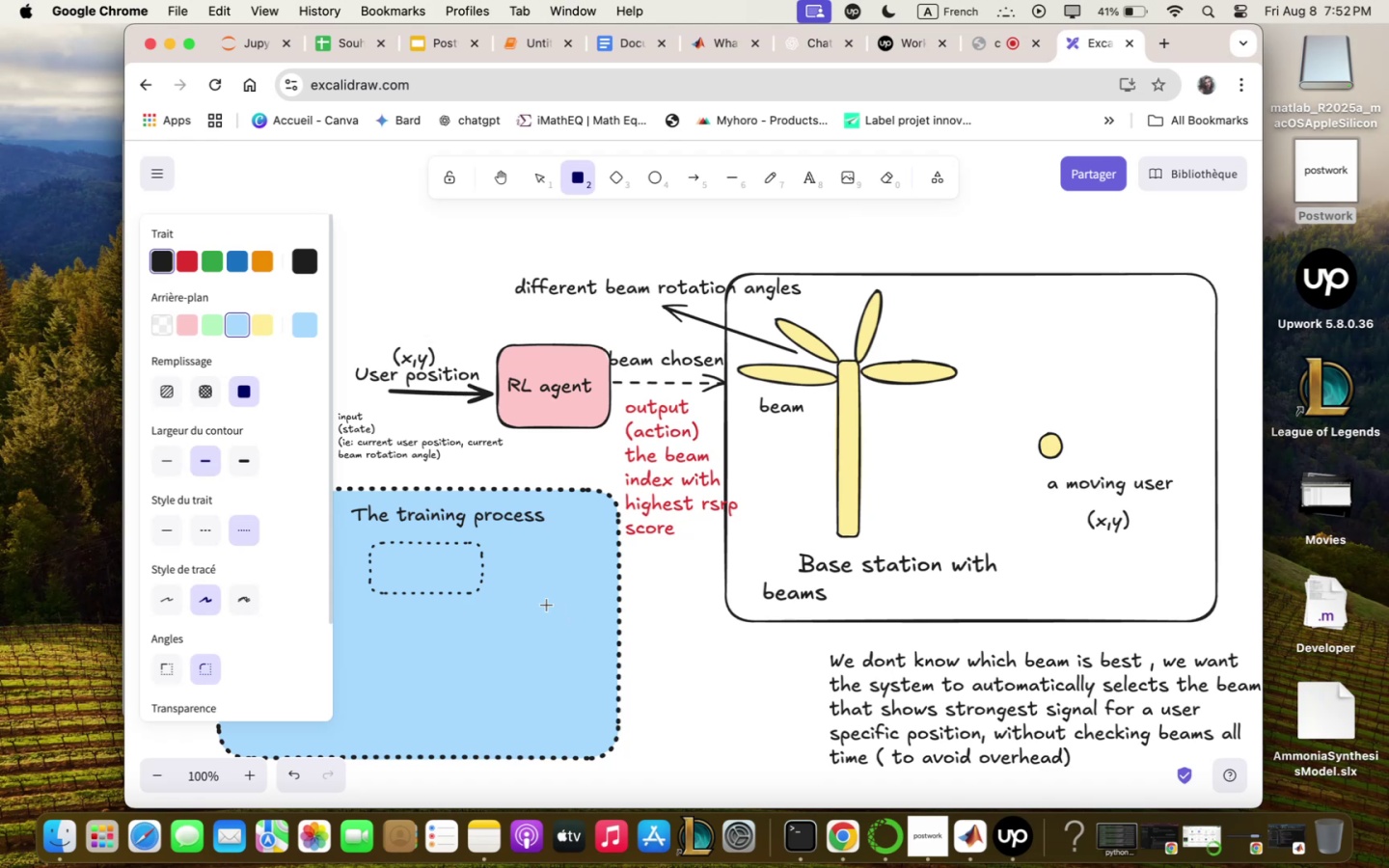 
key(Escape)
 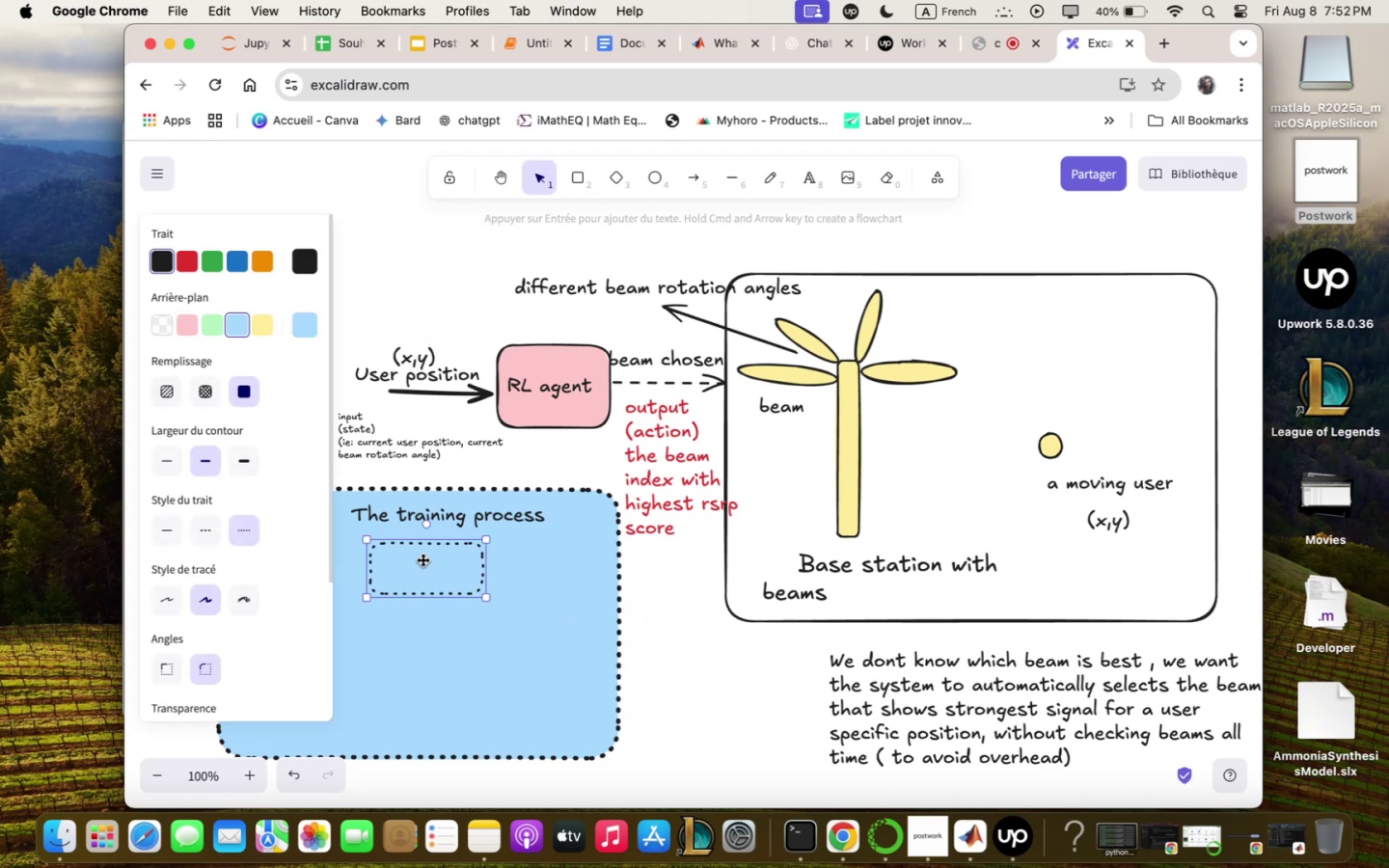 
key(Backspace)
 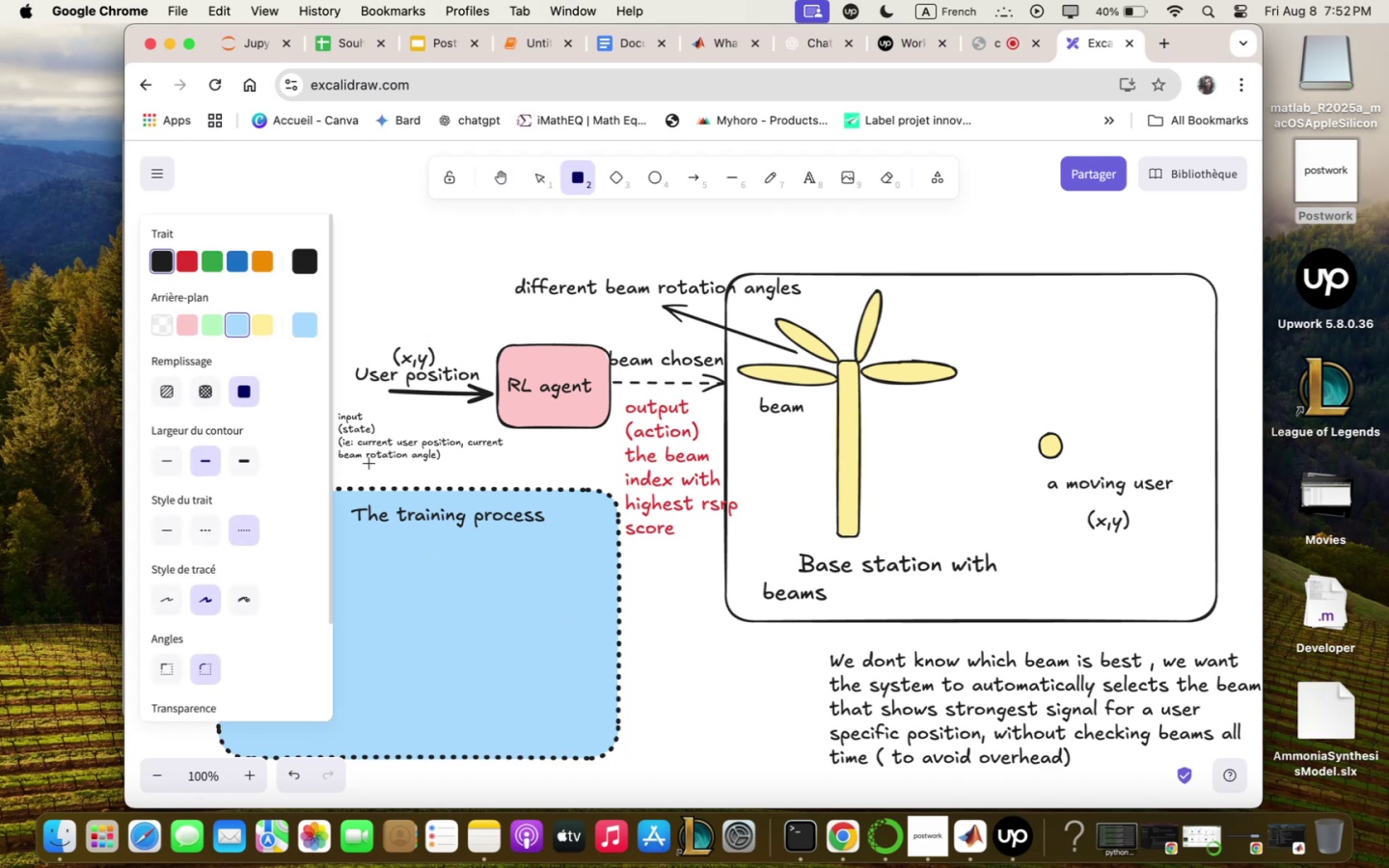 
left_click_drag(start_coordinate=[347, 536], to_coordinate=[522, 599])
 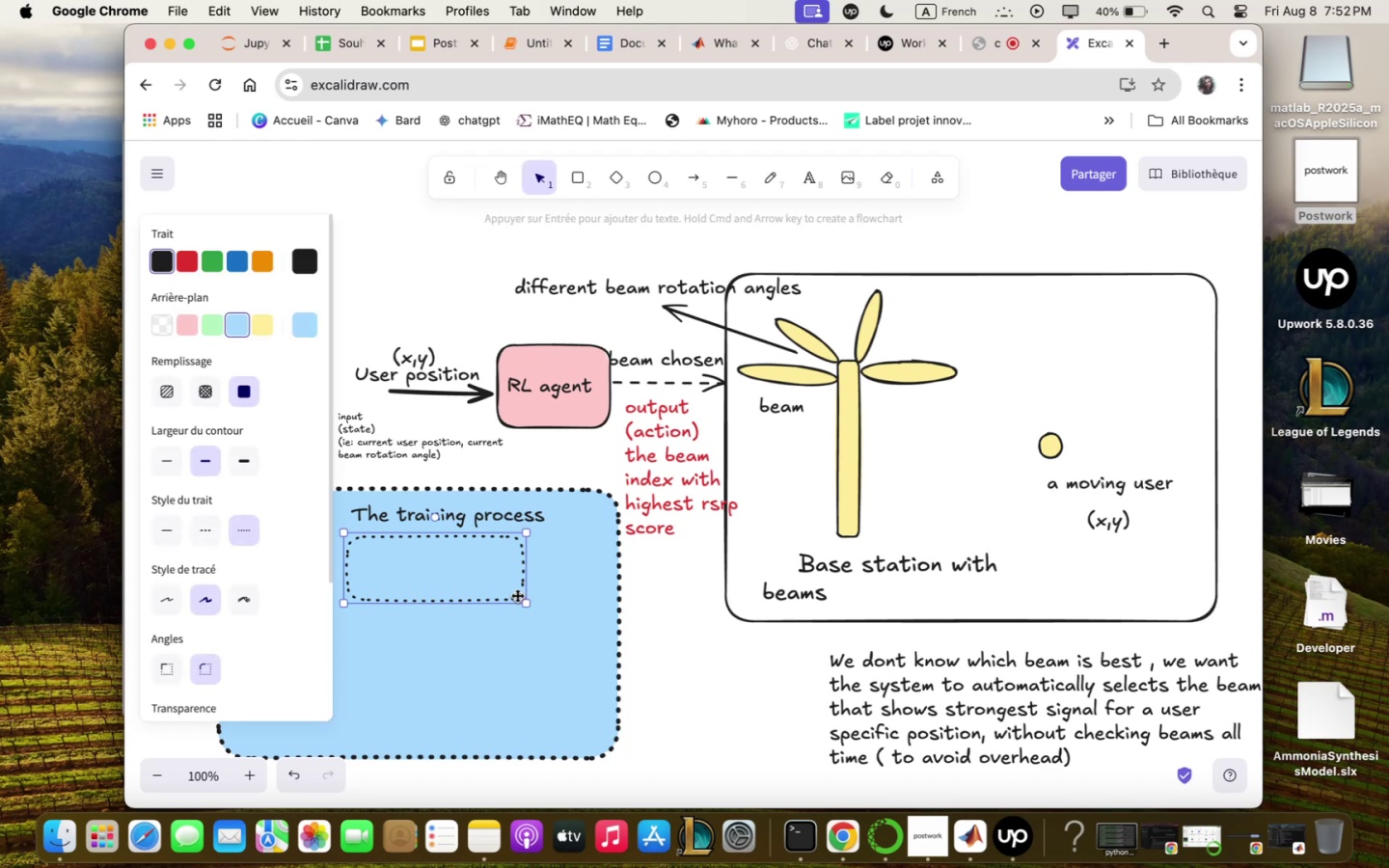 
key(Backspace)
 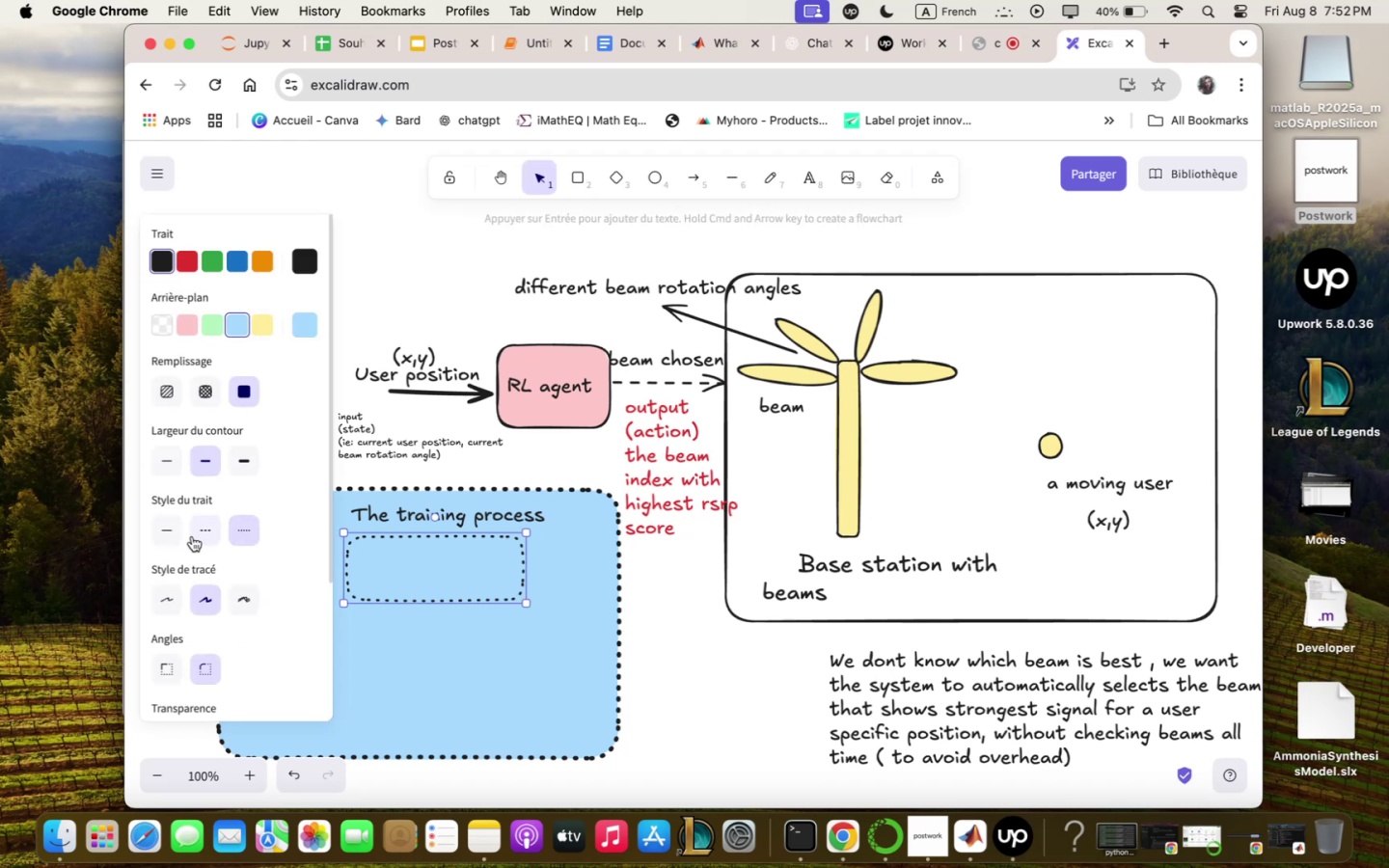 
left_click([172, 535])
 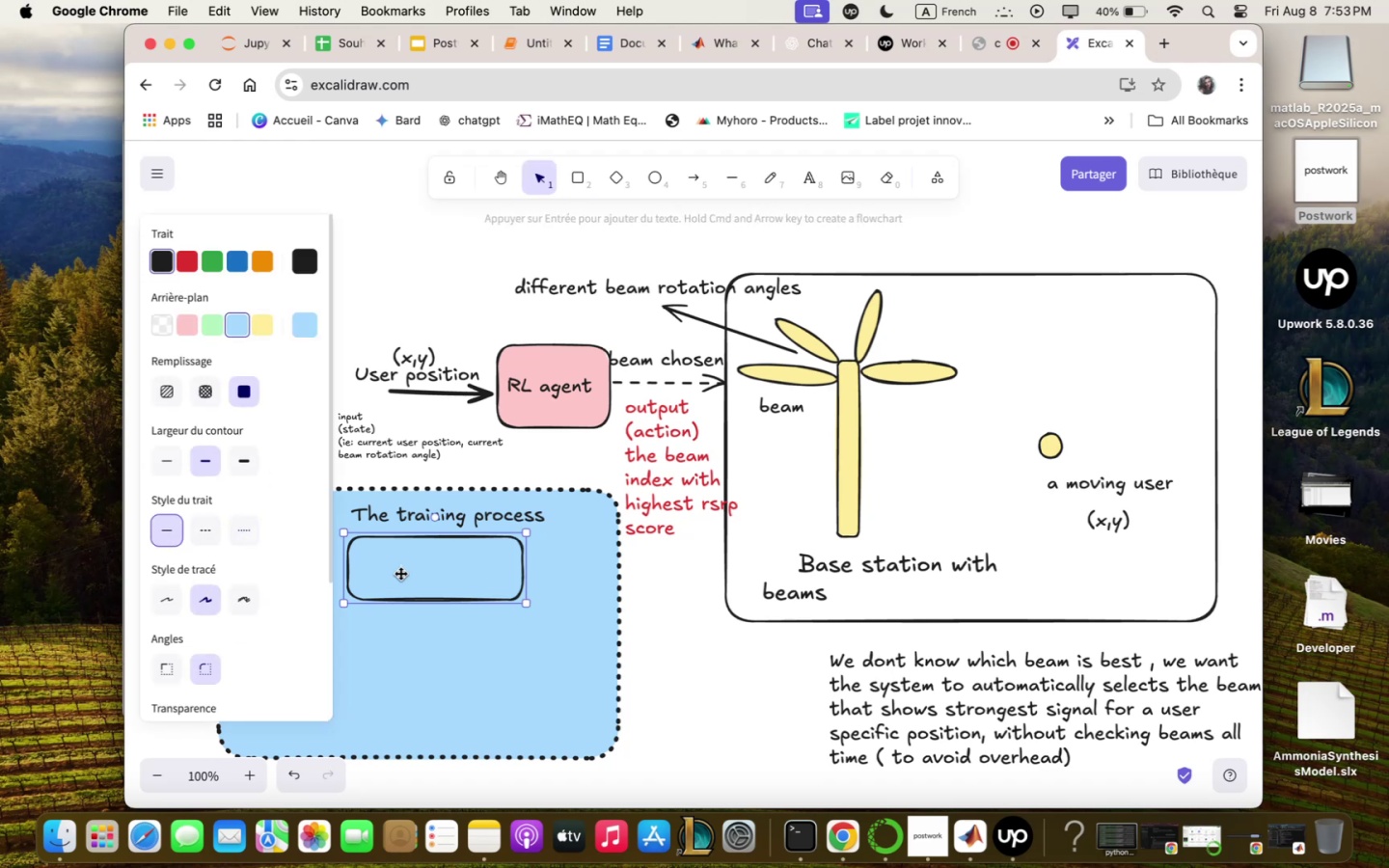 
double_click([400, 565])
 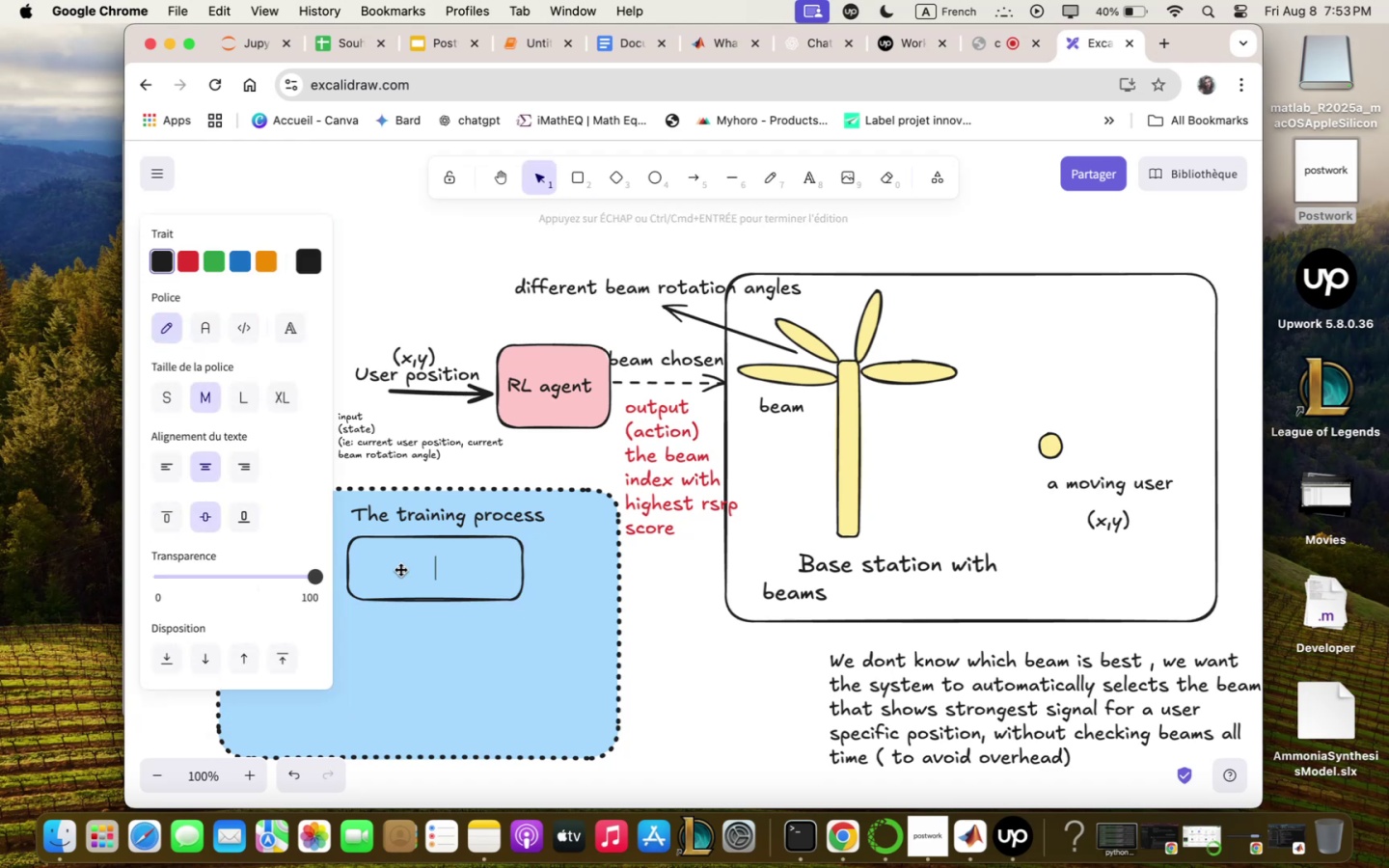 
type(RL qgent)
 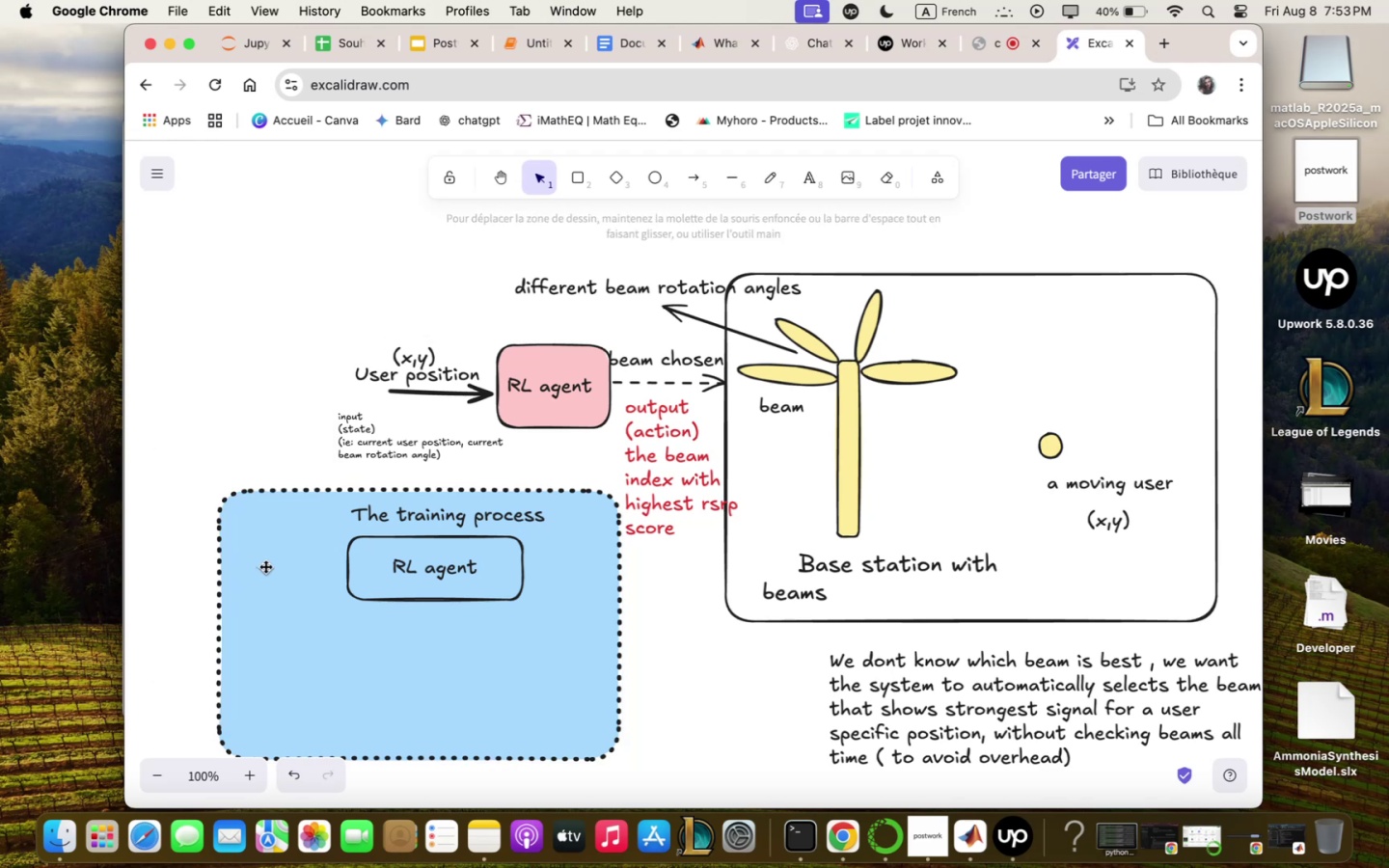 
wait(6.44)
 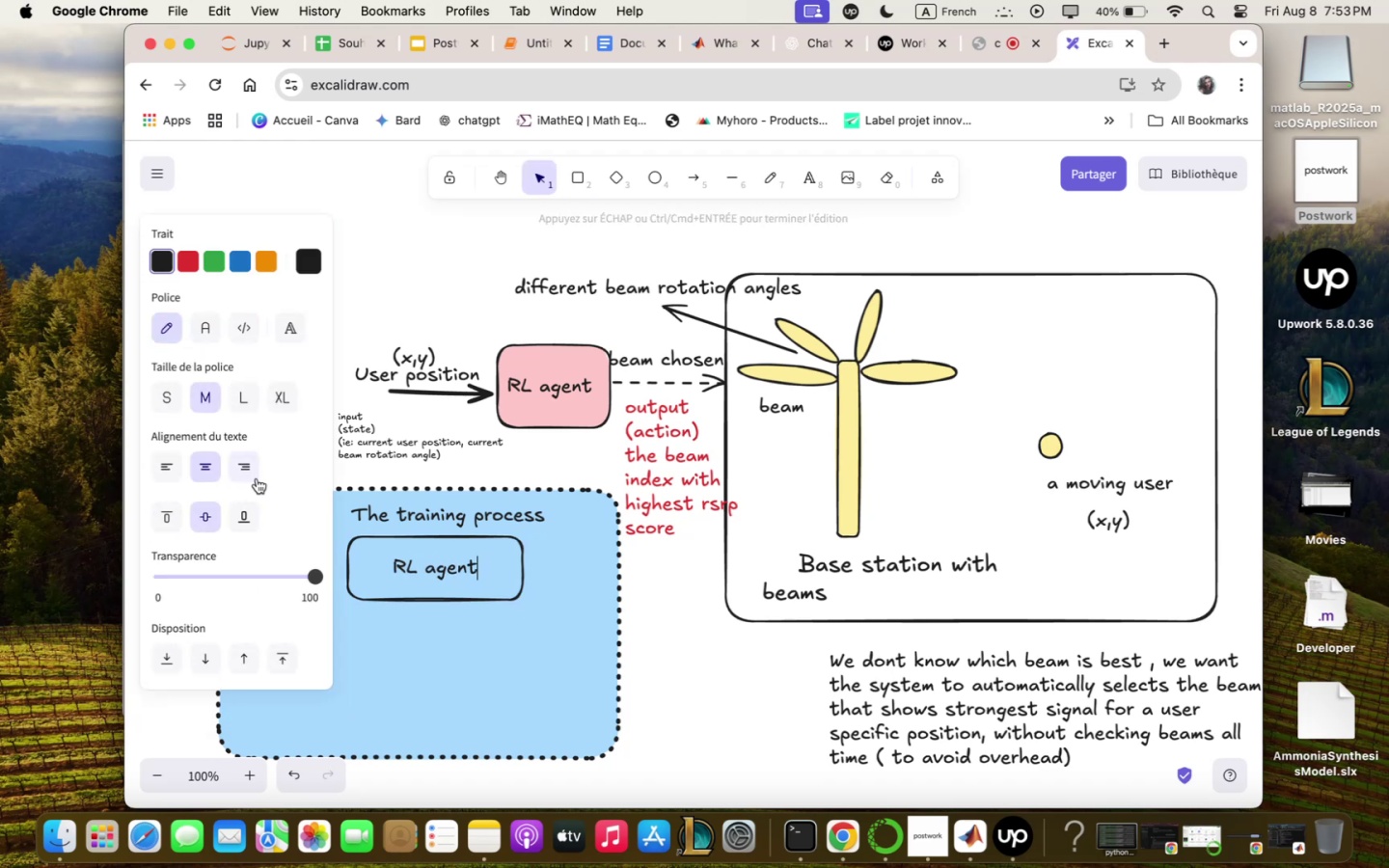 
left_click([677, 175])
 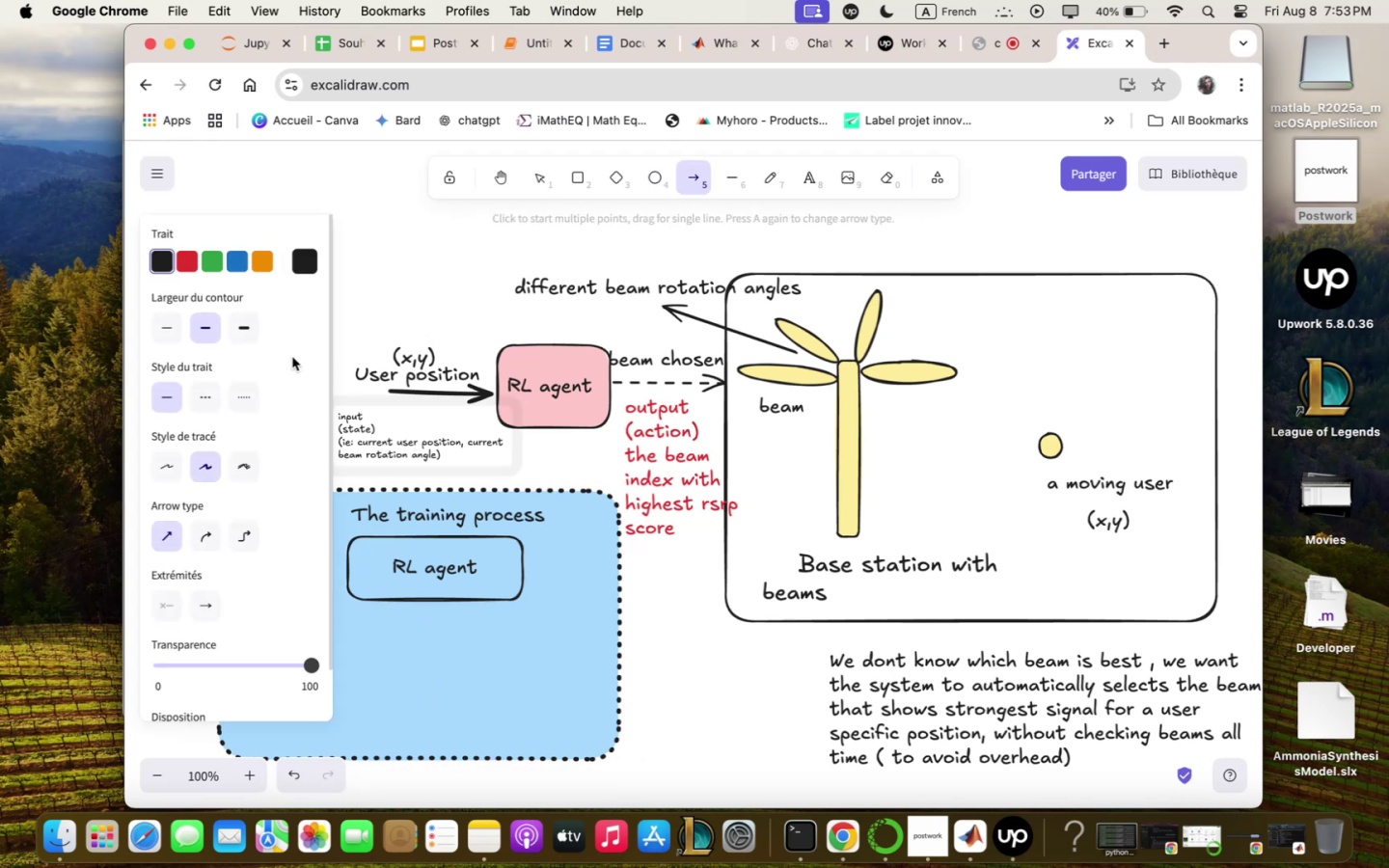 
left_click([152, 172])
 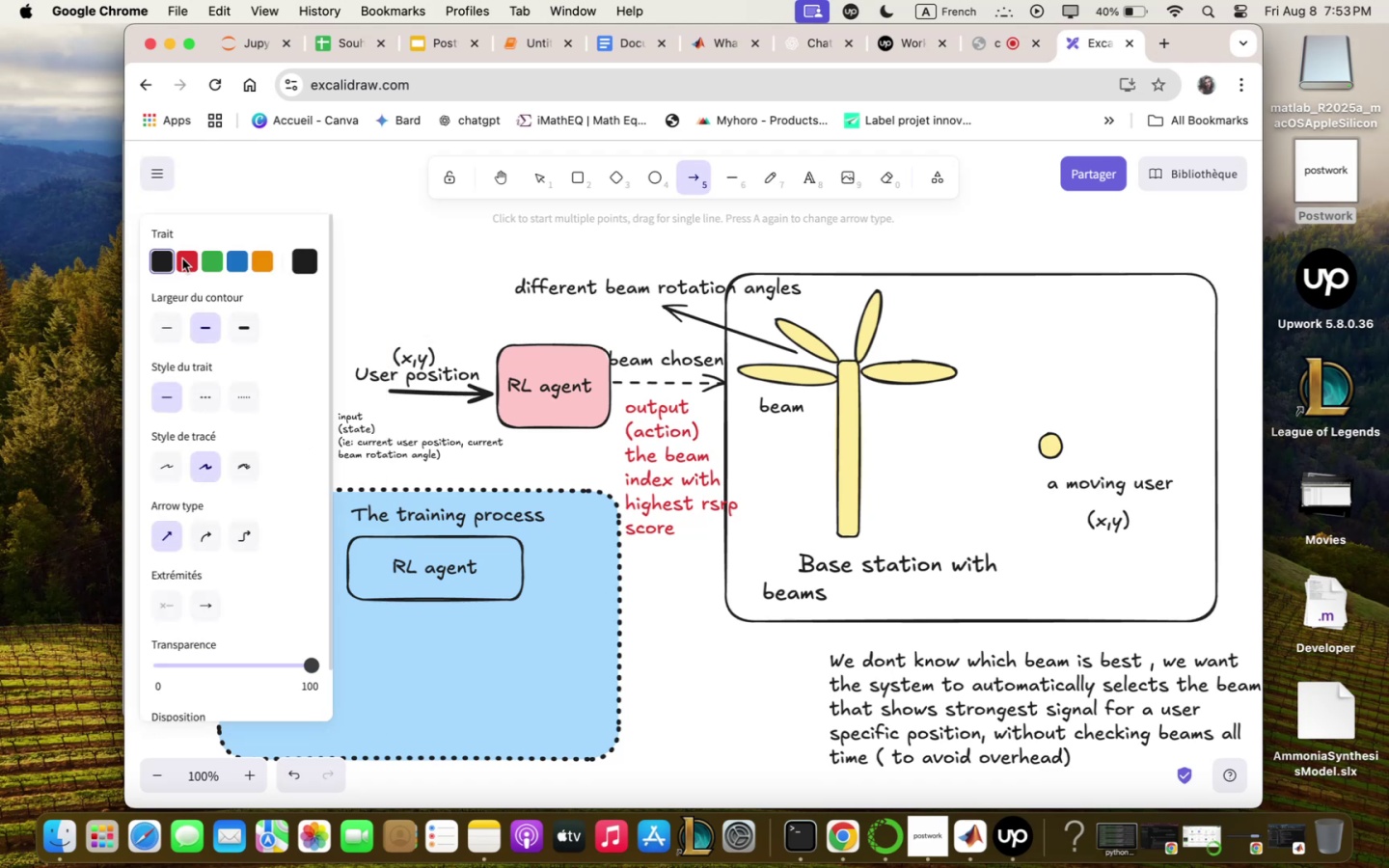 
left_click_drag(start_coordinate=[371, 634], to_coordinate=[448, 631])
 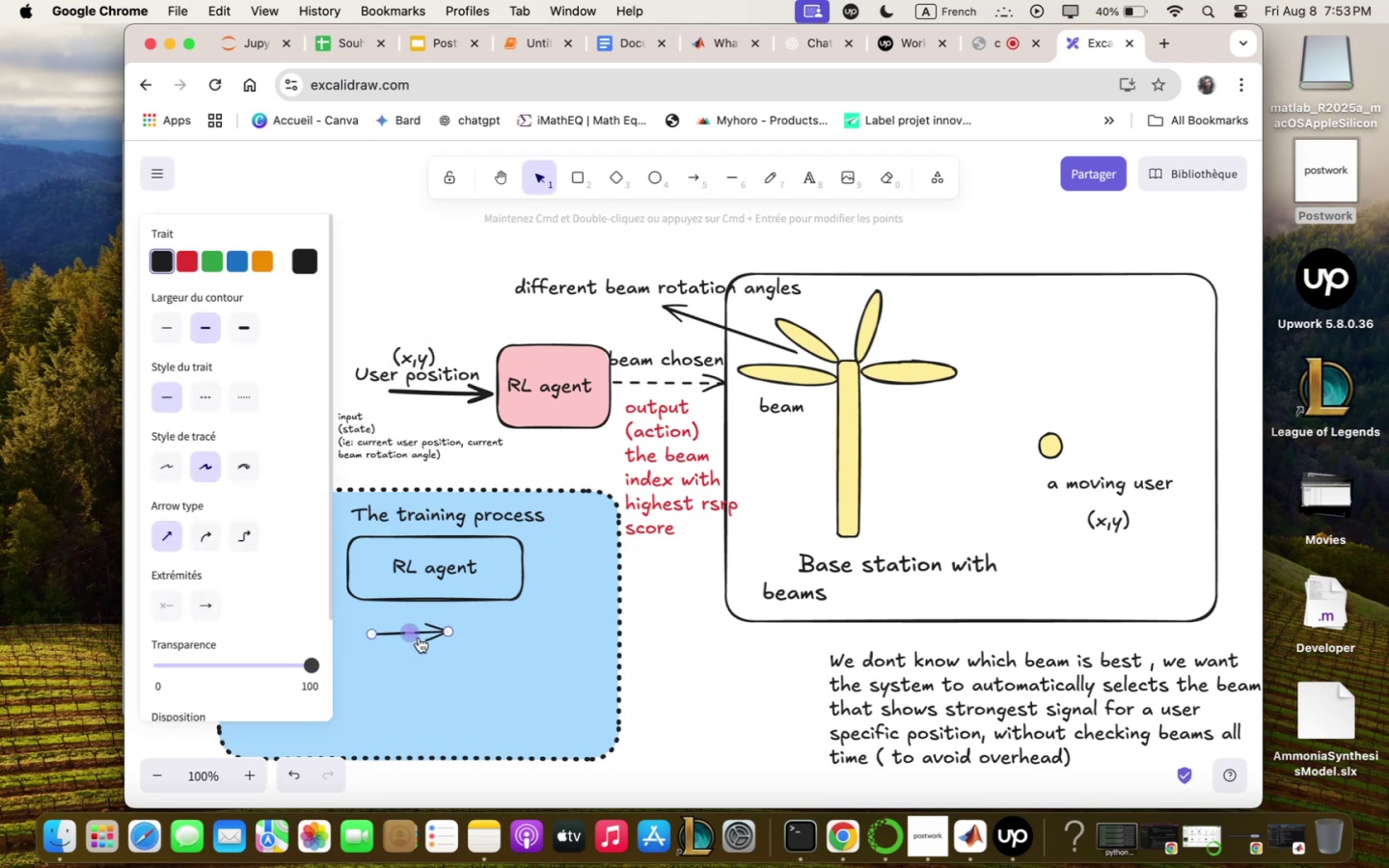 
left_click_drag(start_coordinate=[422, 633], to_coordinate=[322, 564])
 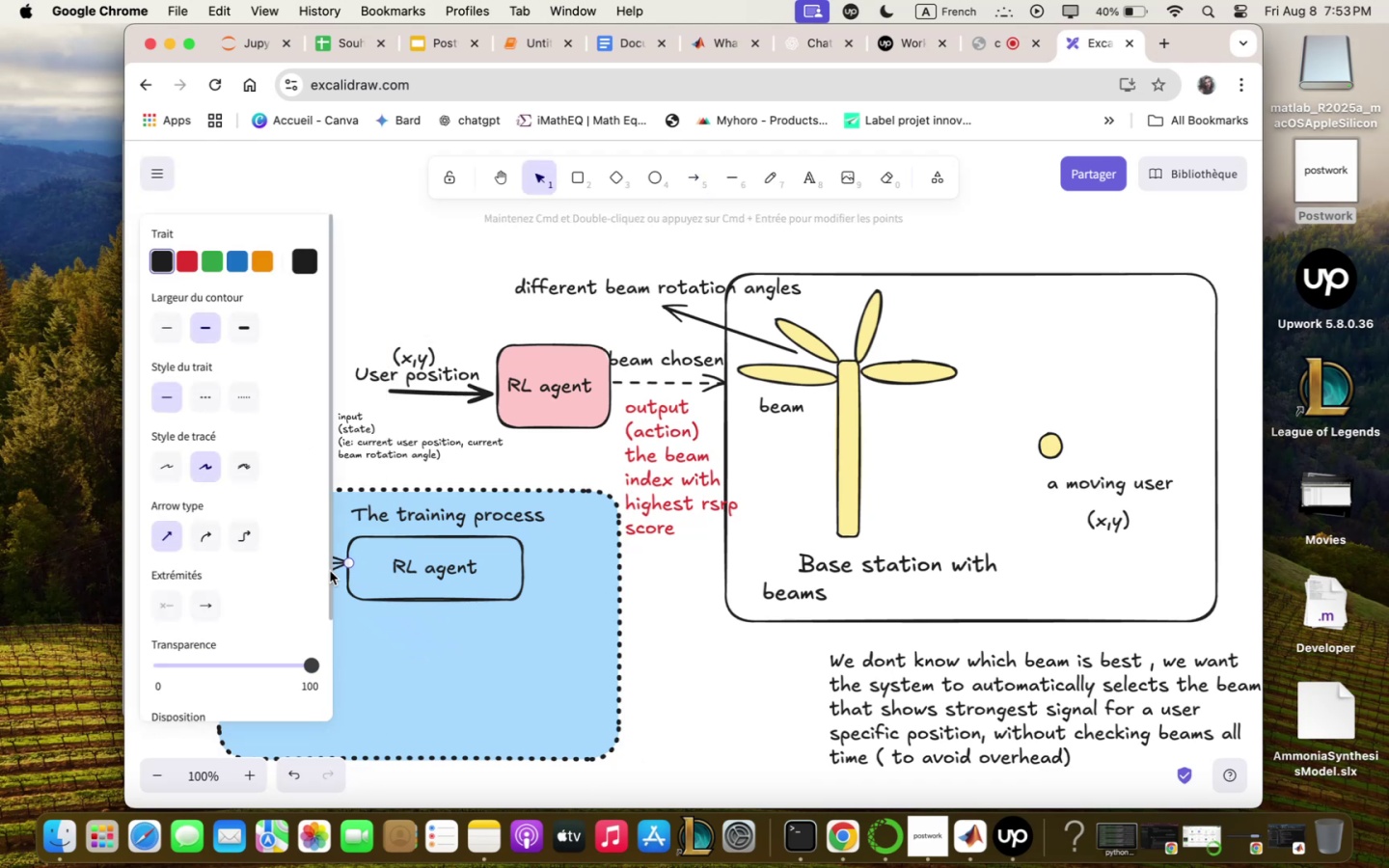 
key(Meta+C)
 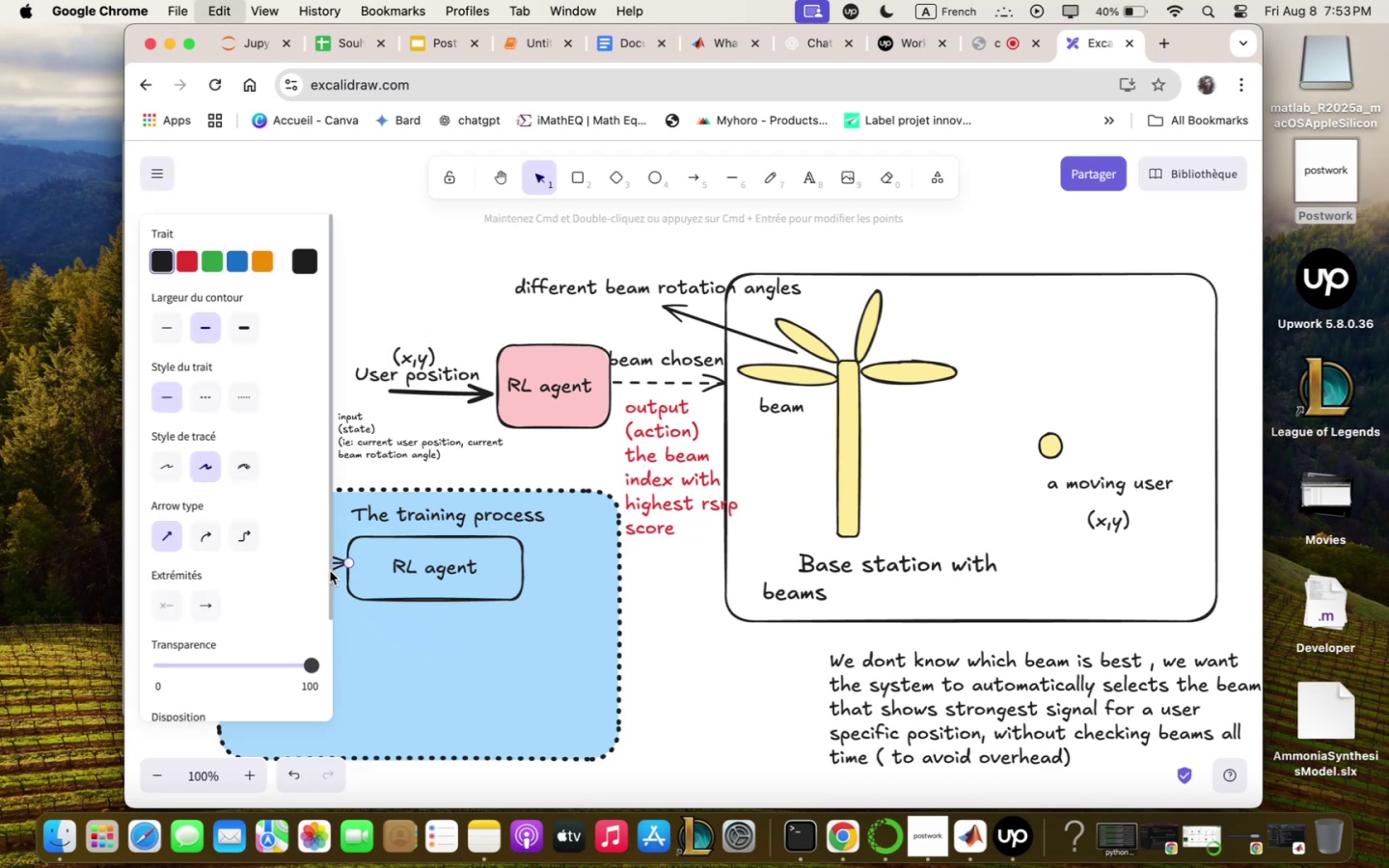 
key(Meta+V)
 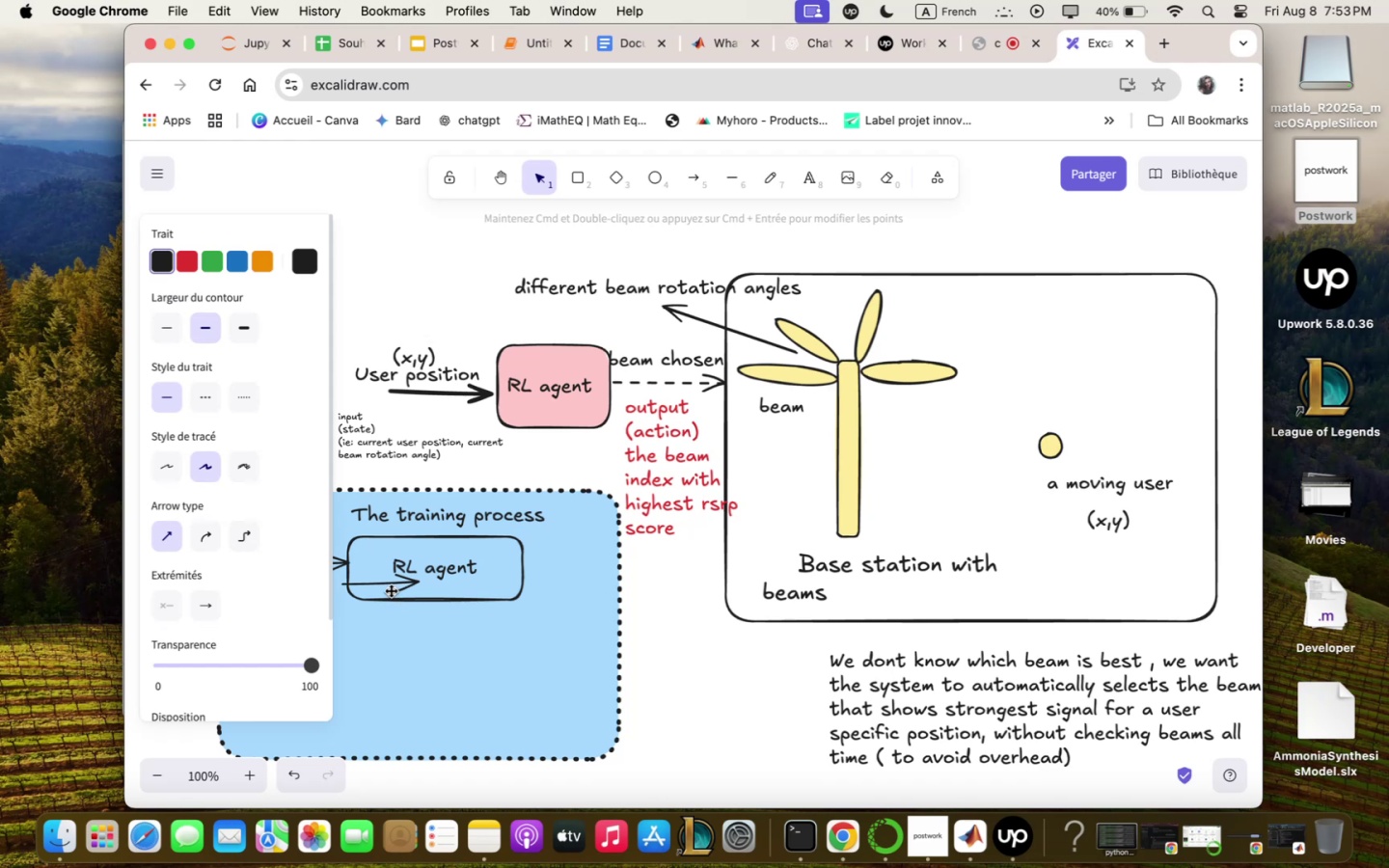 
left_click_drag(start_coordinate=[384, 582], to_coordinate=[546, 581])
 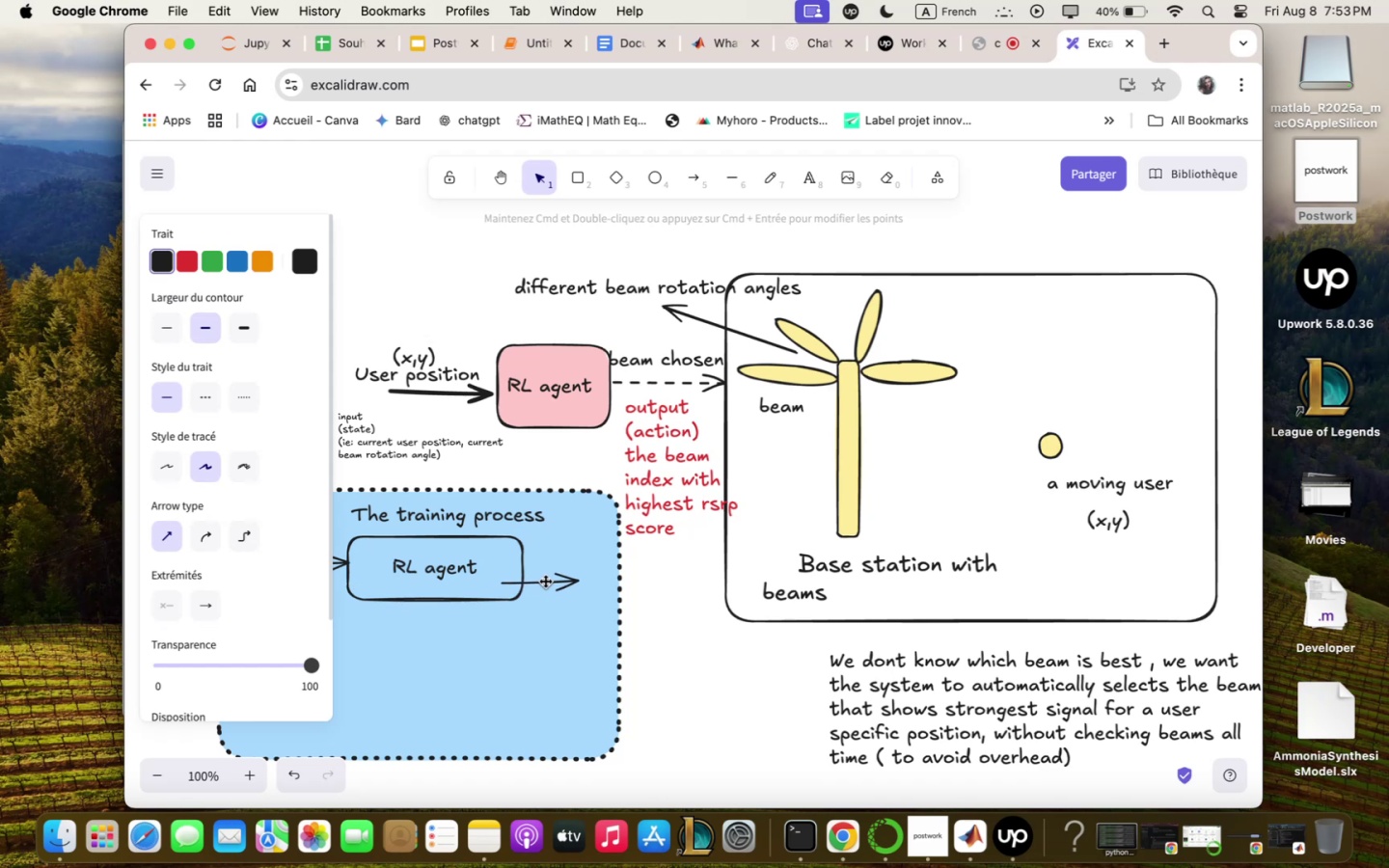 
left_click_drag(start_coordinate=[551, 579], to_coordinate=[559, 582])
 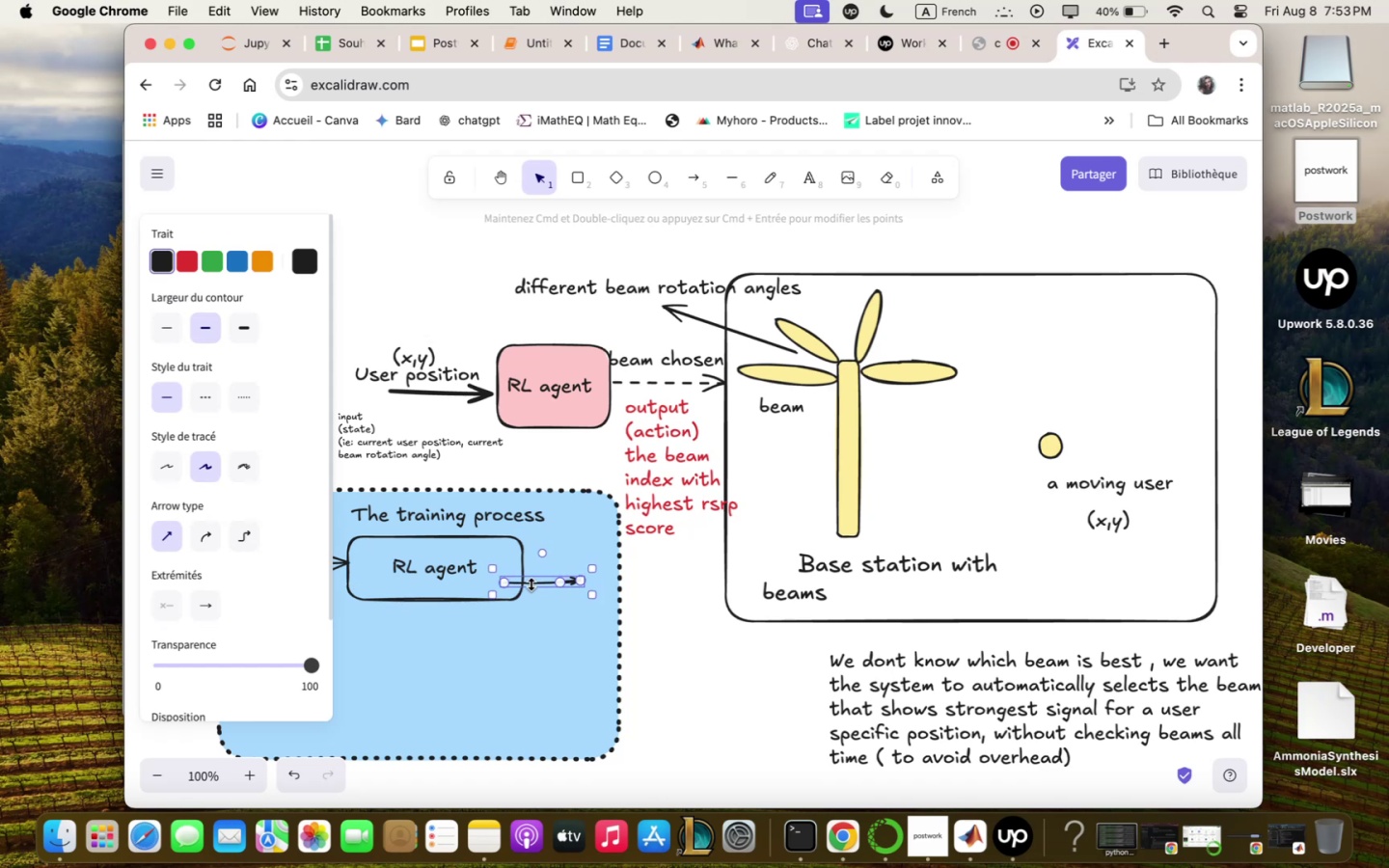 
left_click_drag(start_coordinate=[531, 581], to_coordinate=[553, 569])
 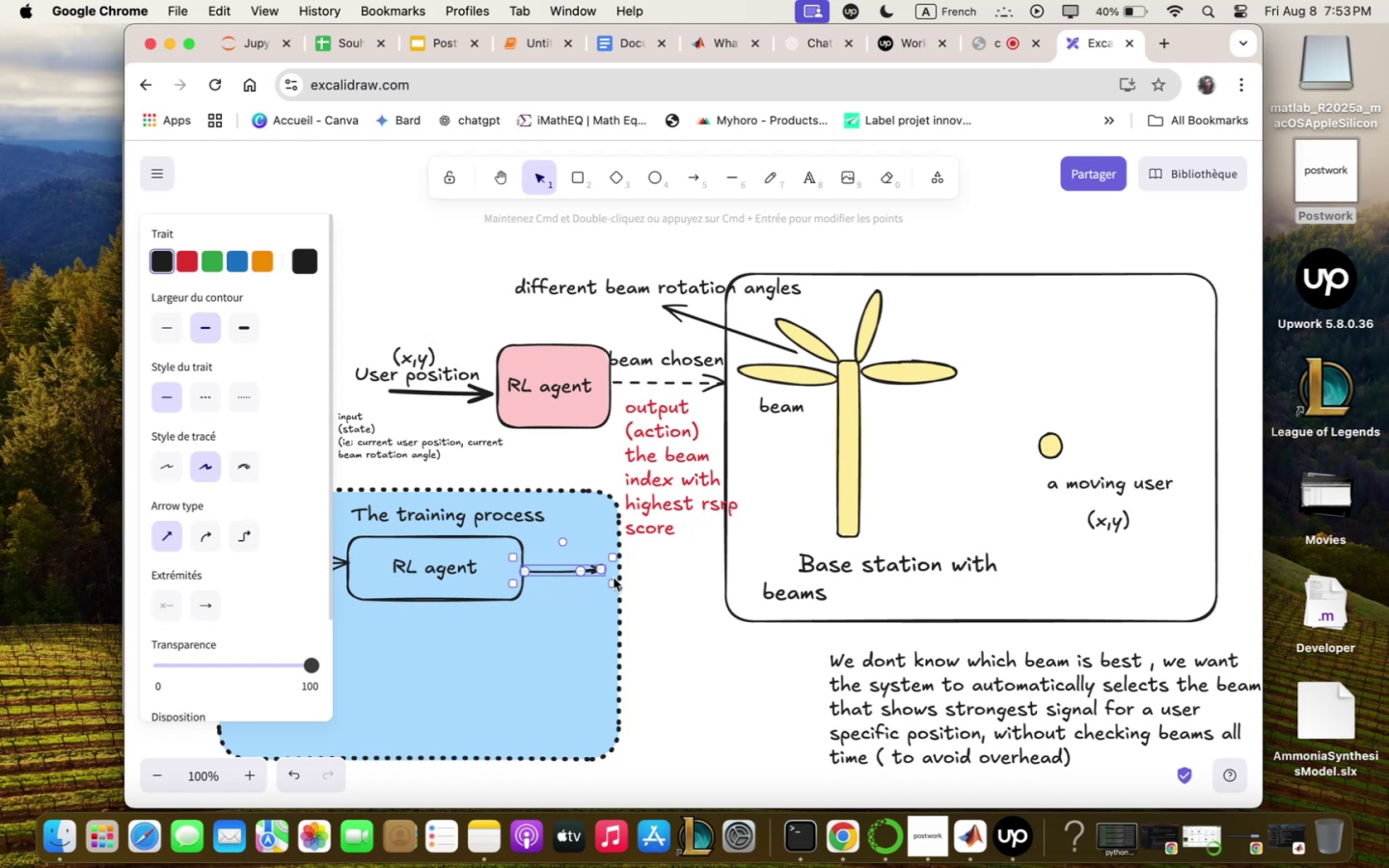 
left_click_drag(start_coordinate=[611, 581], to_coordinate=[589, 583])
 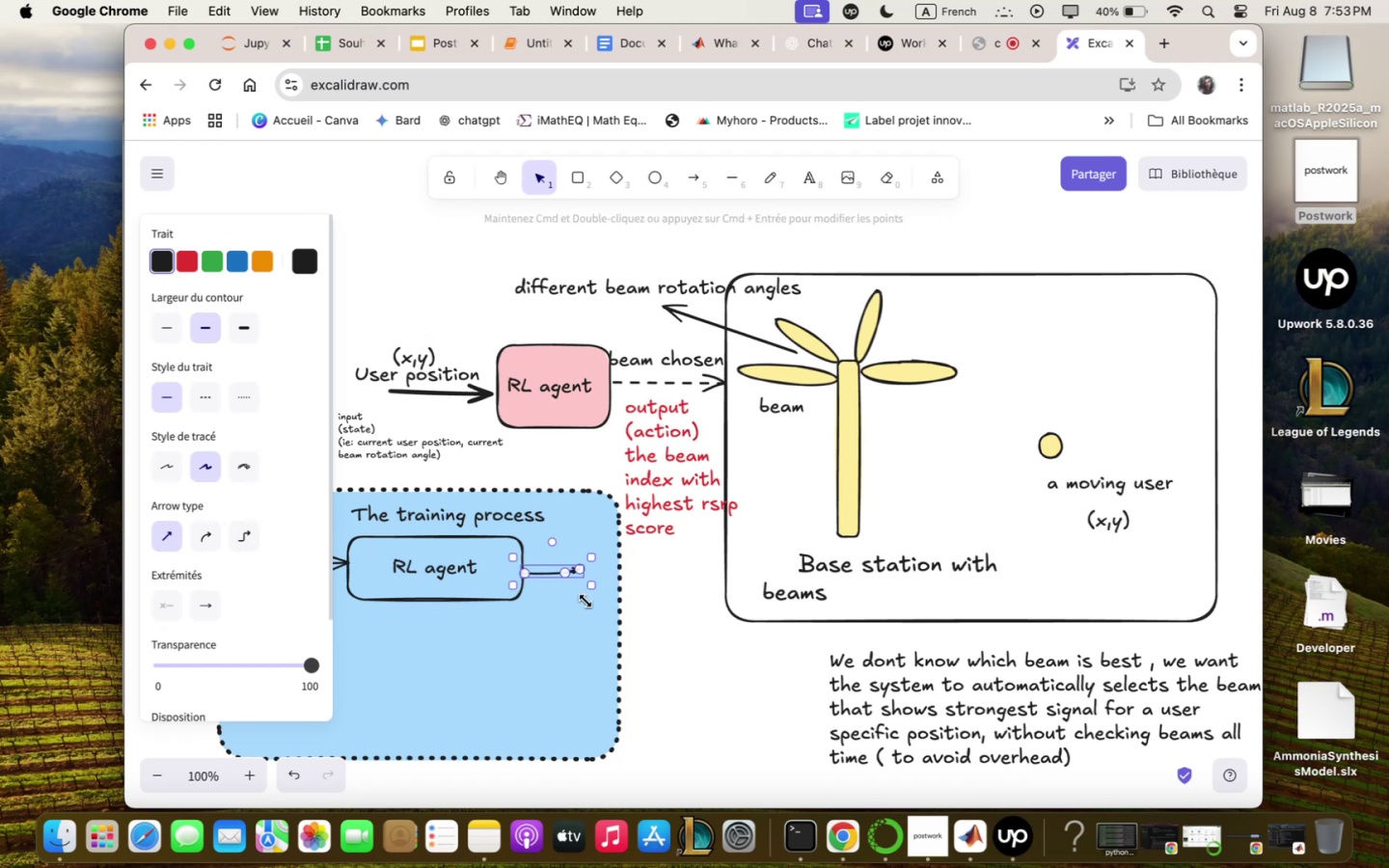 
left_click([576, 637])
 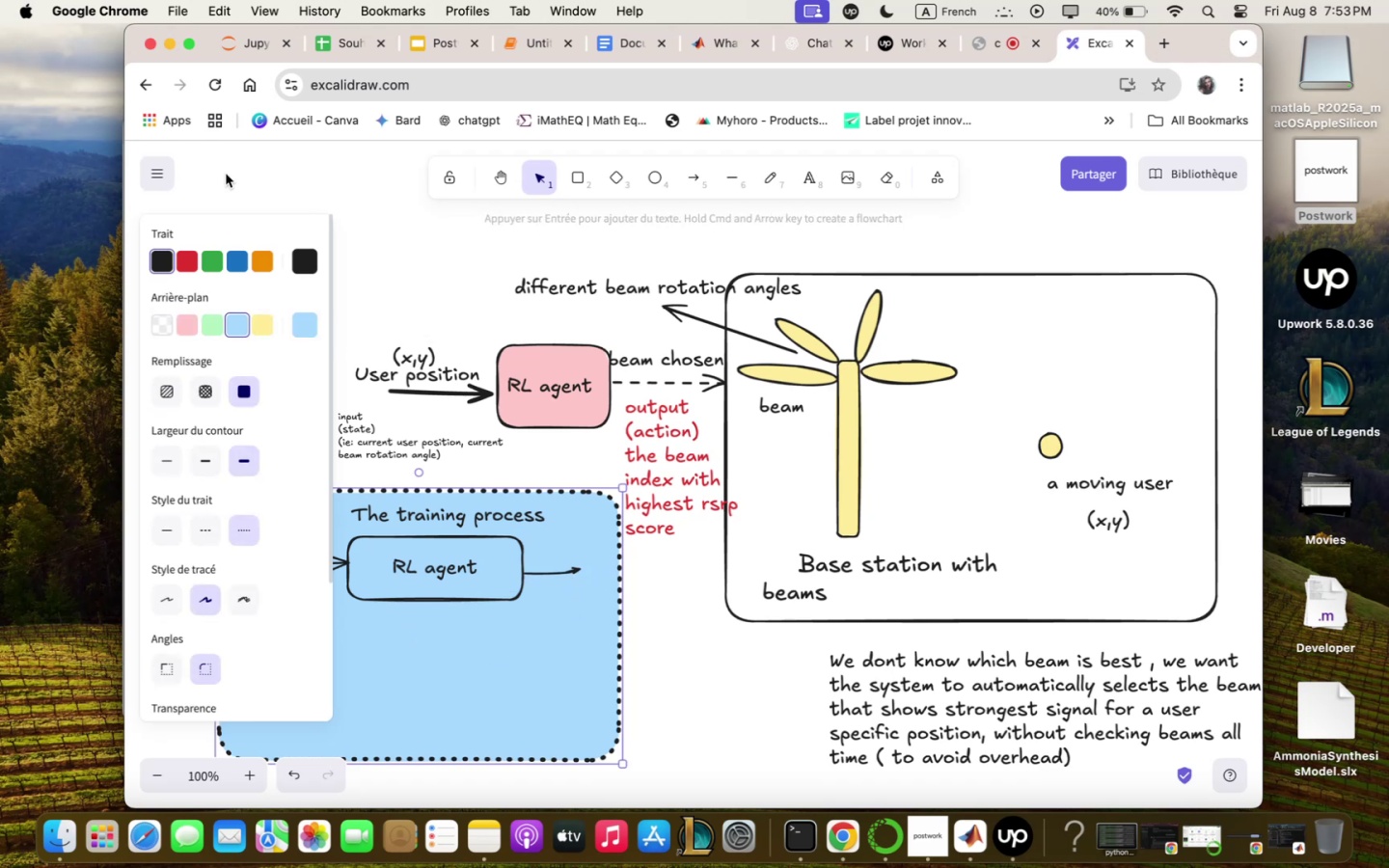 
left_click([149, 182])
 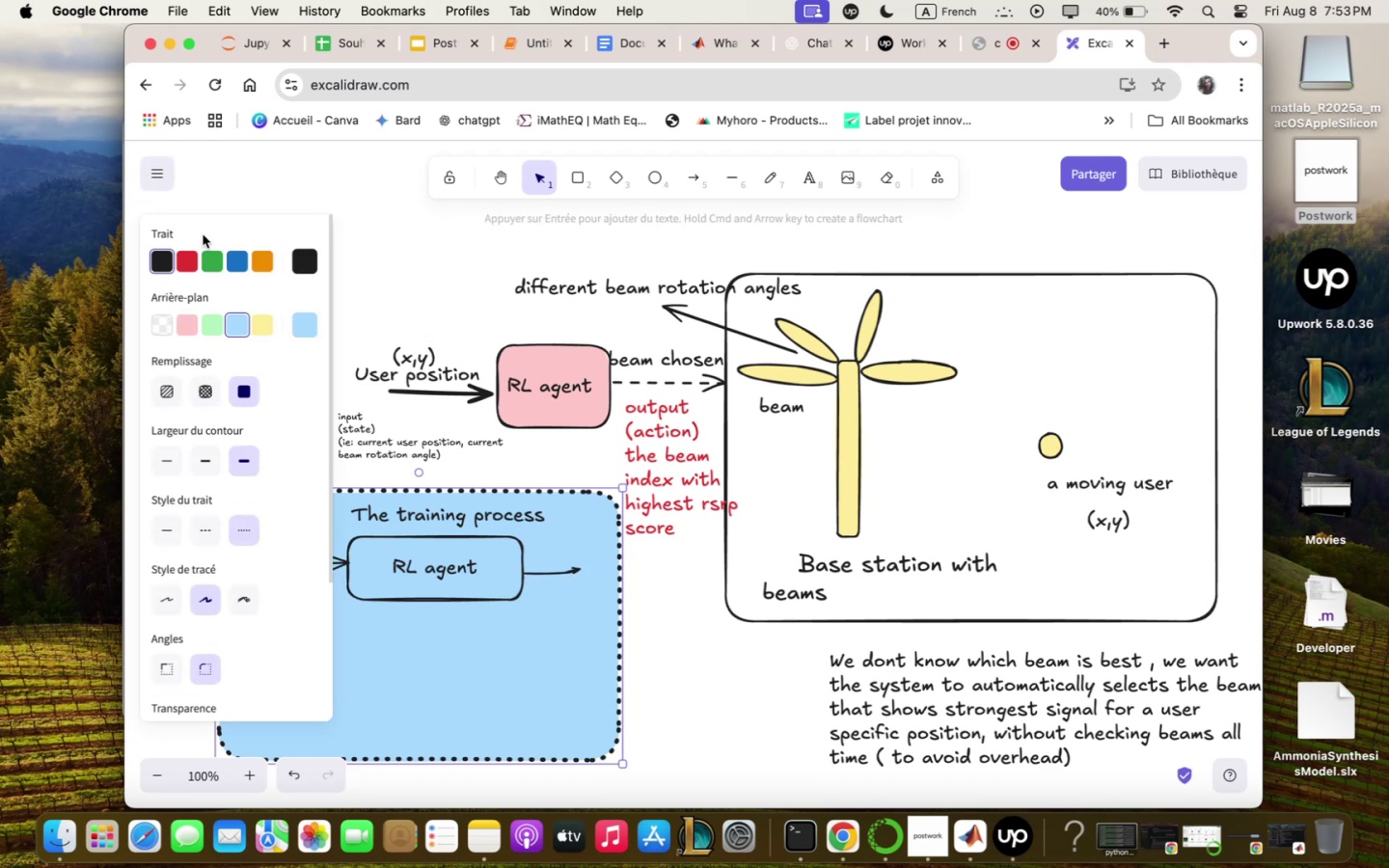 
key(Escape)
 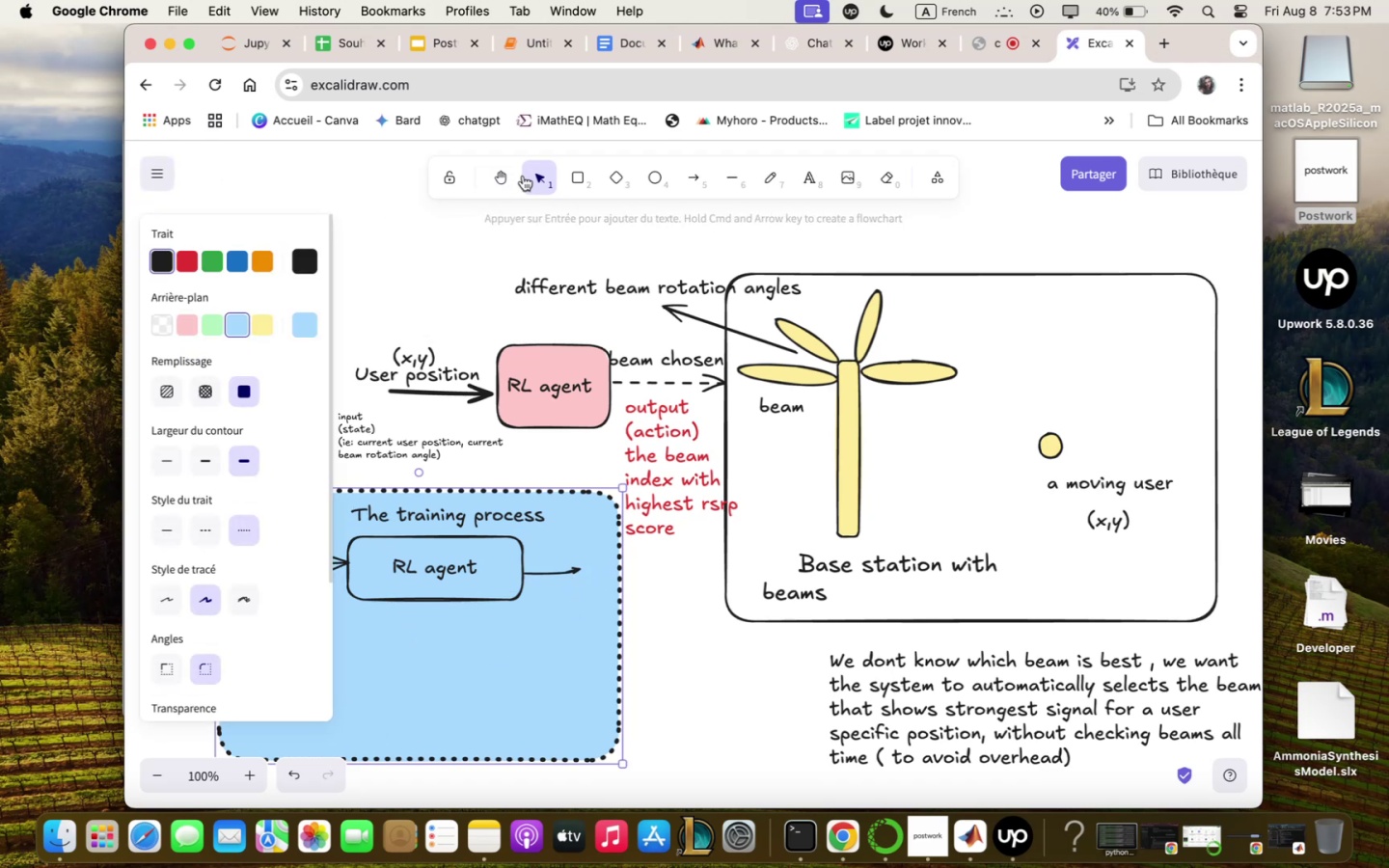 
left_click([538, 180])
 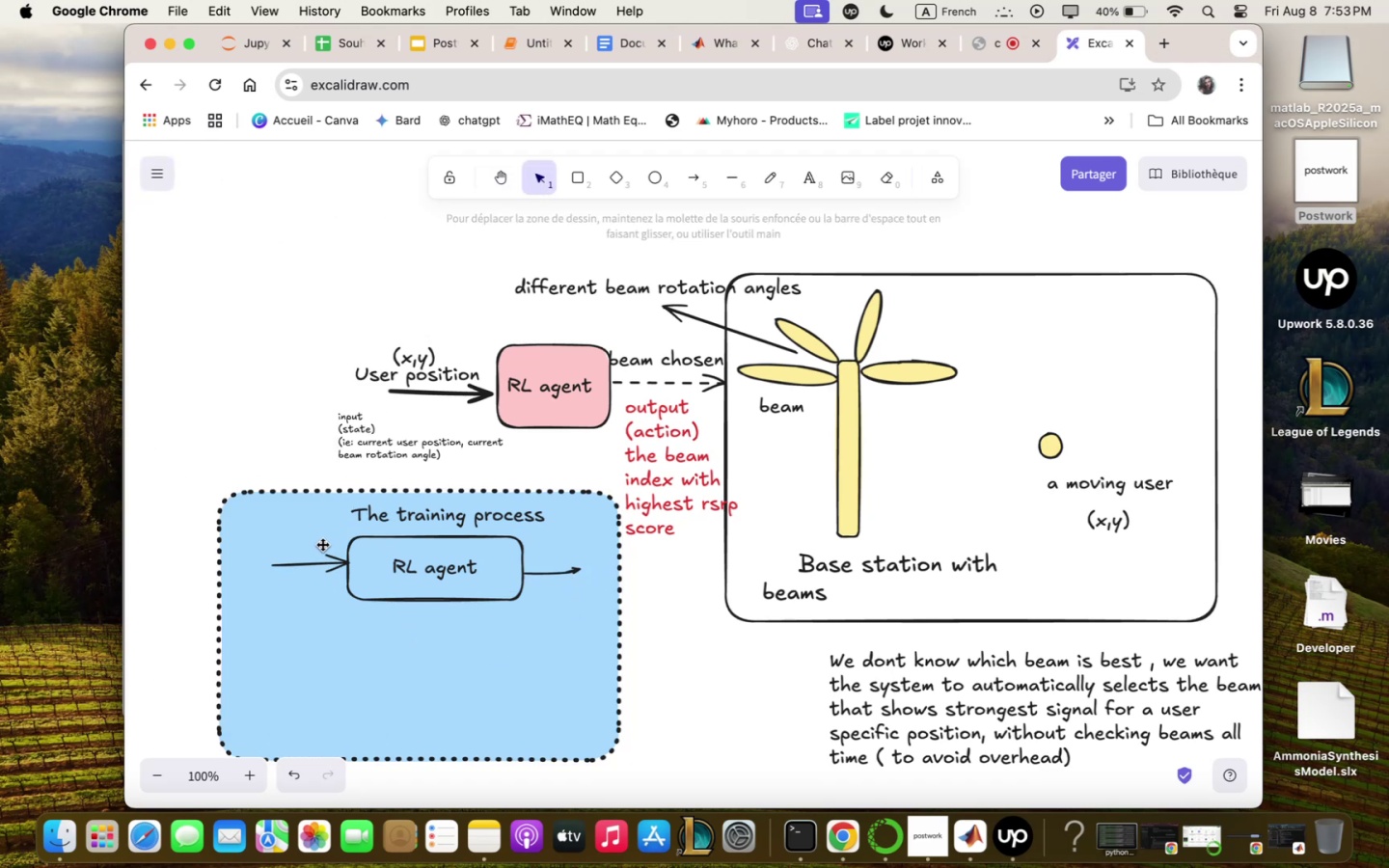 
left_click([320, 562])
 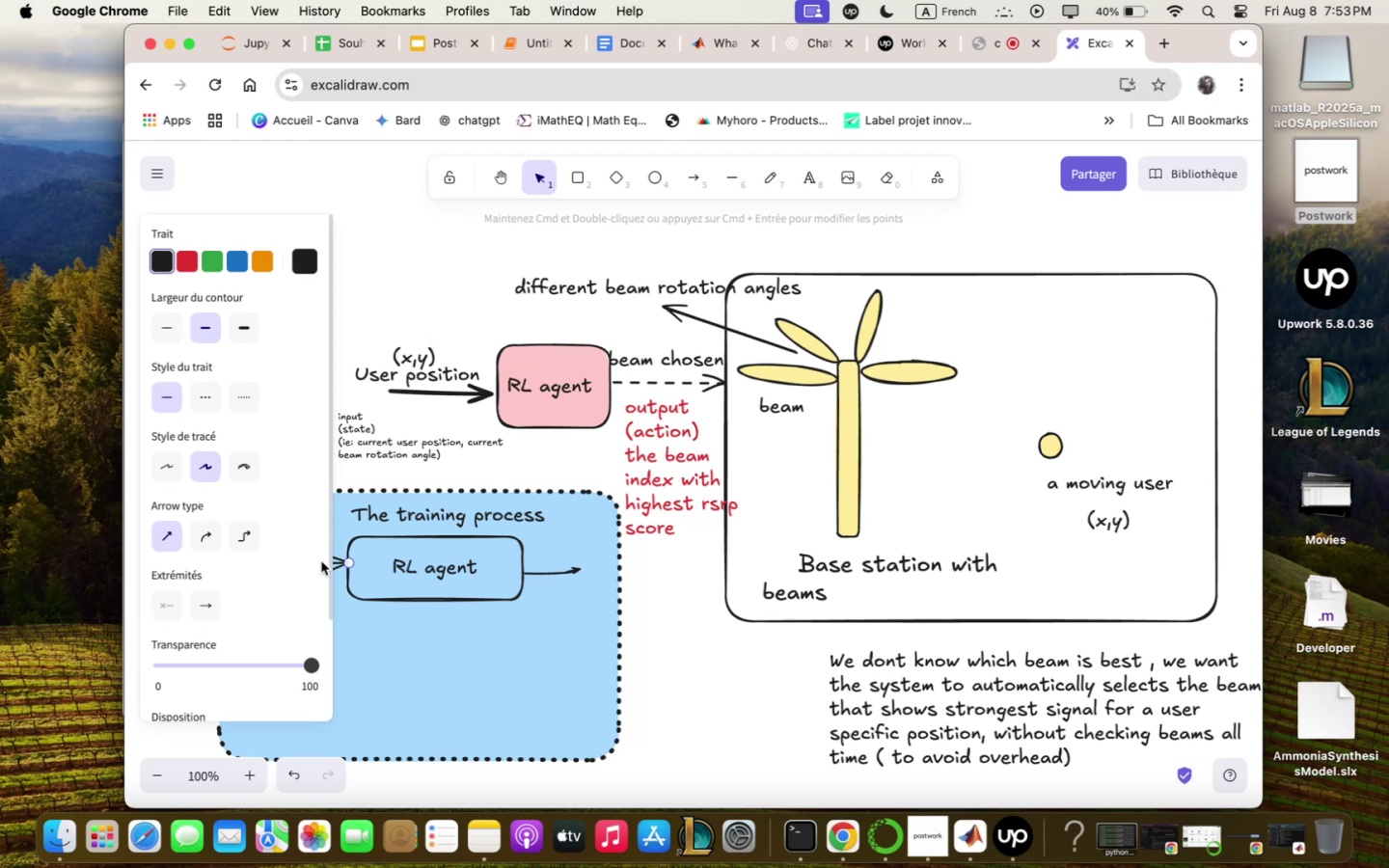 
left_click([405, 673])
 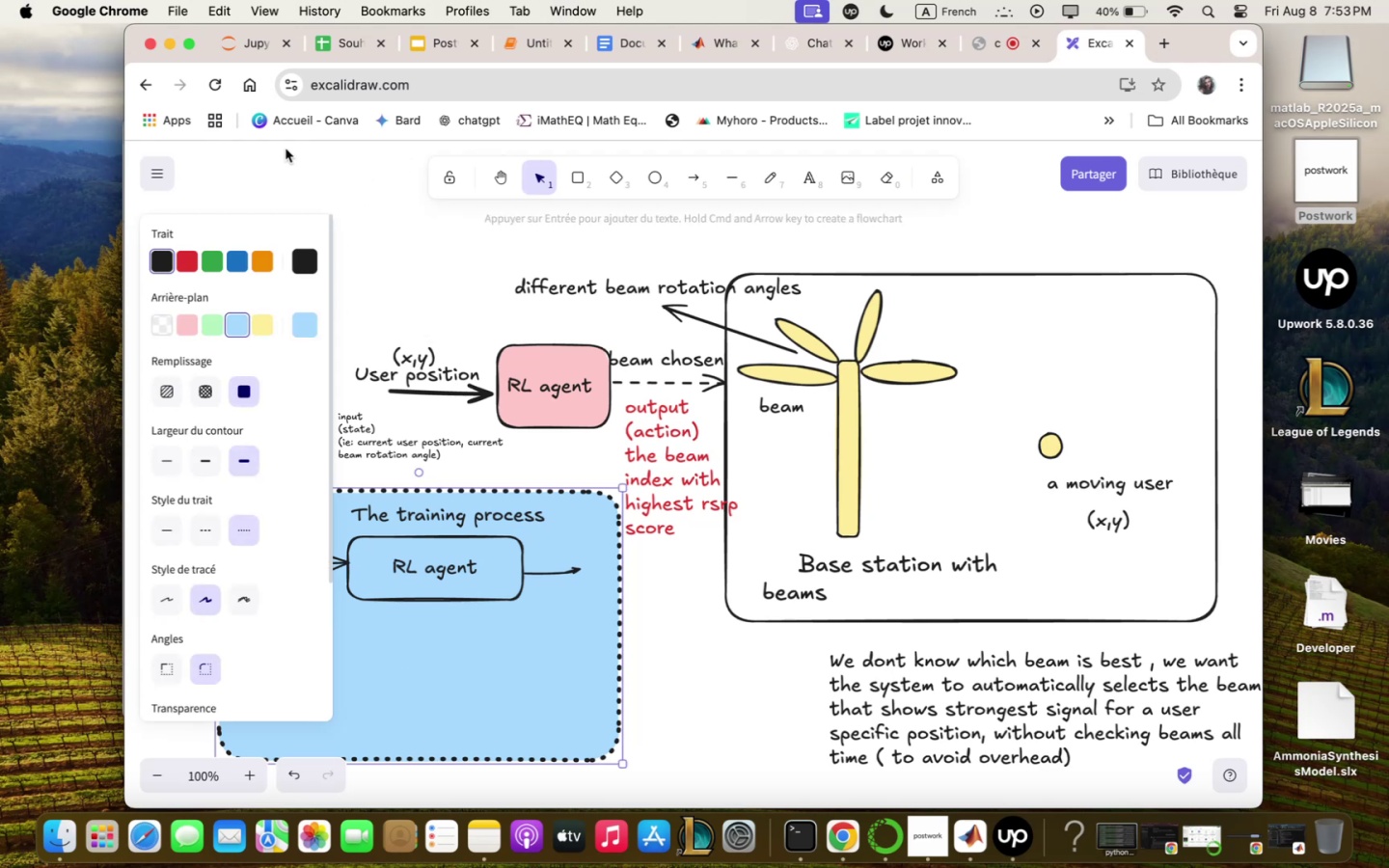 
left_click([158, 178])
 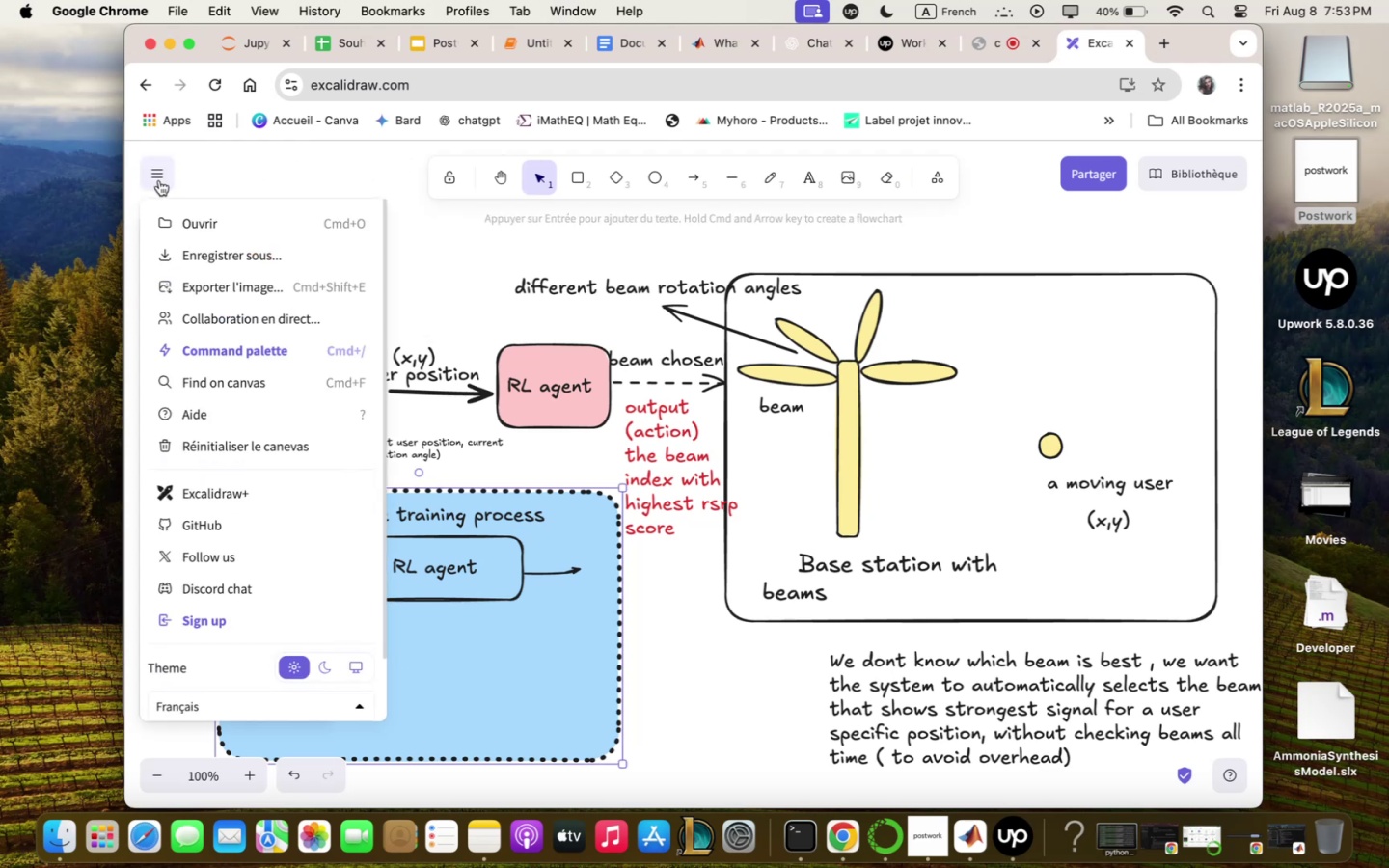 
left_click([160, 181])
 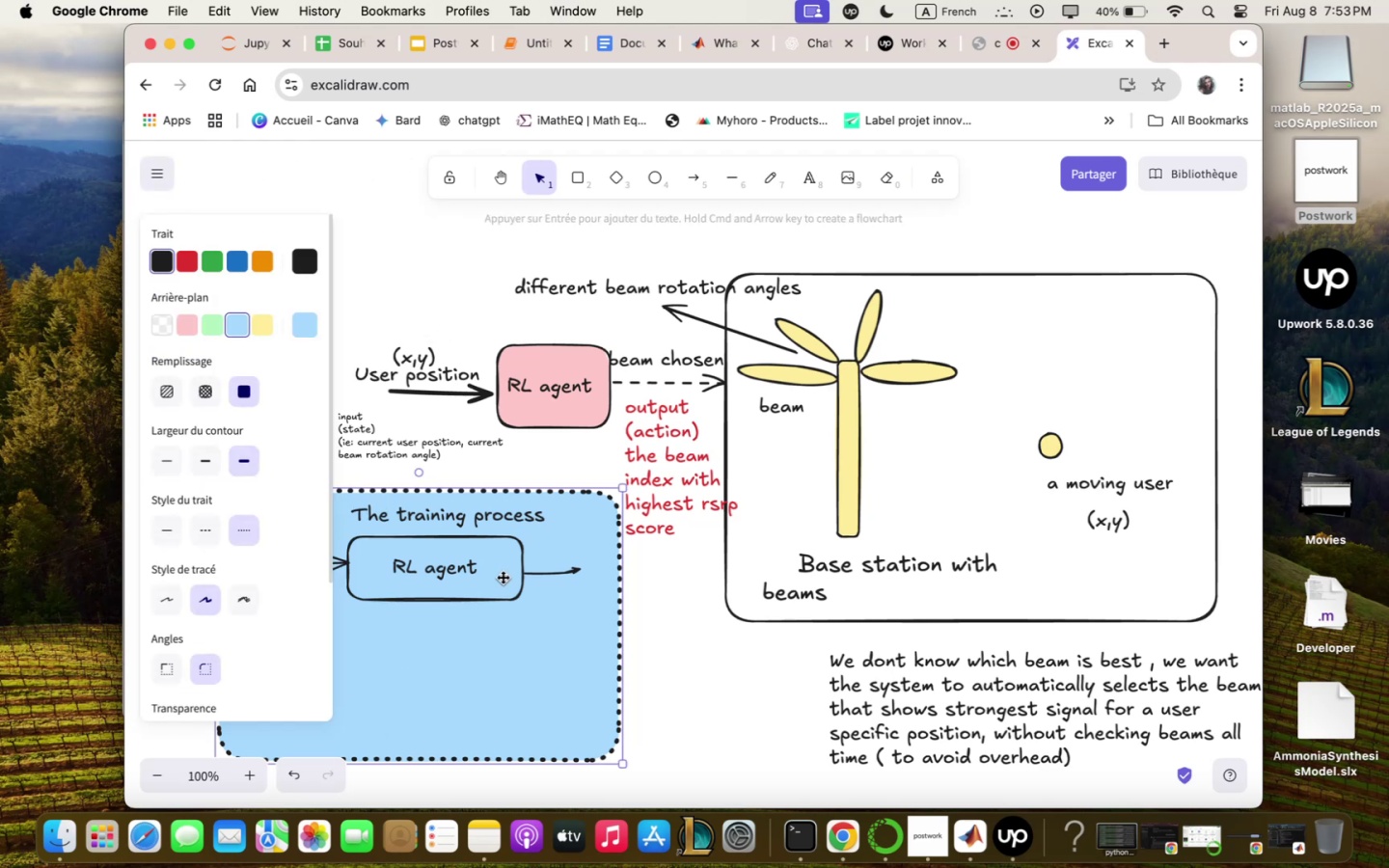 
left_click([652, 671])
 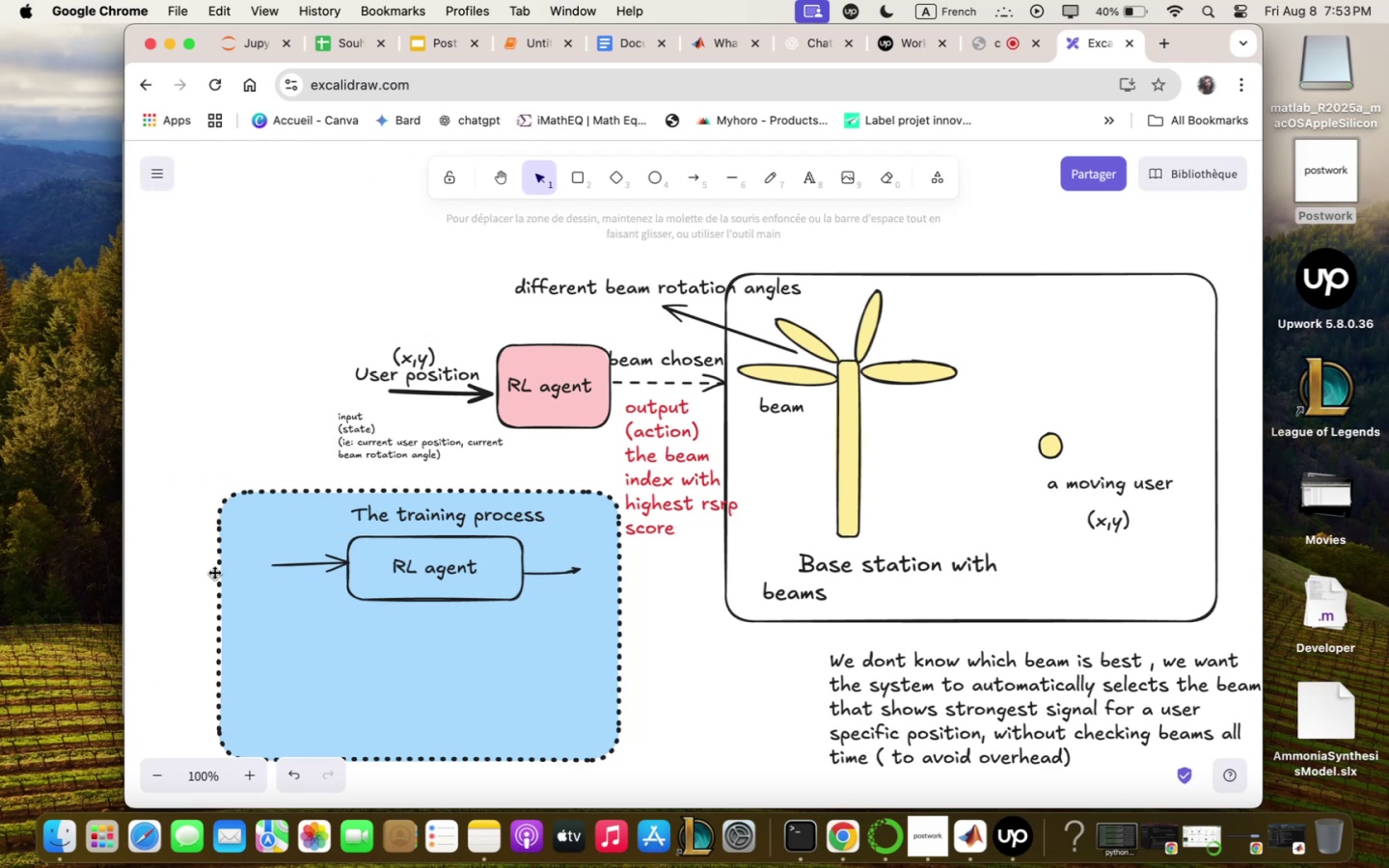 
mouse_move([281, 539])
 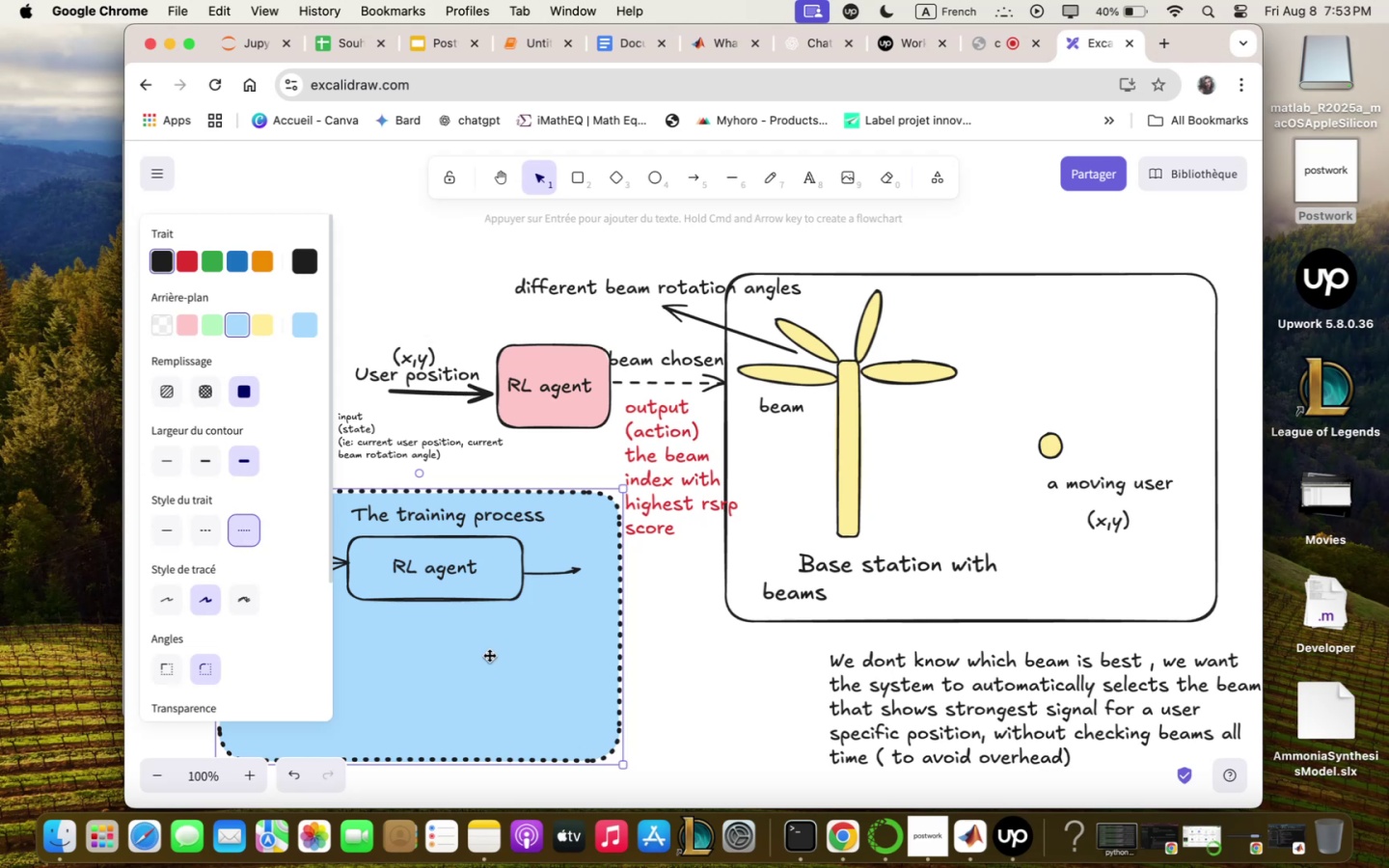 
left_click([493, 662])
 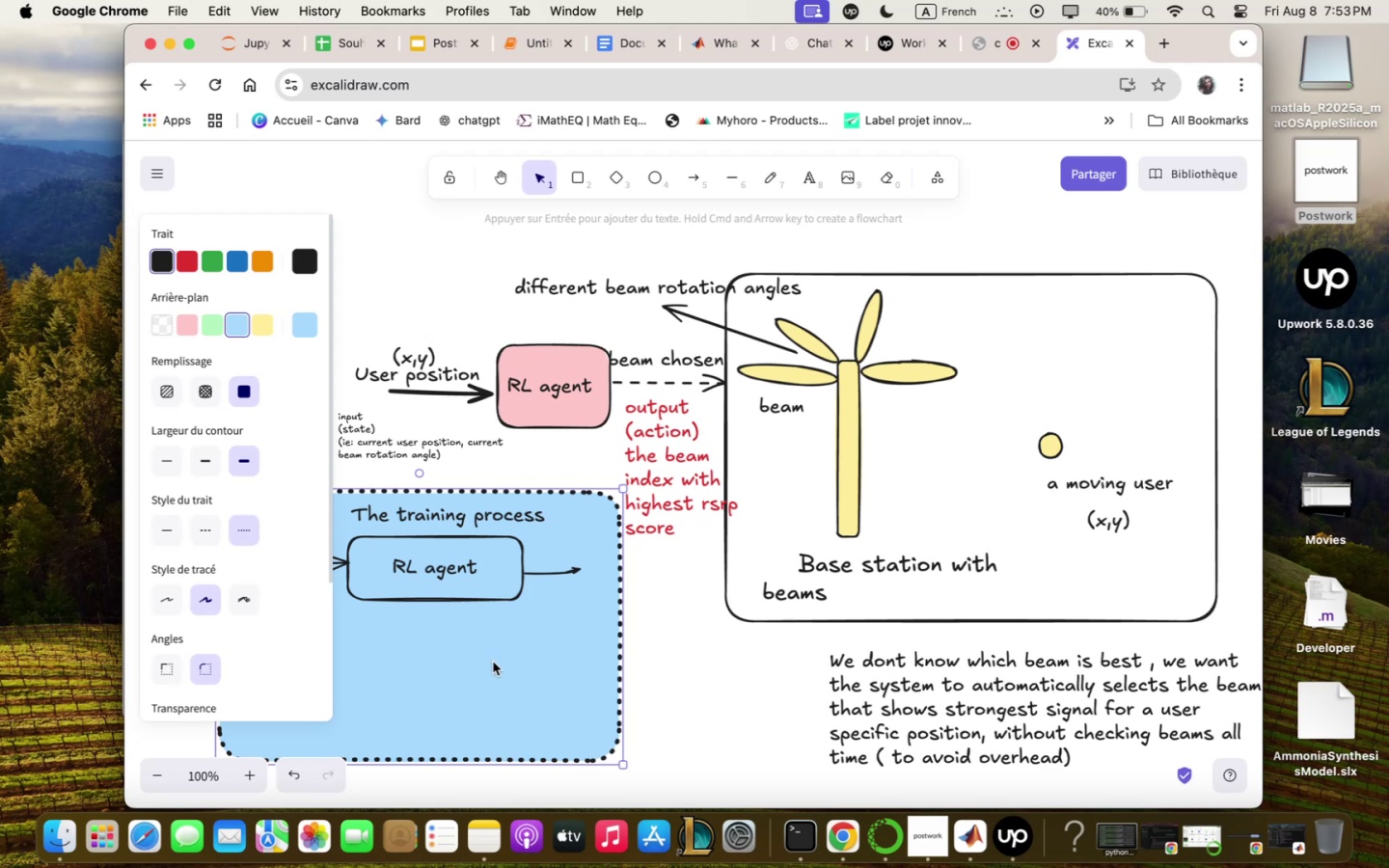 
left_click([493, 662])
 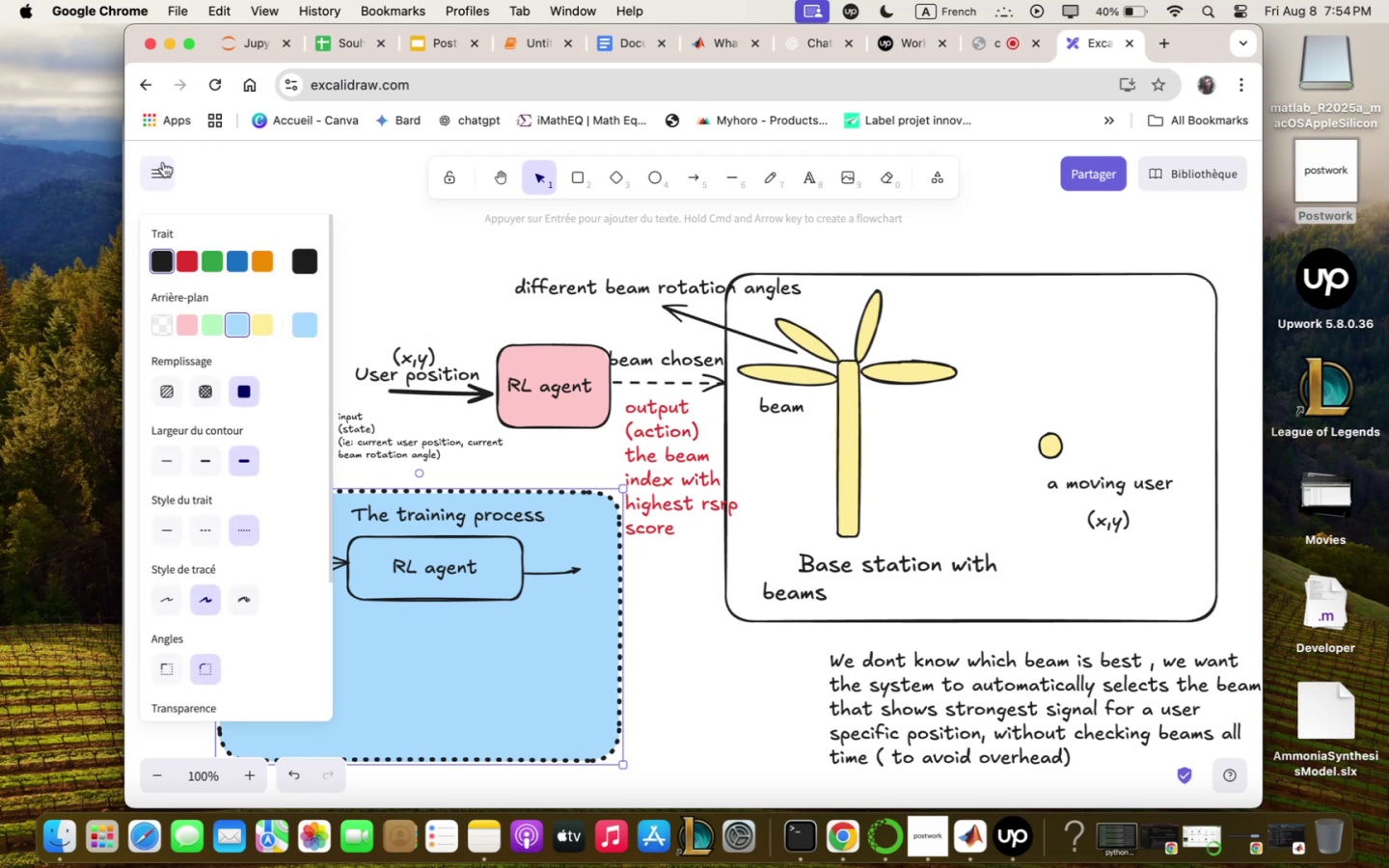 
left_click([164, 163])
 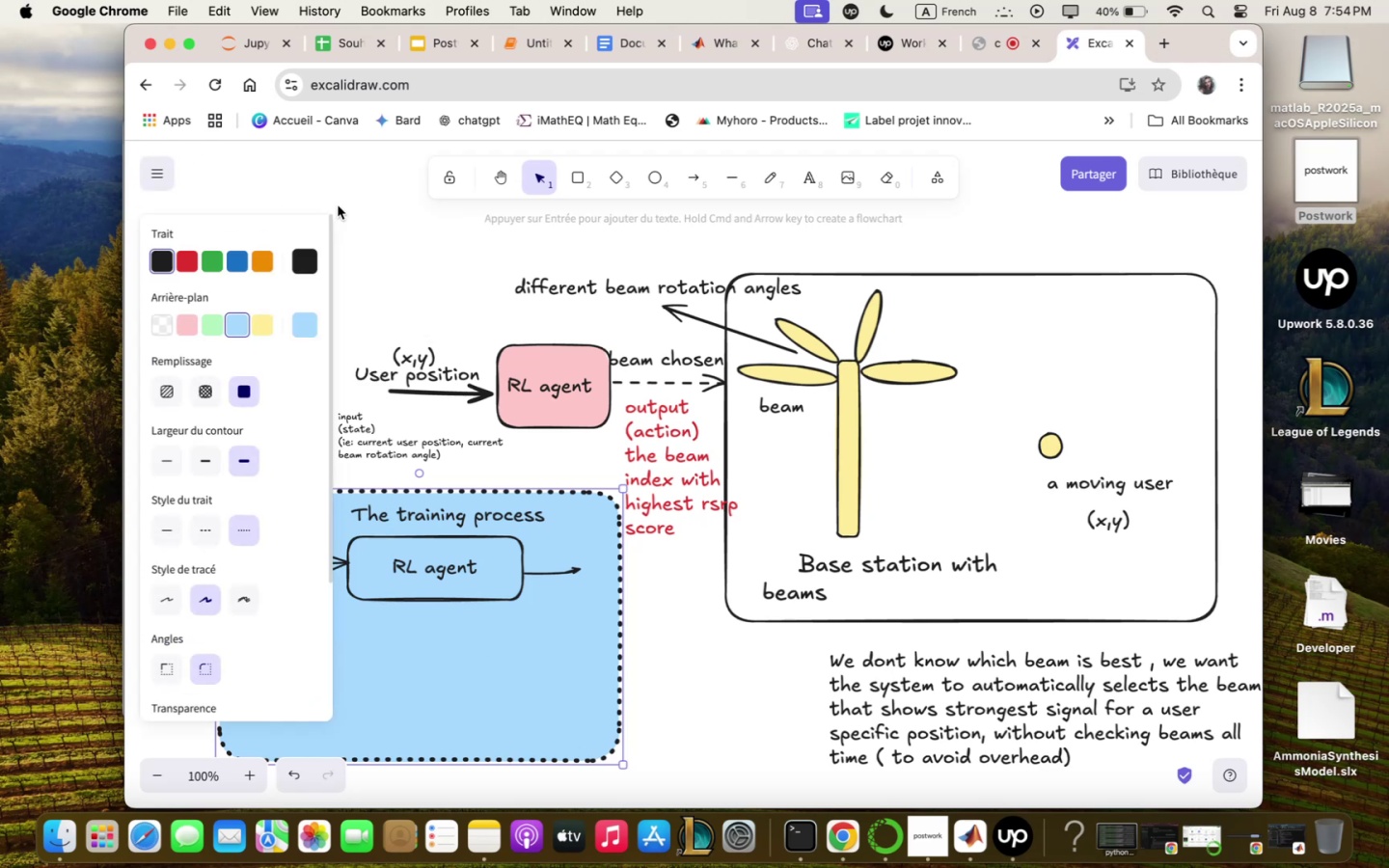 
left_click([404, 266])
 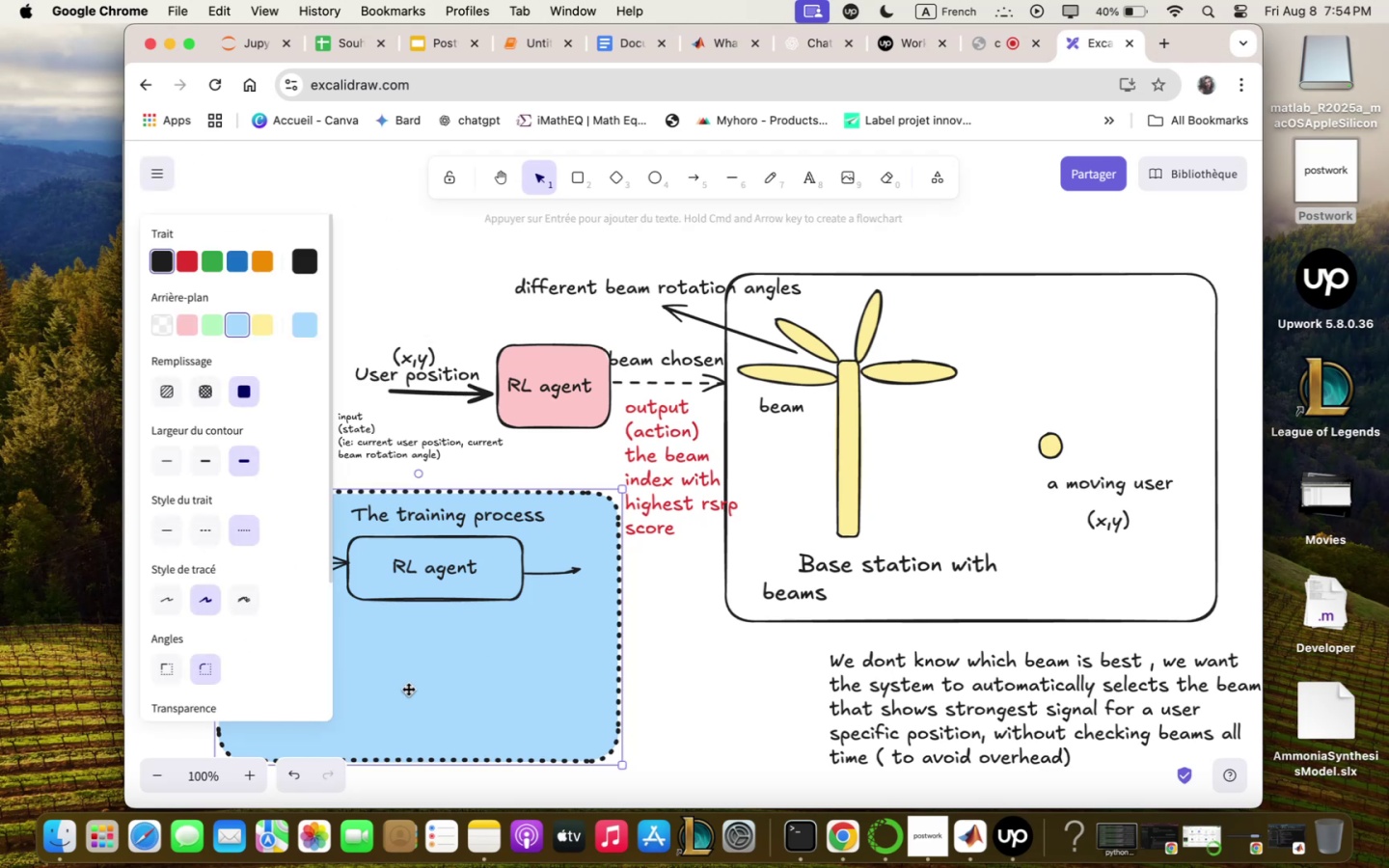 
left_click_drag(start_coordinate=[427, 681], to_coordinate=[575, 711])
 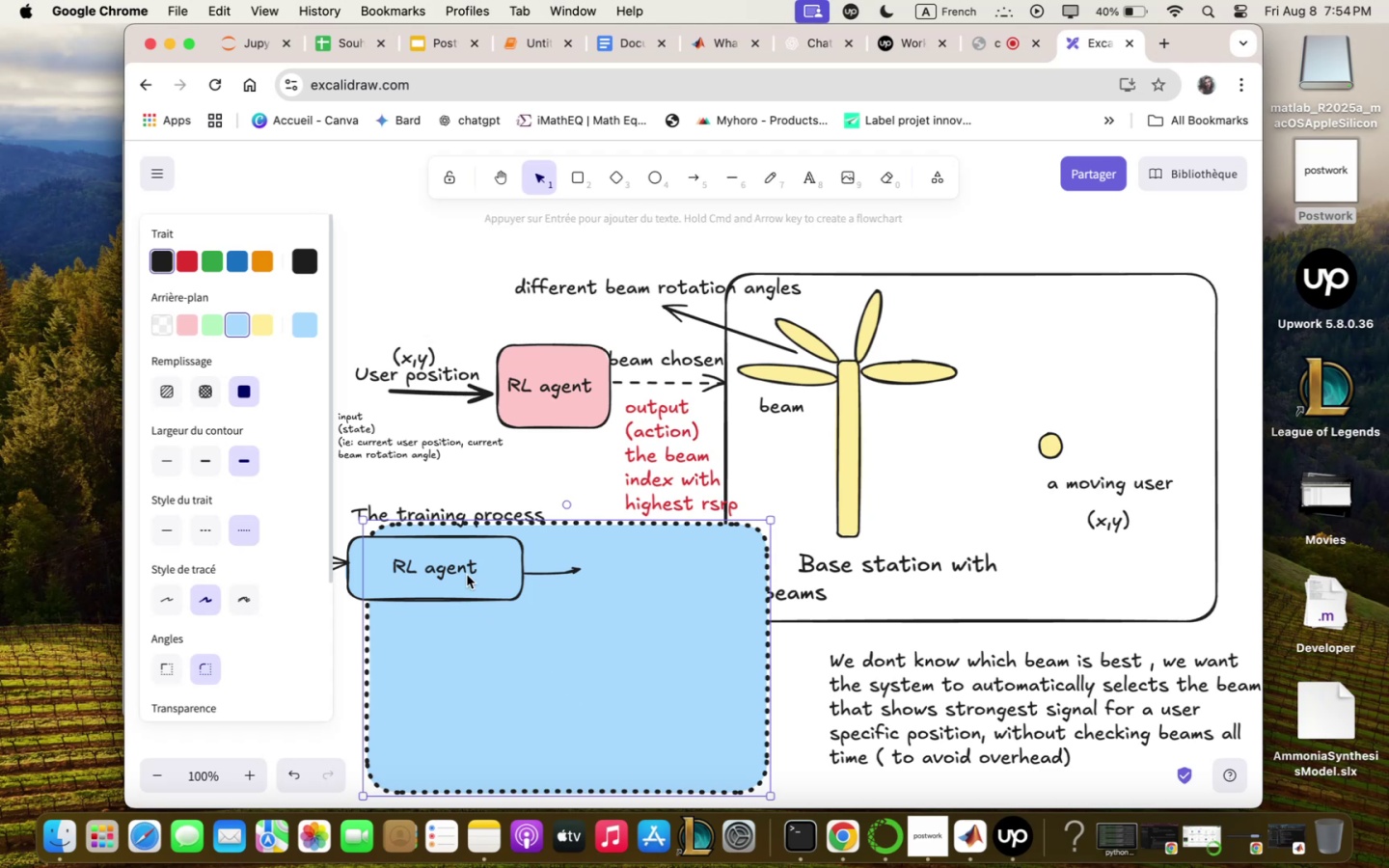 
left_click([452, 708])
 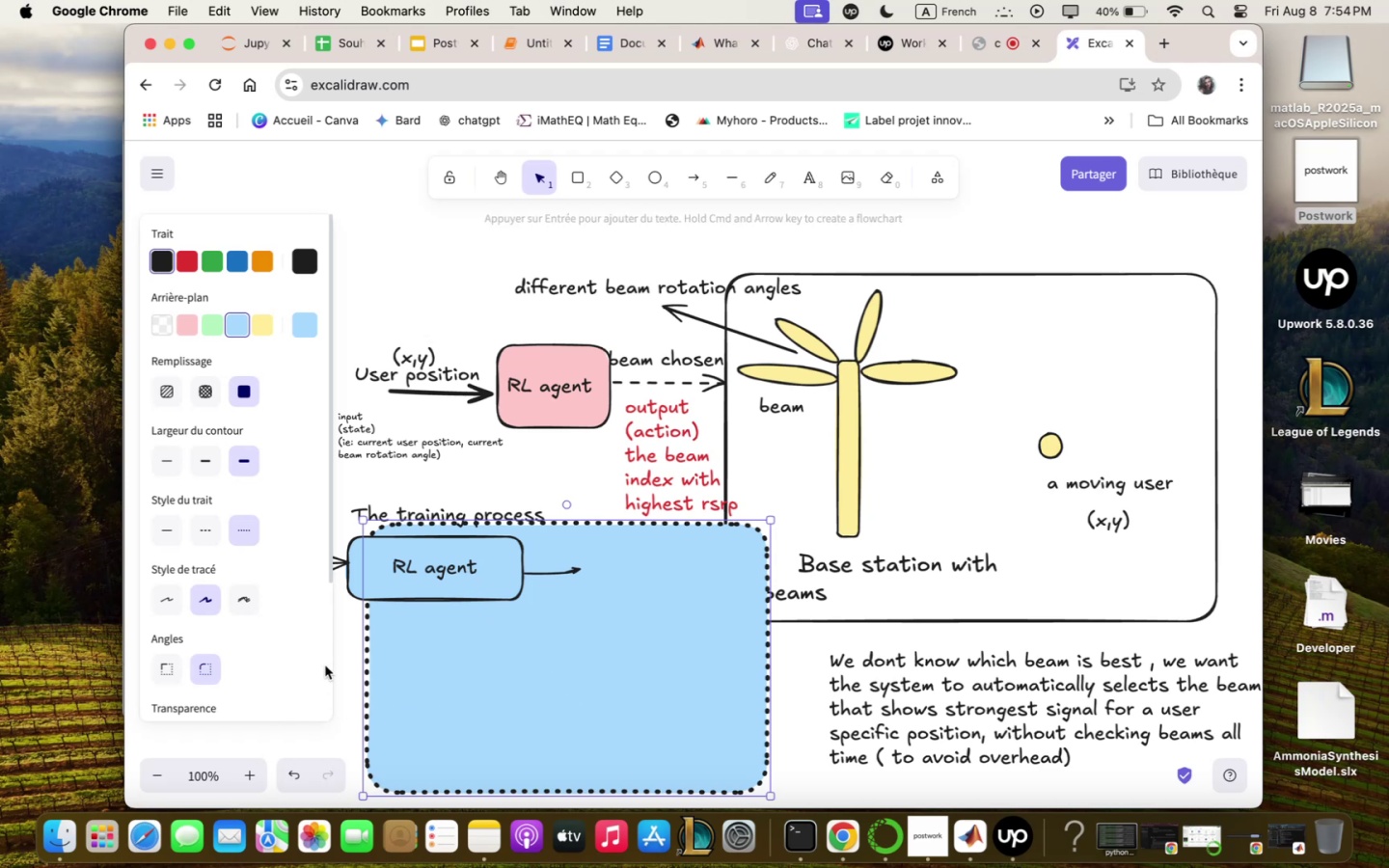 
left_click([332, 662])
 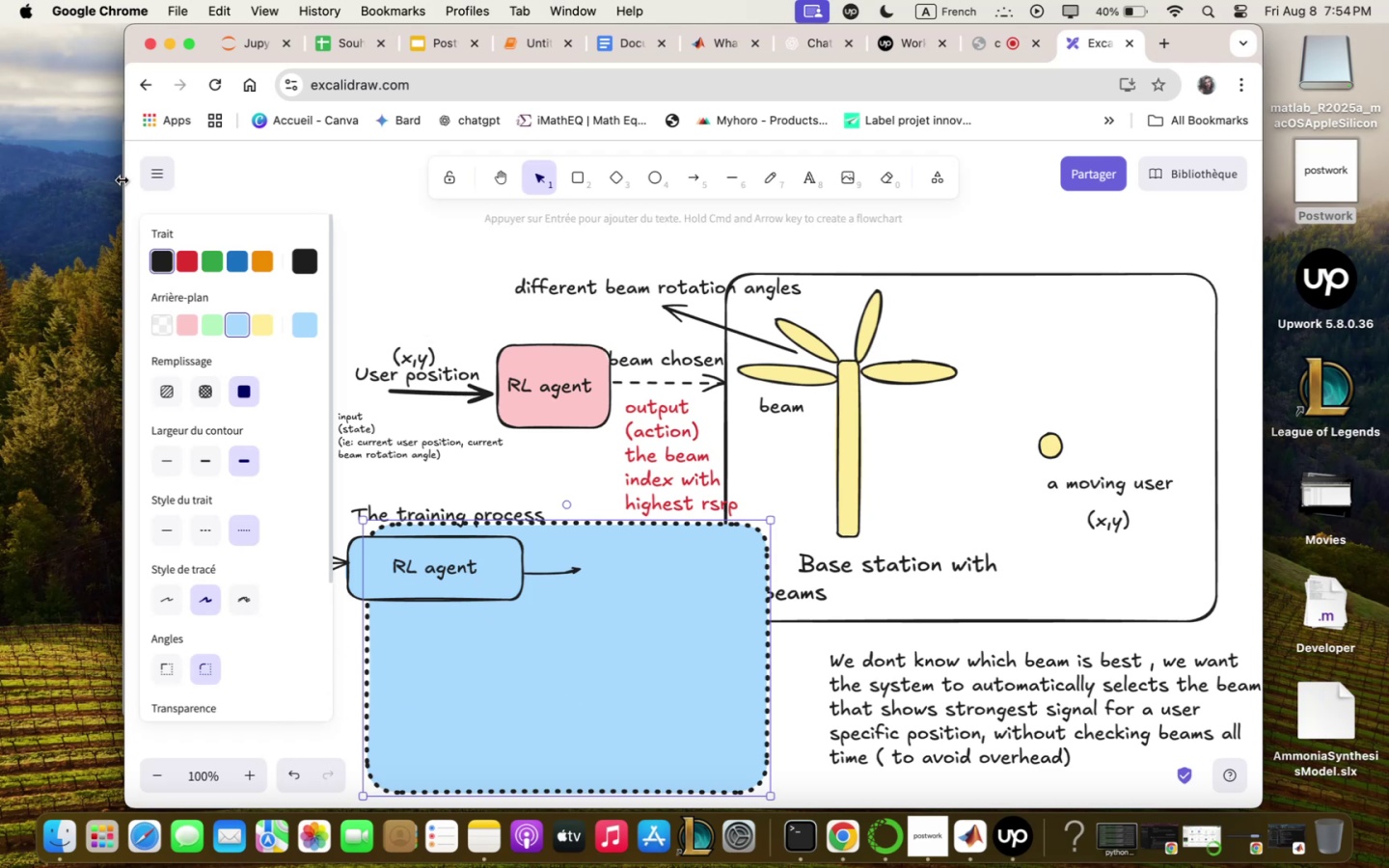 
left_click([147, 171])
 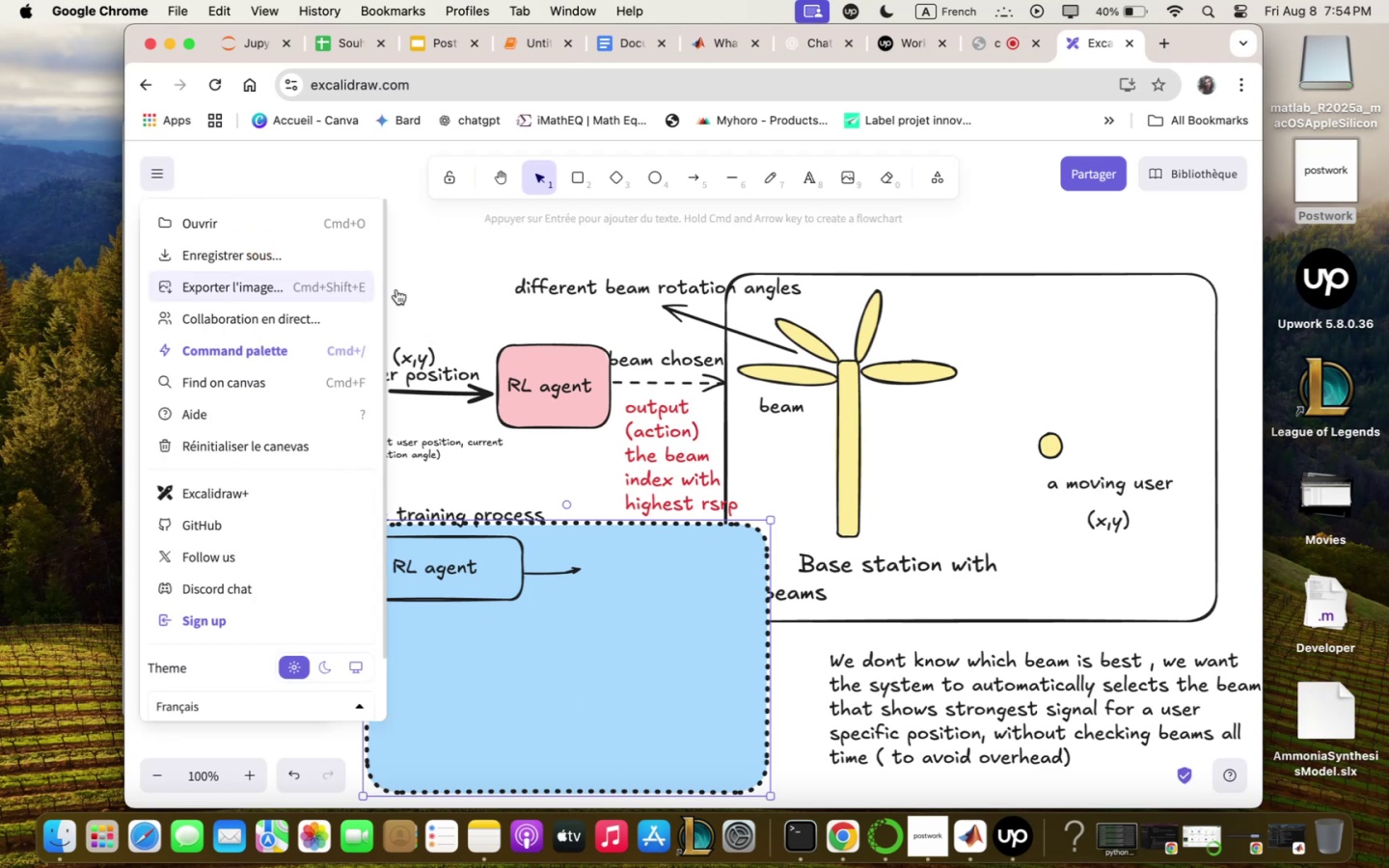 
mouse_move([447, 487])
 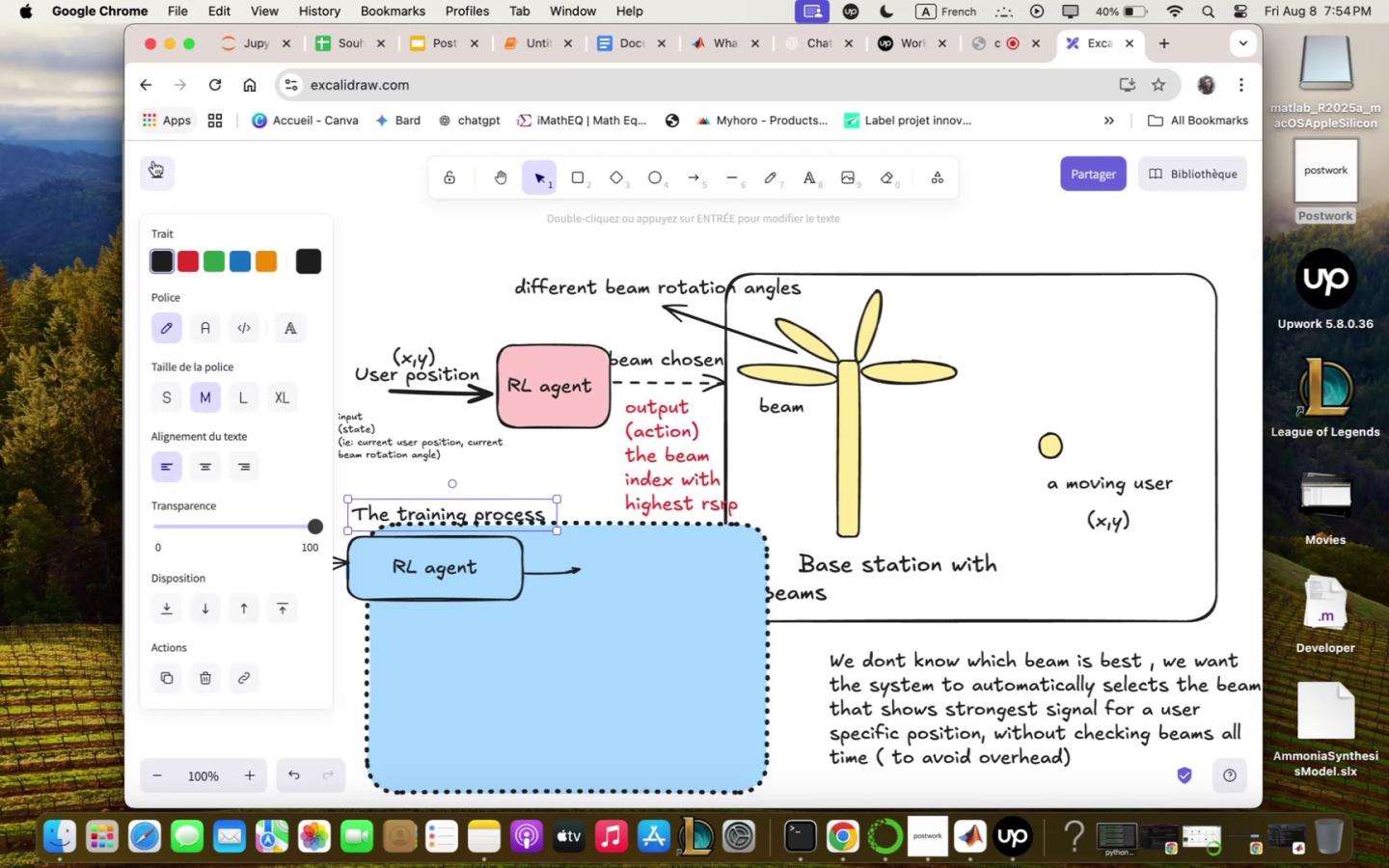 
left_click([153, 163])
 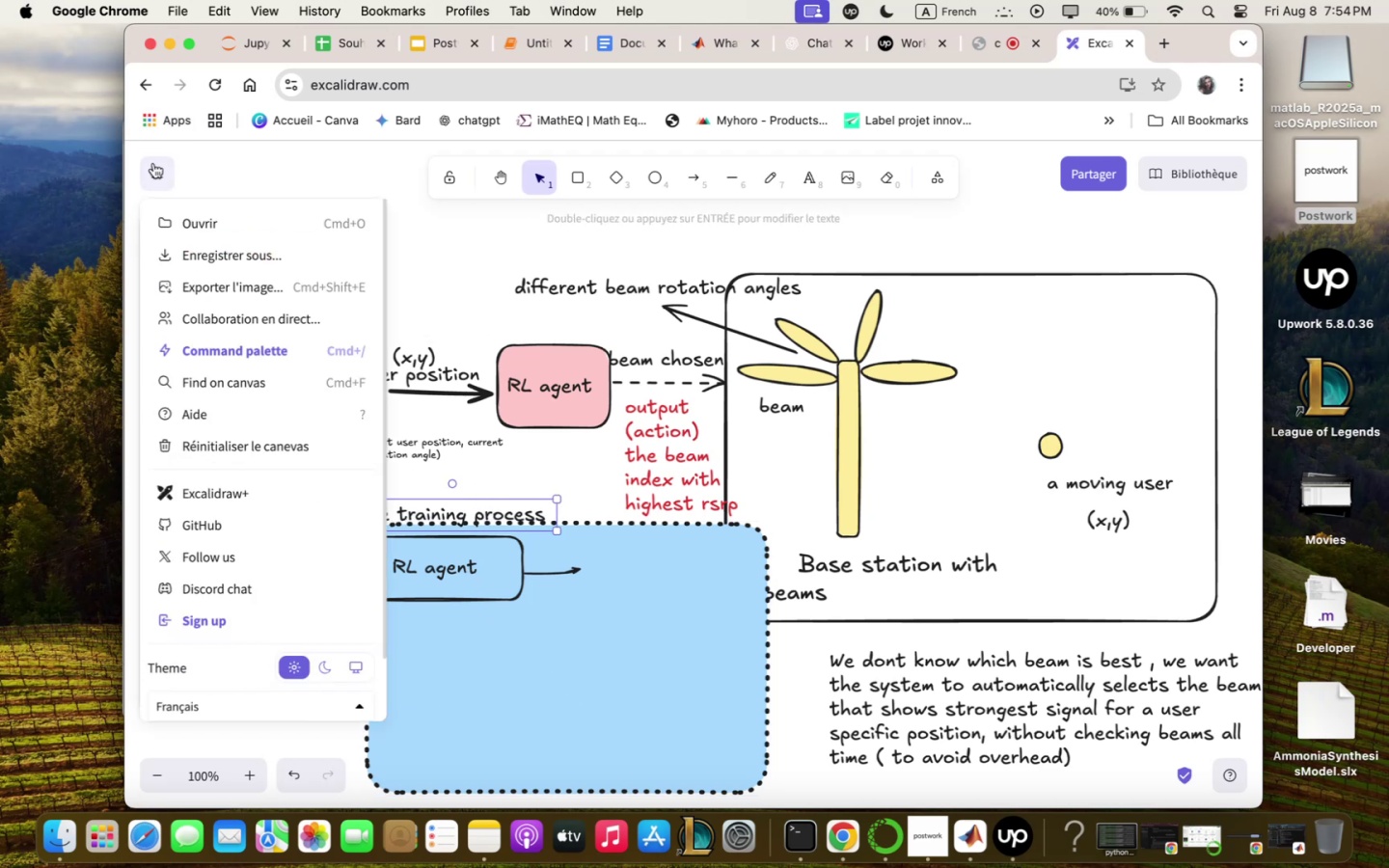 
left_click([153, 163])
 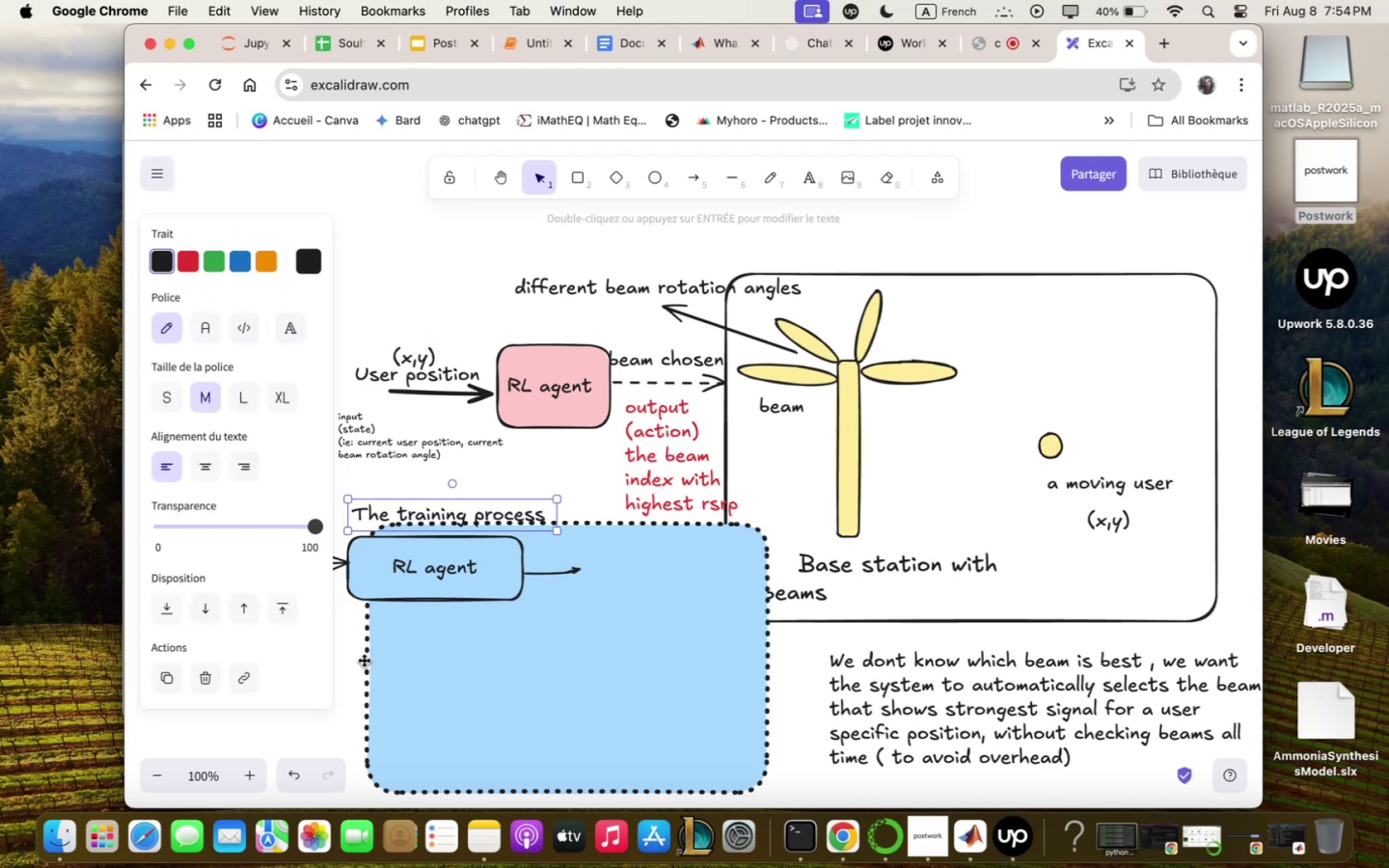 
left_click([342, 687])
 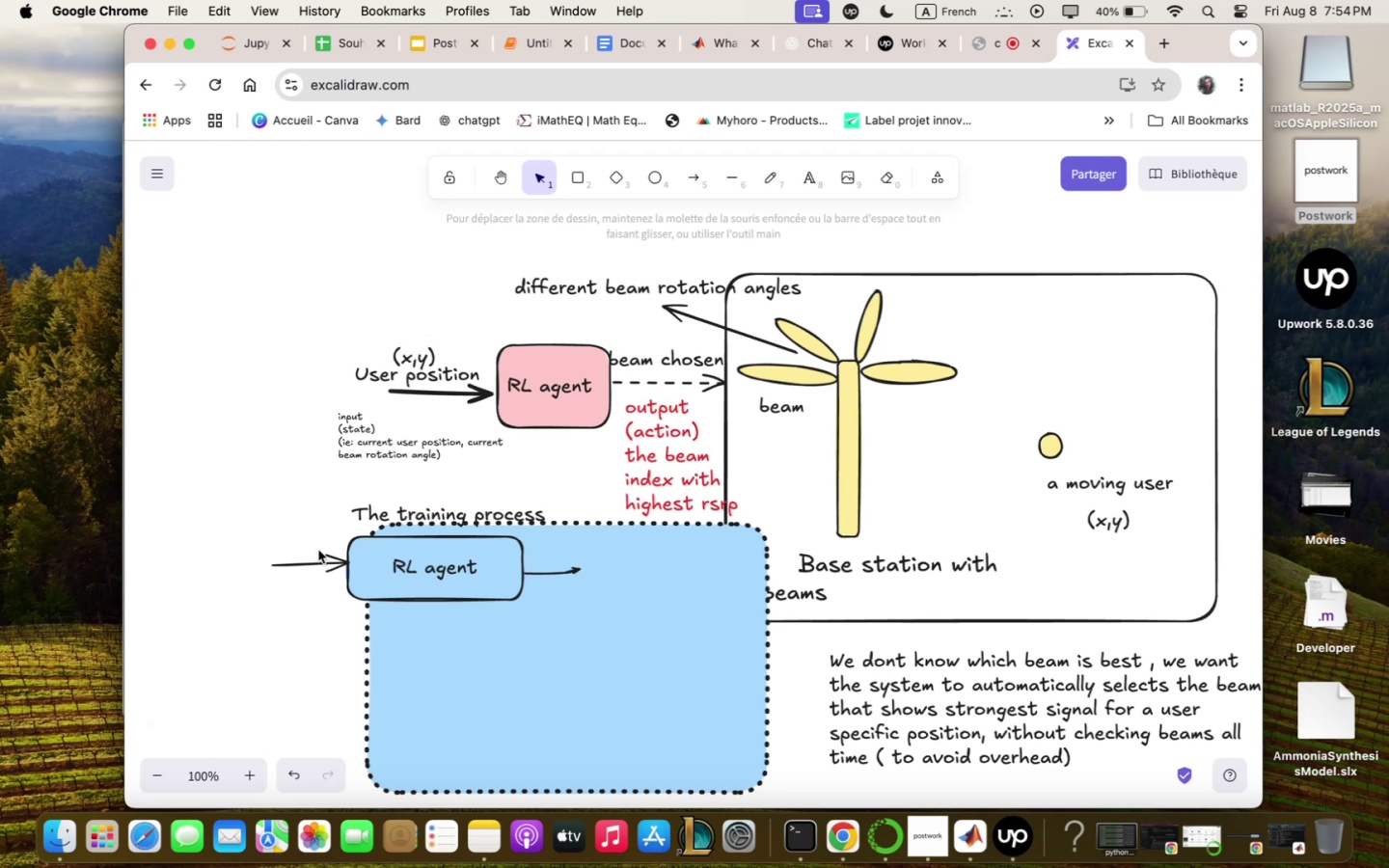 
left_click_drag(start_coordinate=[247, 507], to_coordinate=[586, 612])
 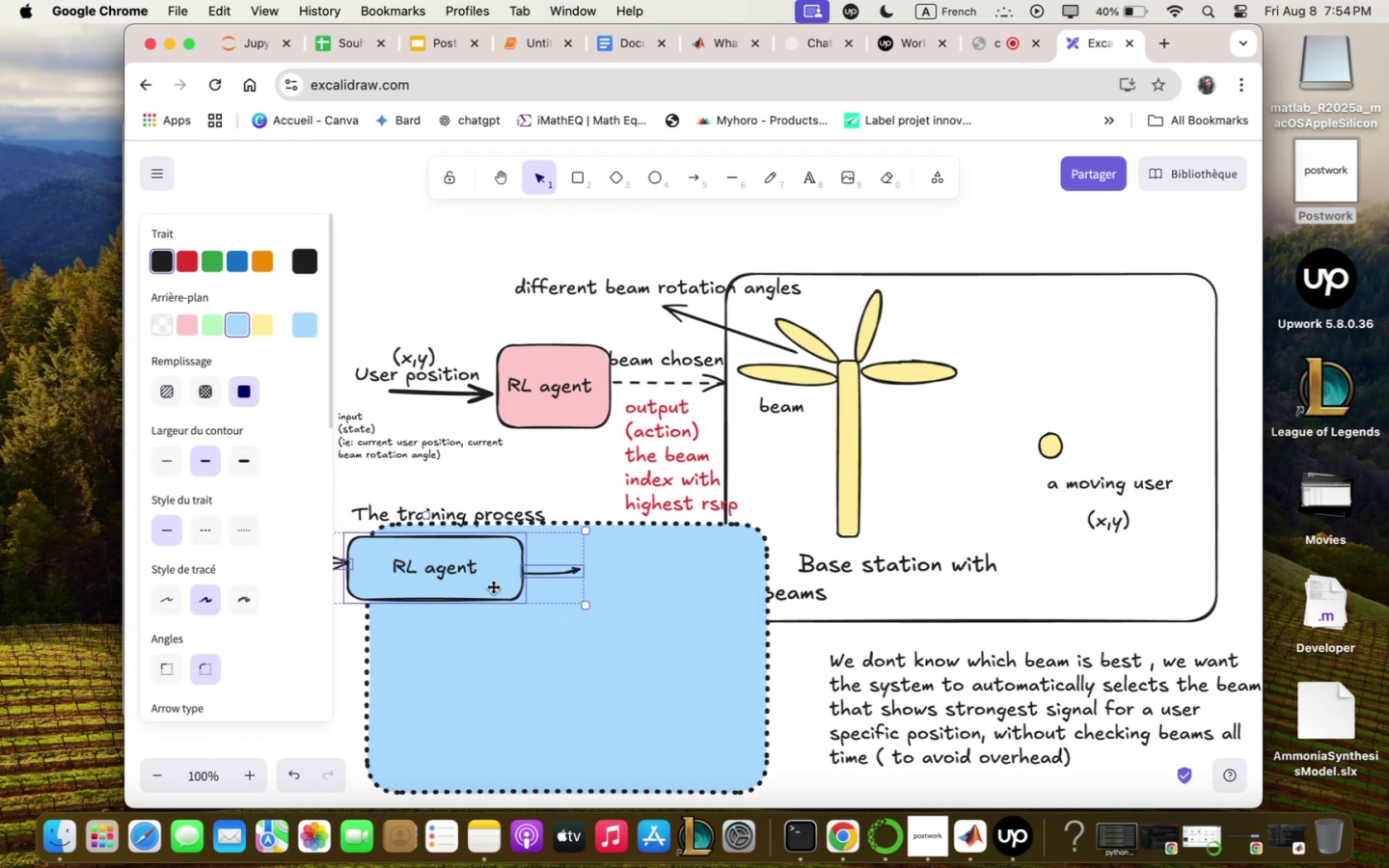 
left_click_drag(start_coordinate=[471, 589], to_coordinate=[617, 616])
 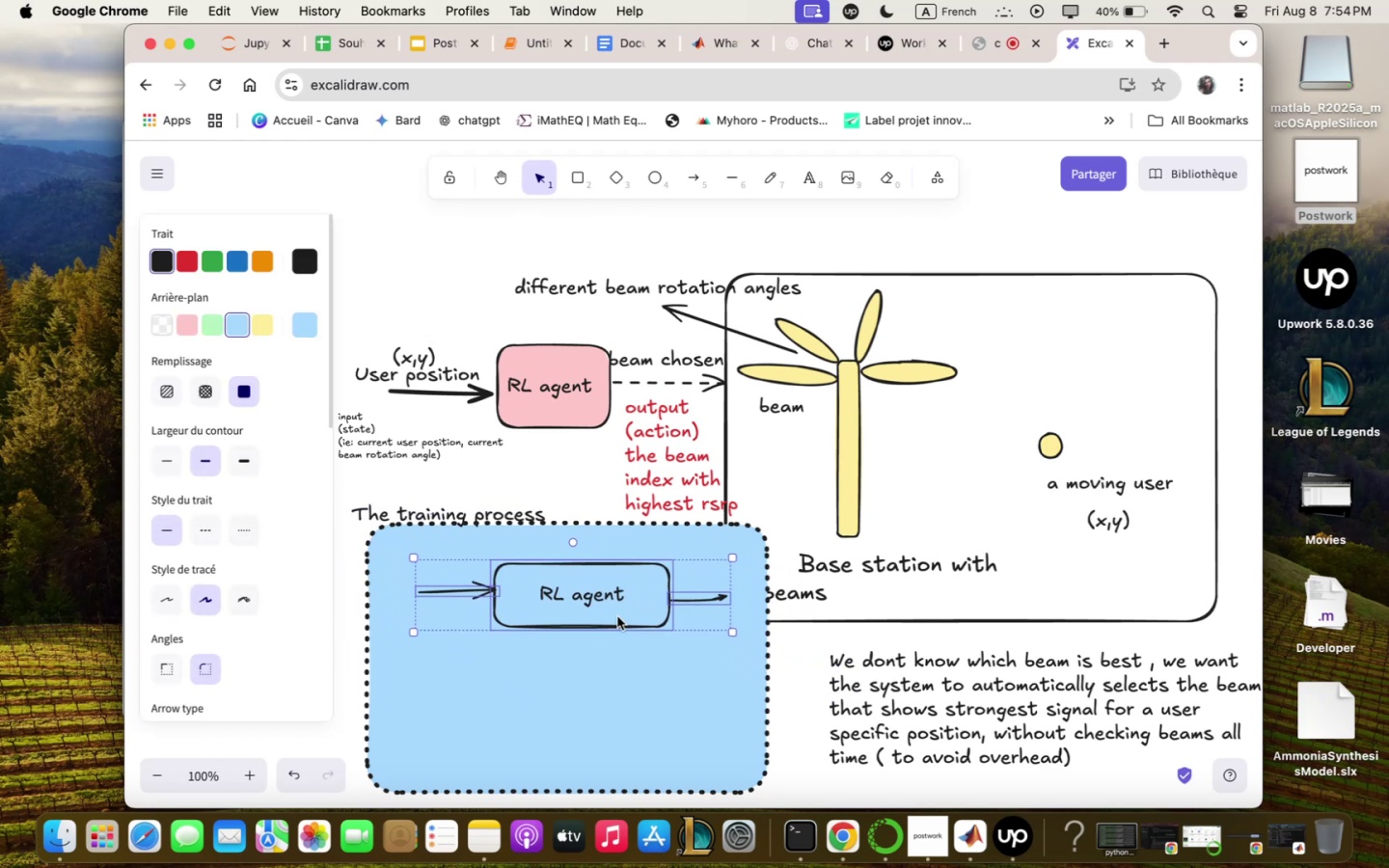 
left_click([617, 616])
 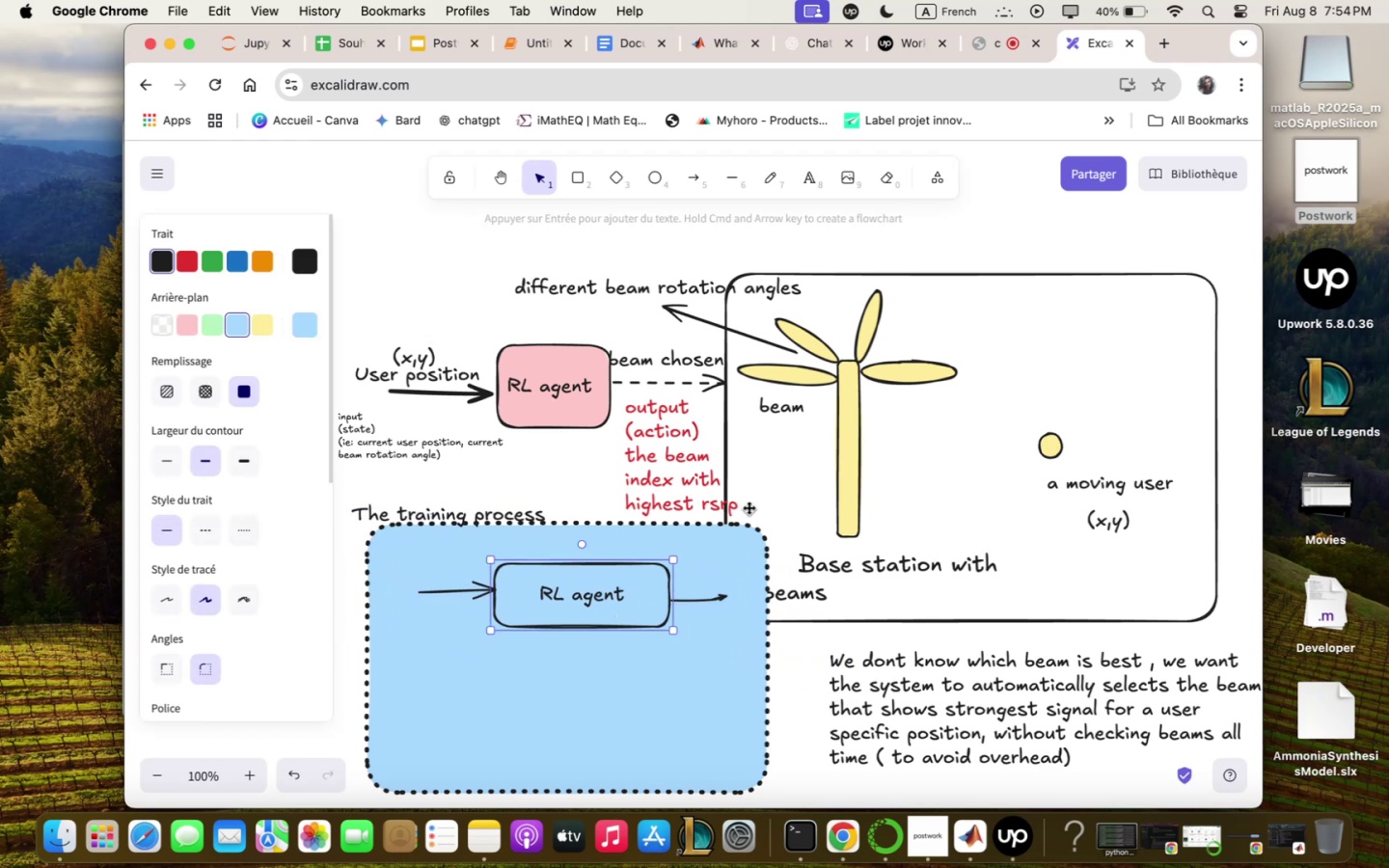 
left_click([752, 471])
 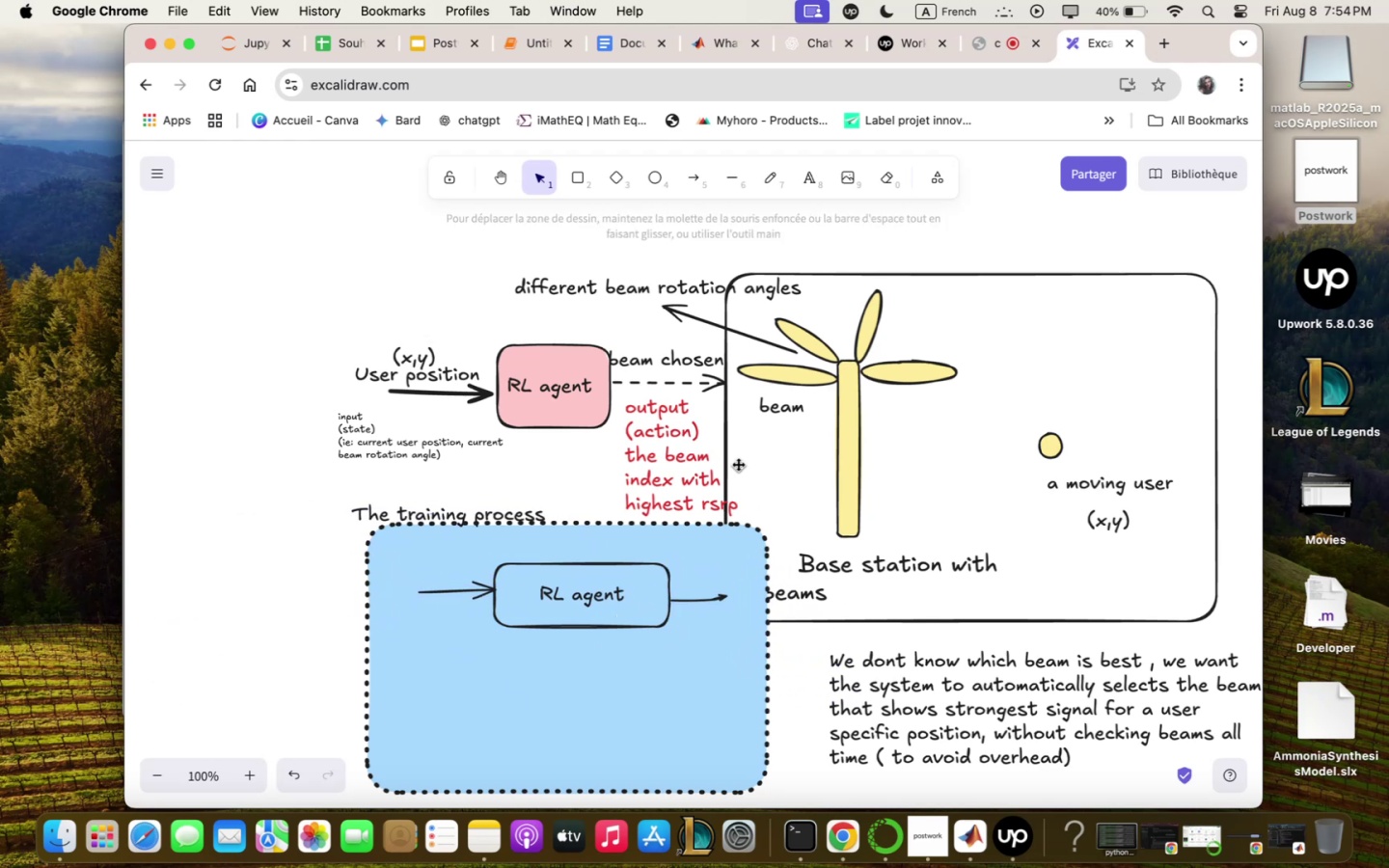 
left_click_drag(start_coordinate=[740, 454], to_coordinate=[753, 450])
 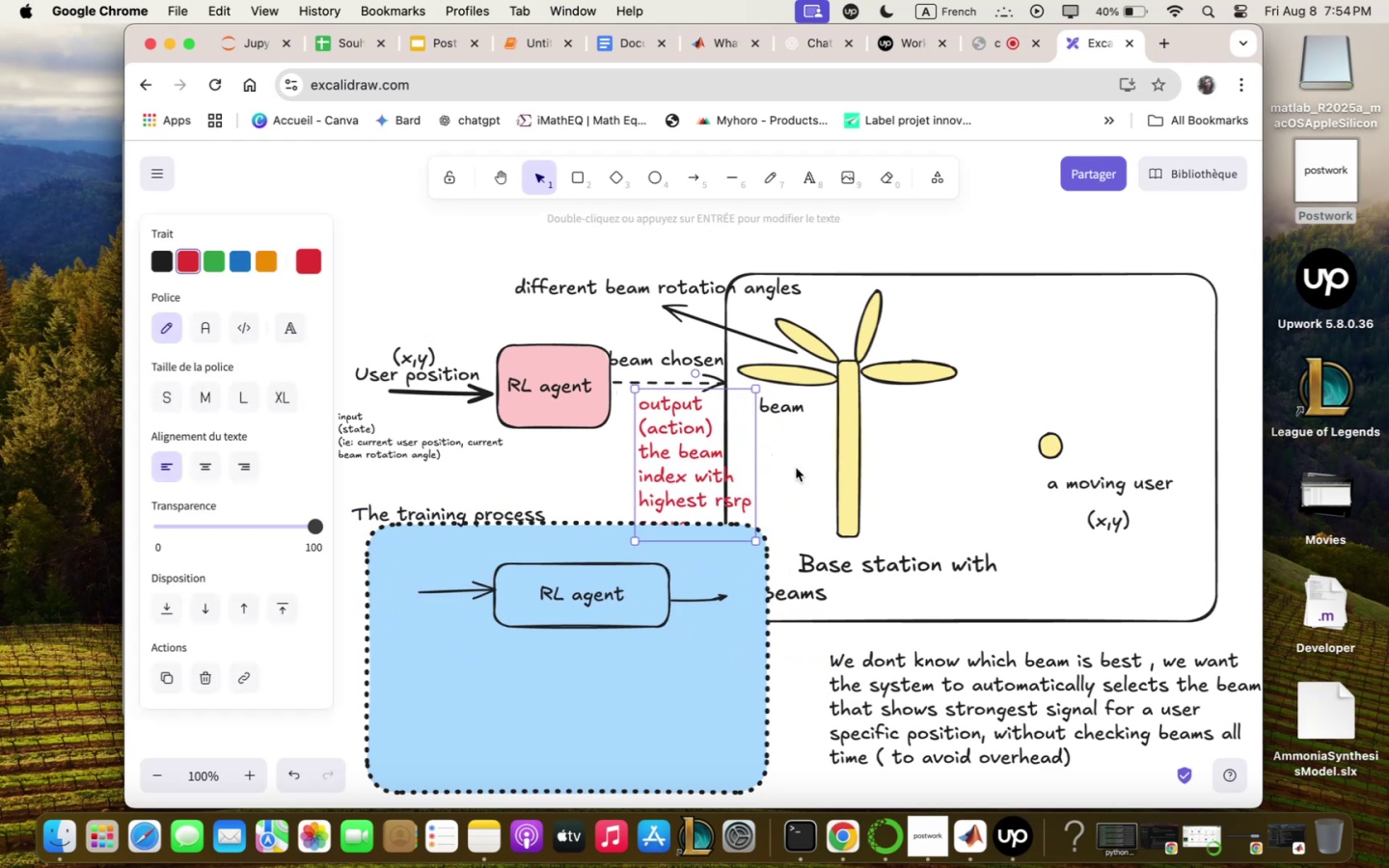 
left_click([836, 505])
 